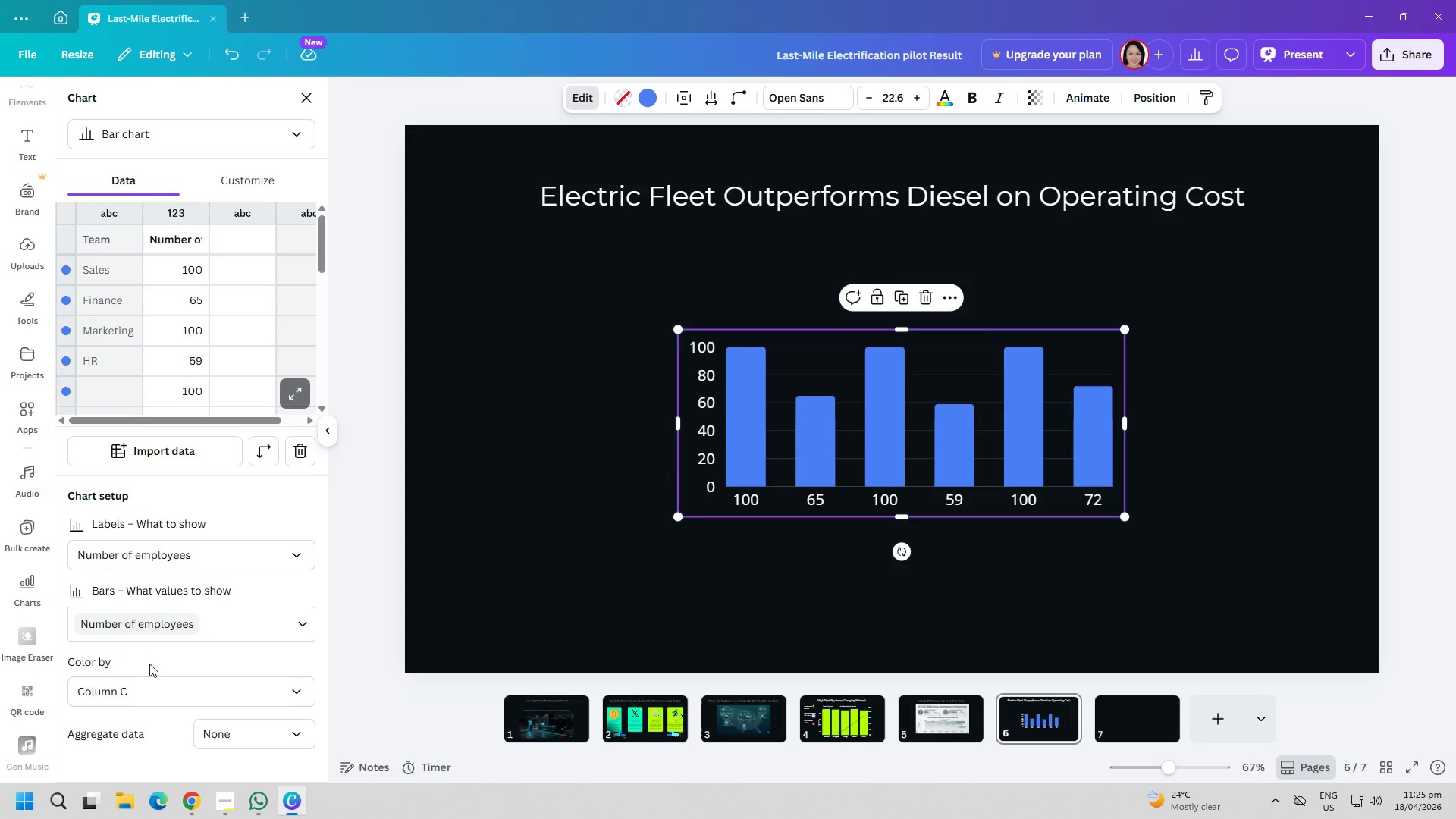 
left_click([152, 689])
 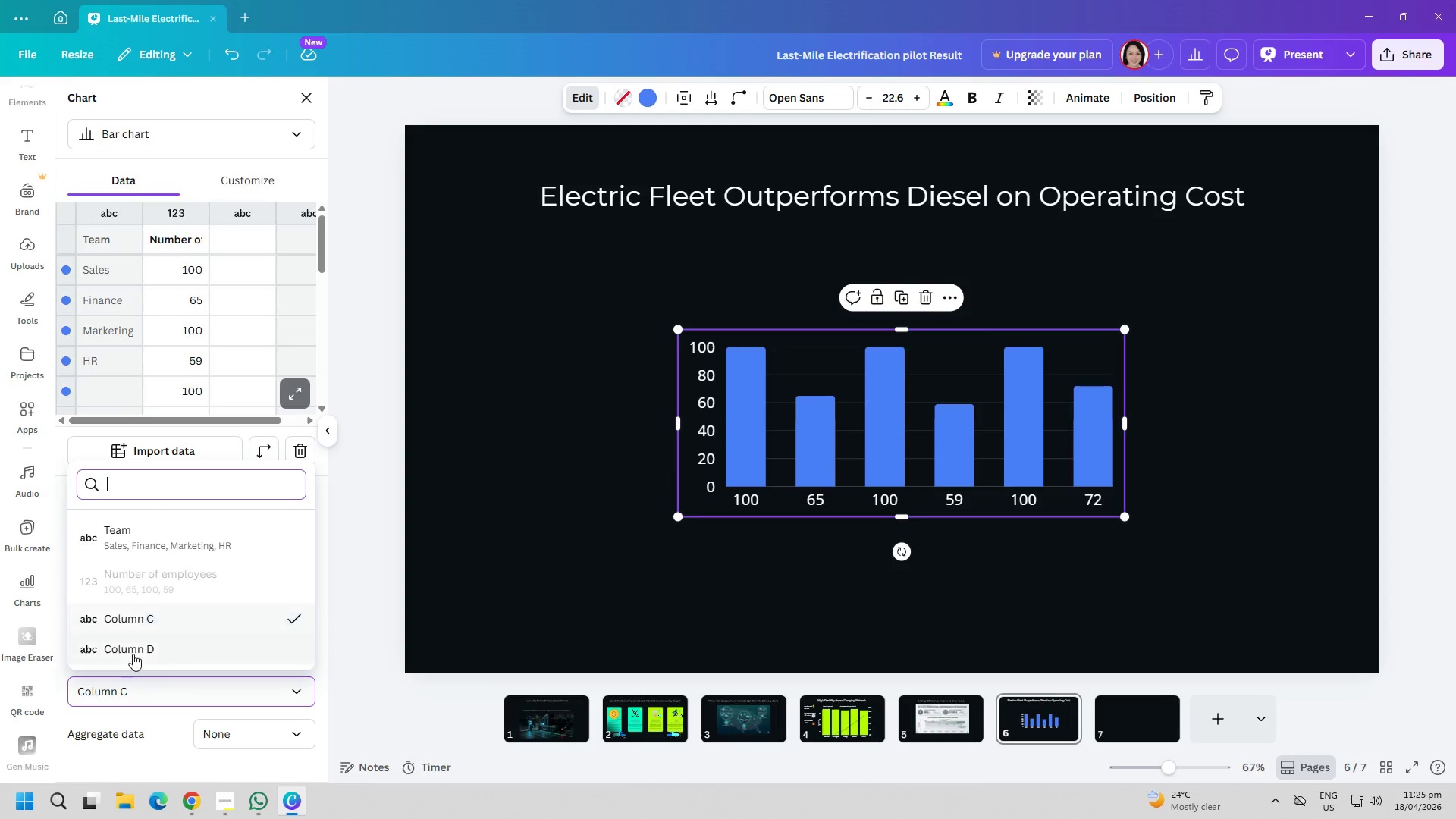 
left_click([133, 648])
 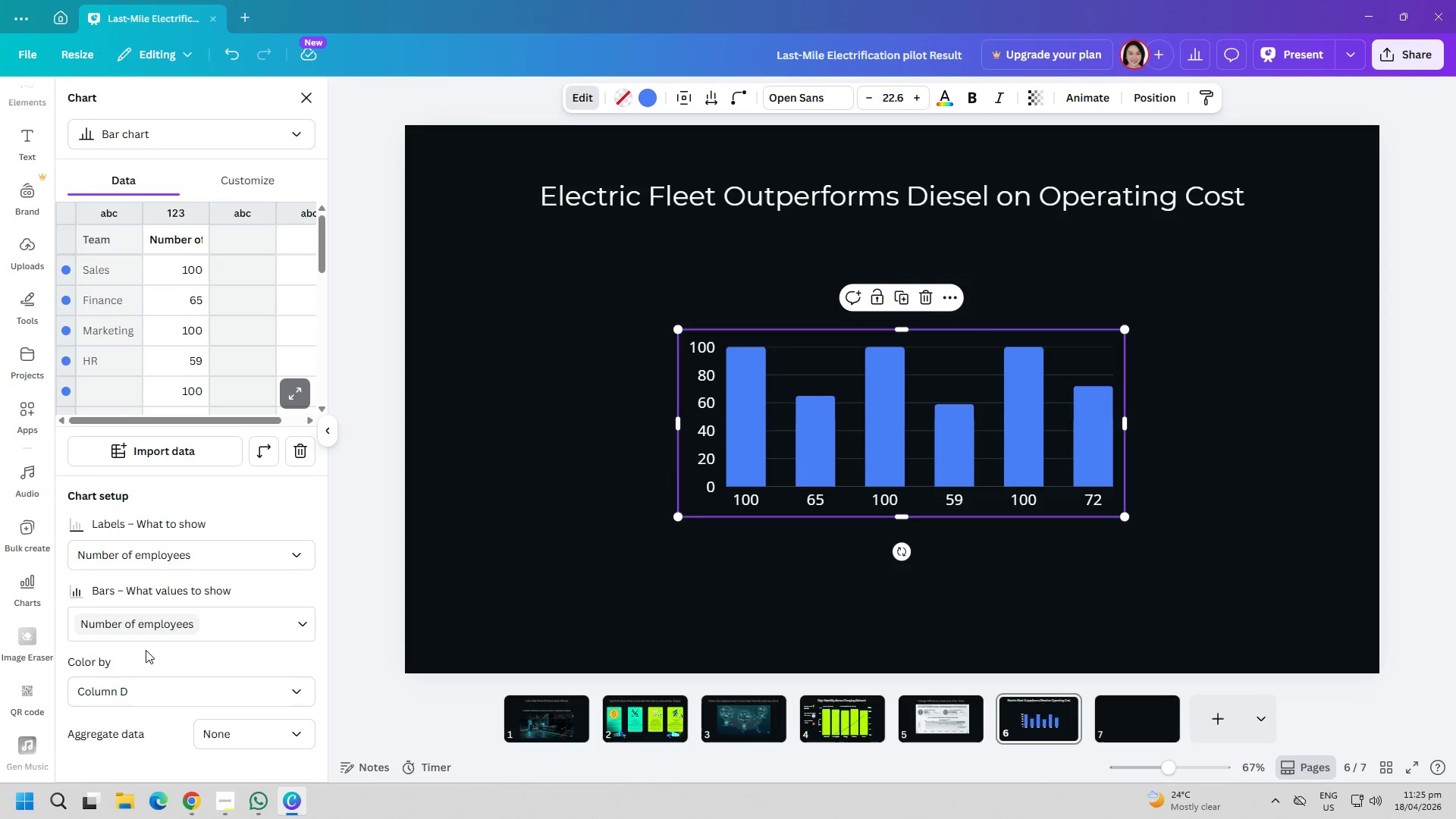 
scroll: coordinate [155, 650], scroll_direction: down, amount: 1.0
 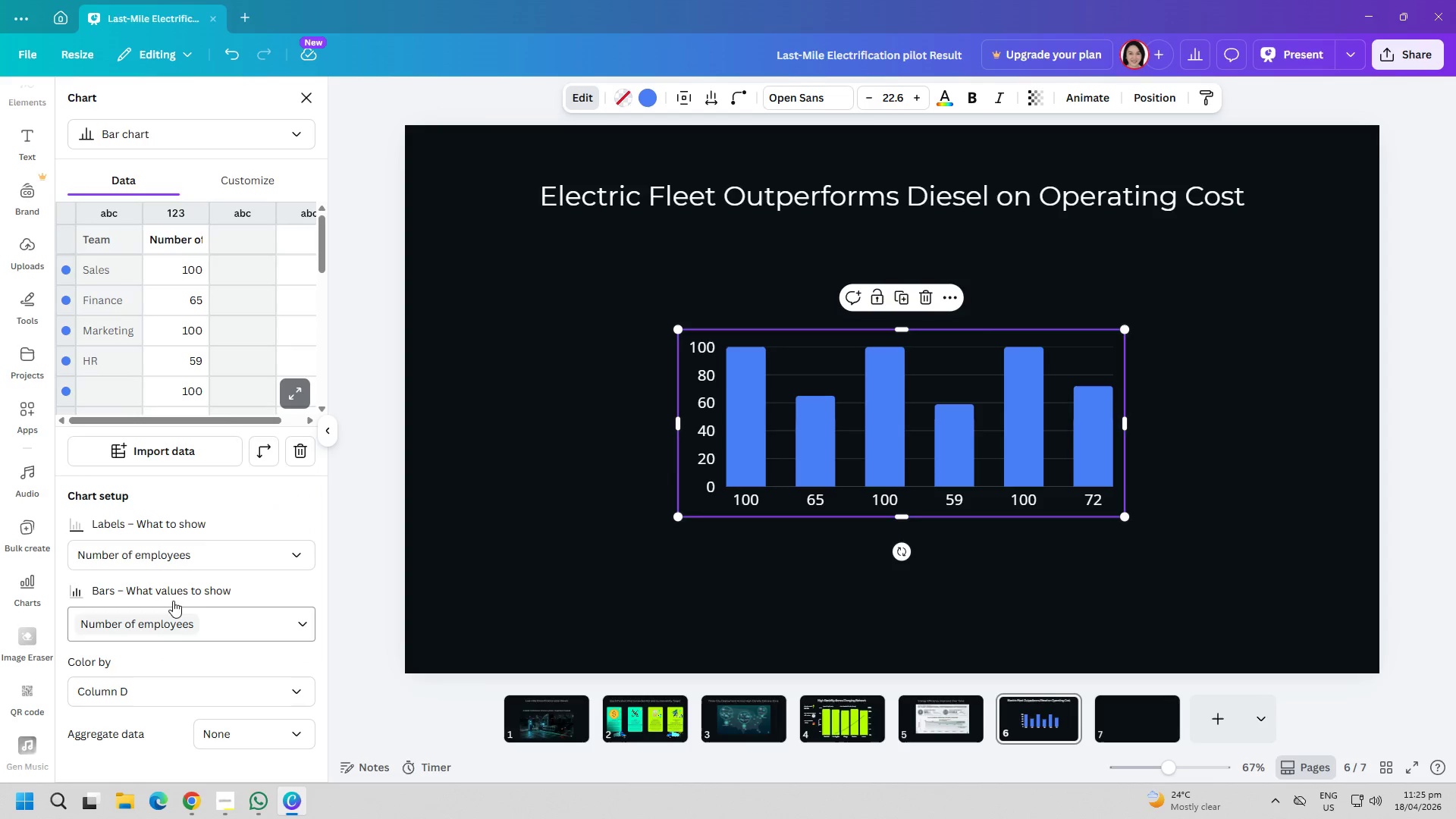 
double_click([246, 271])
 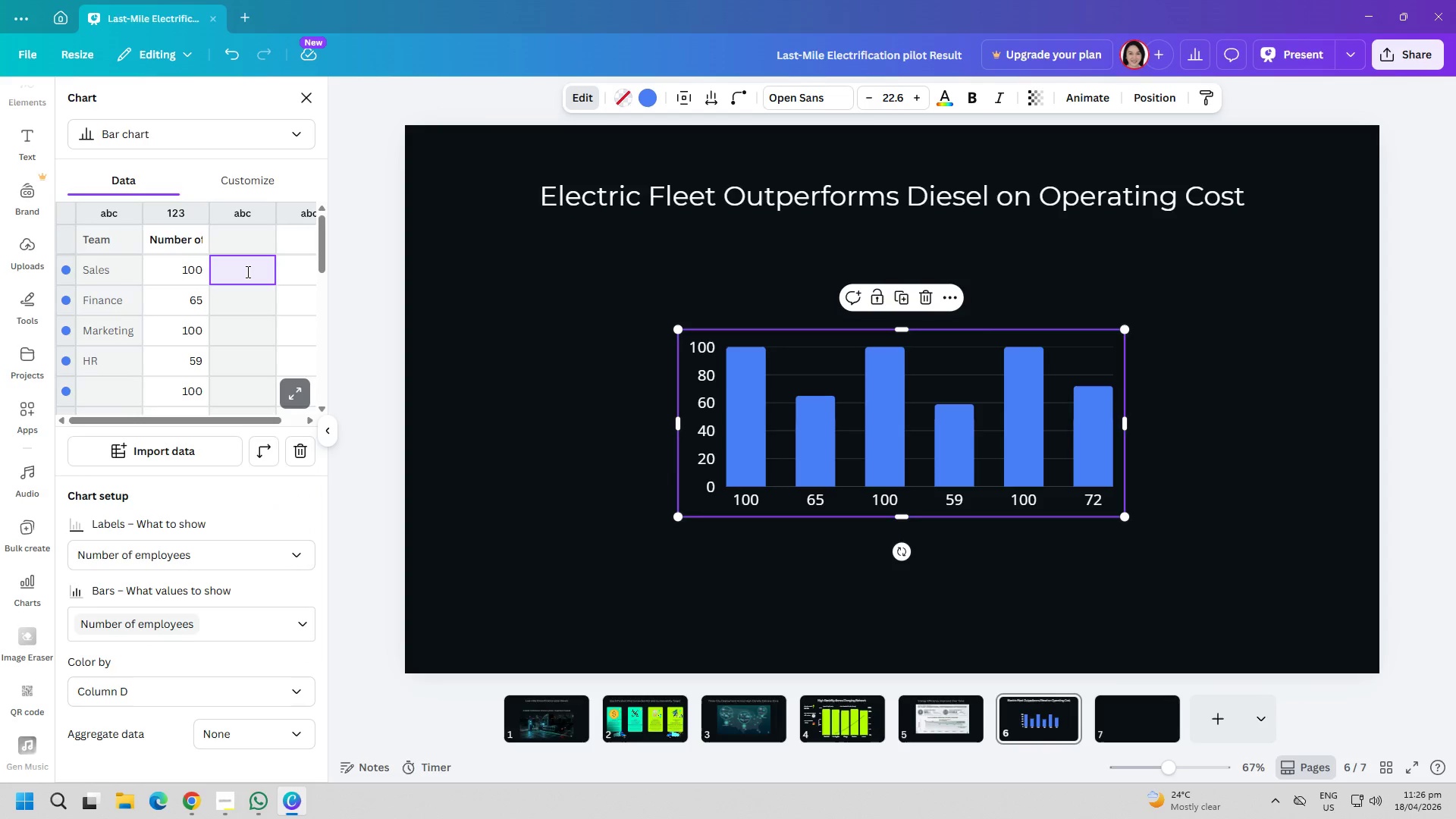 
key(1)
 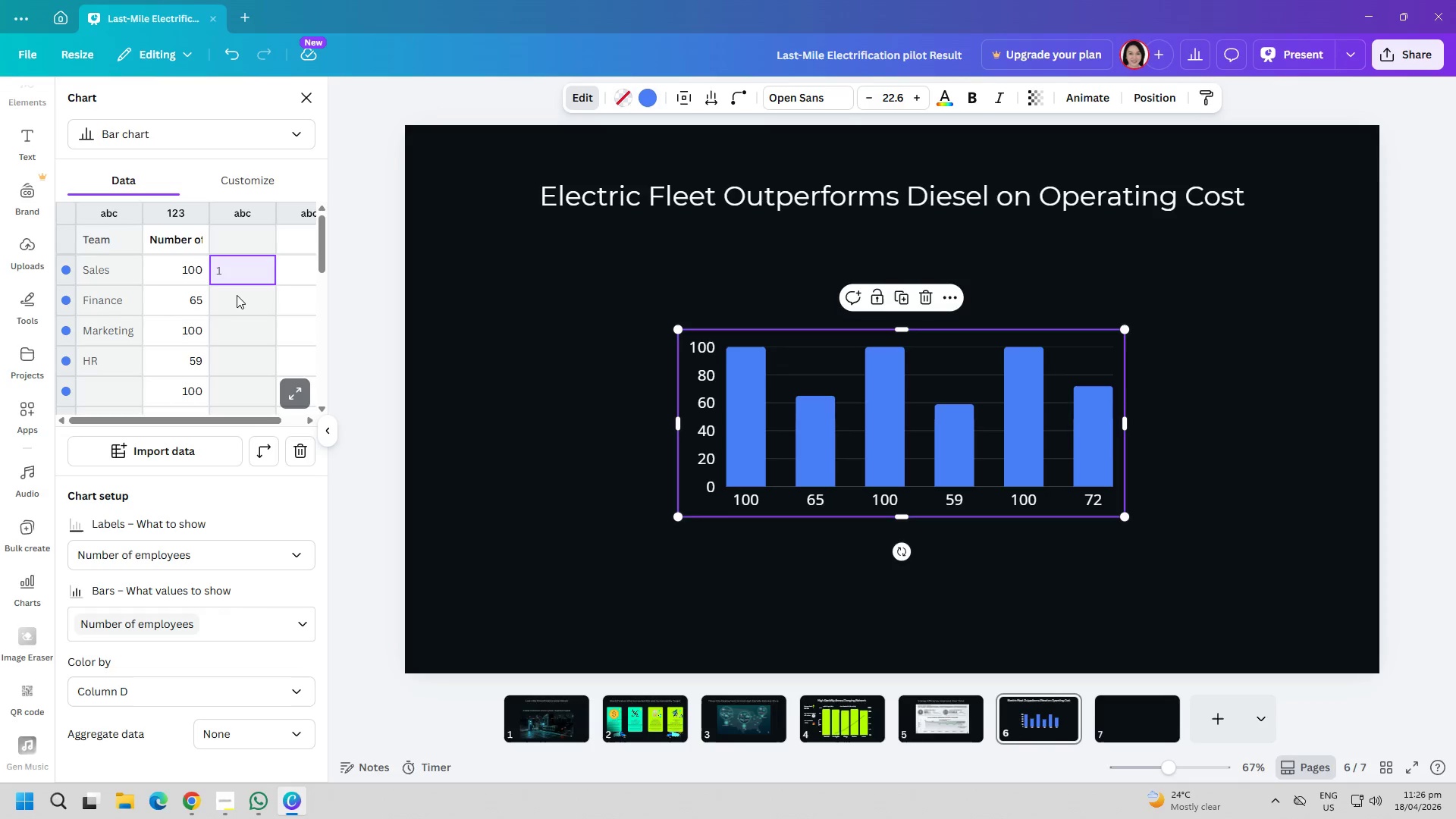 
left_click([232, 305])
 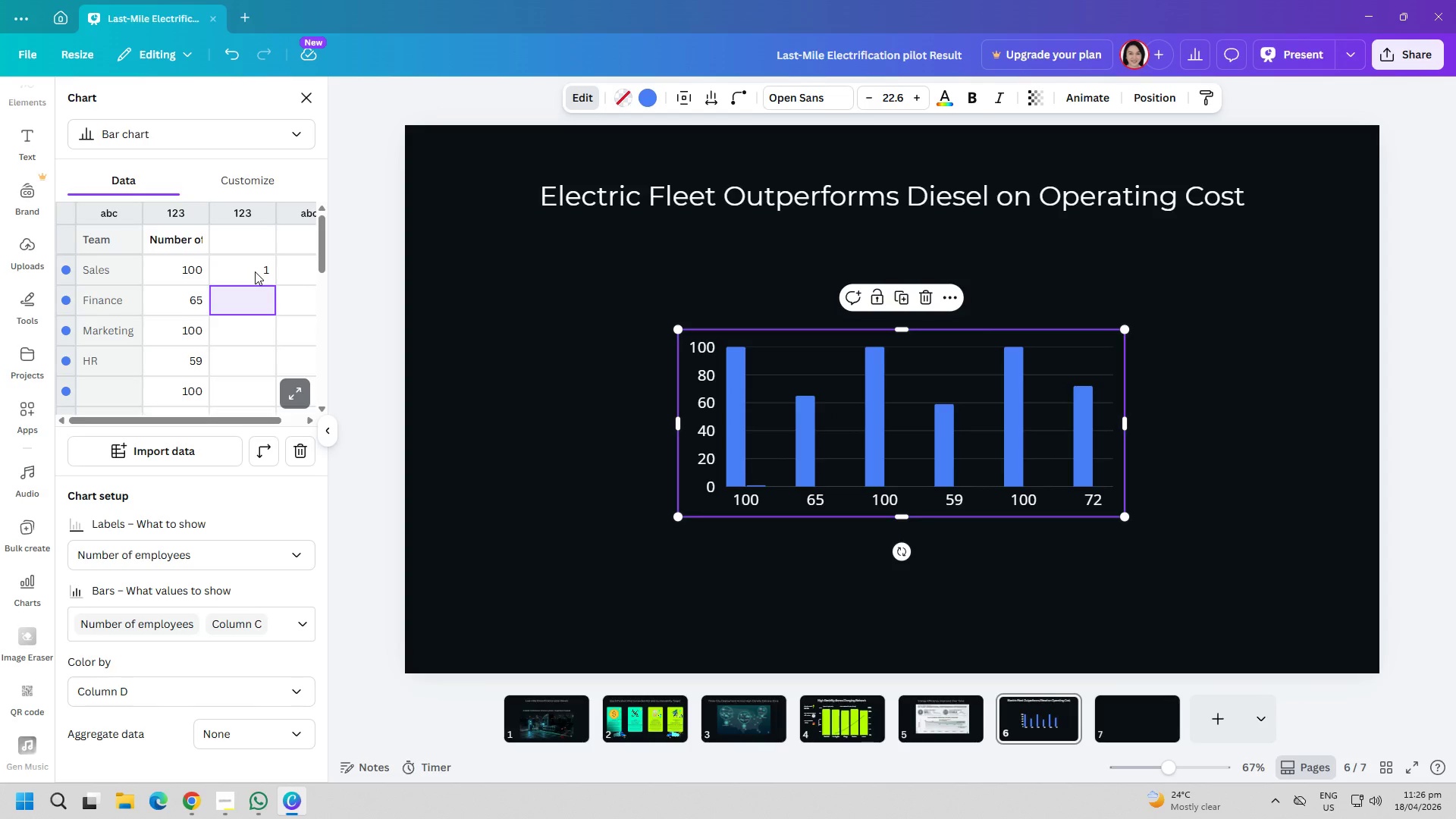 
wait(8.5)
 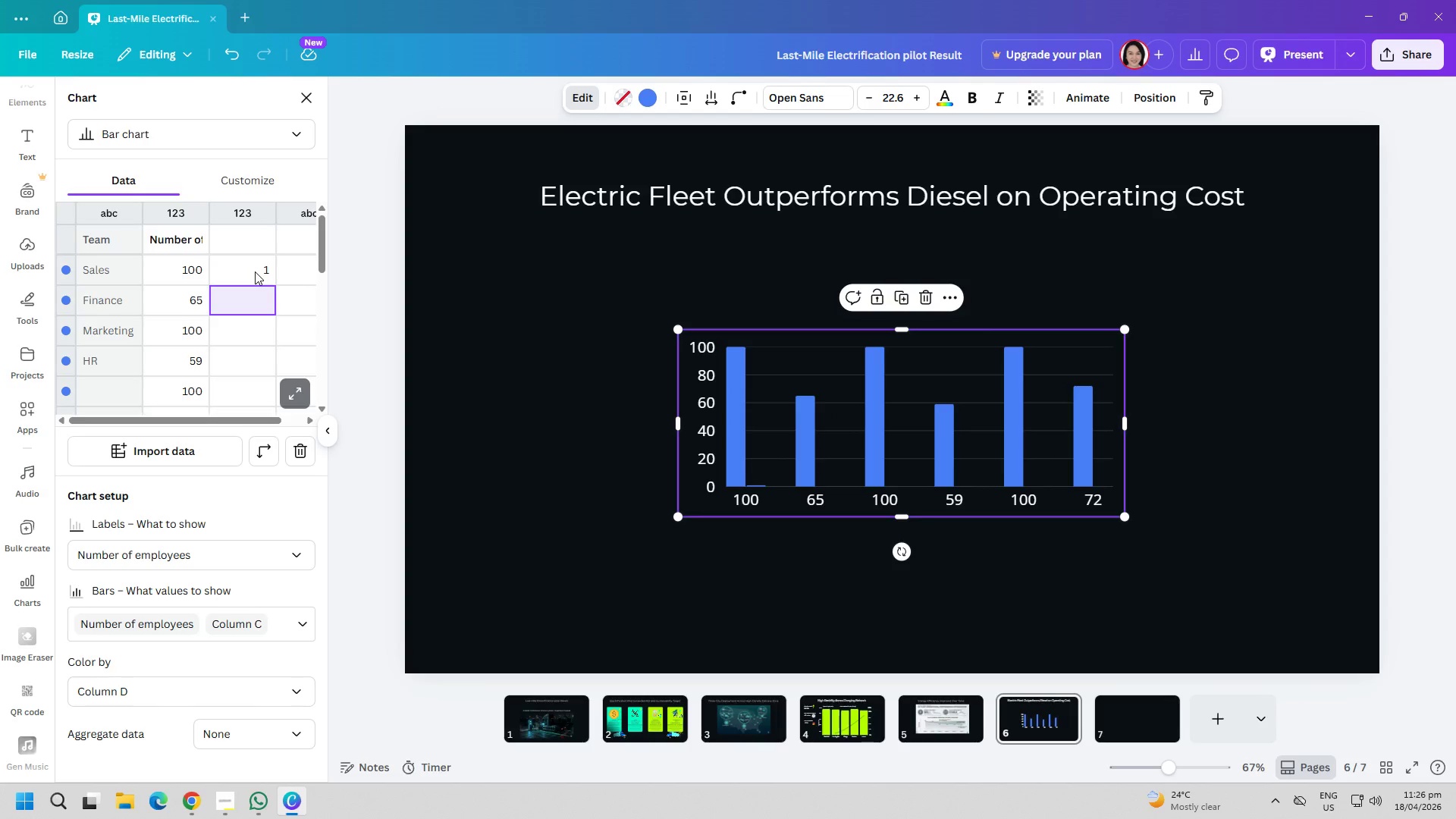 
left_click([255, 271])
 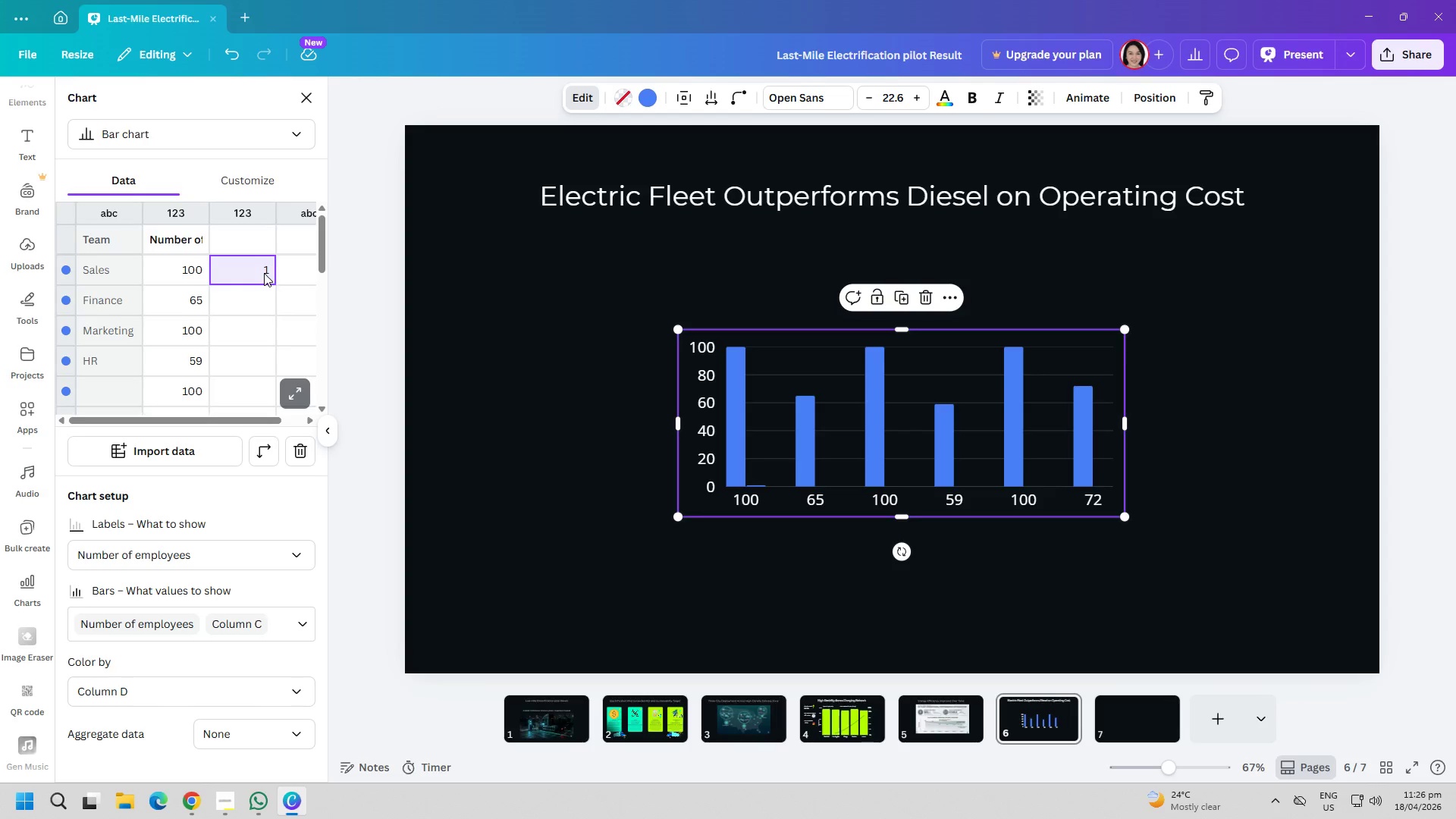 
double_click([264, 271])
 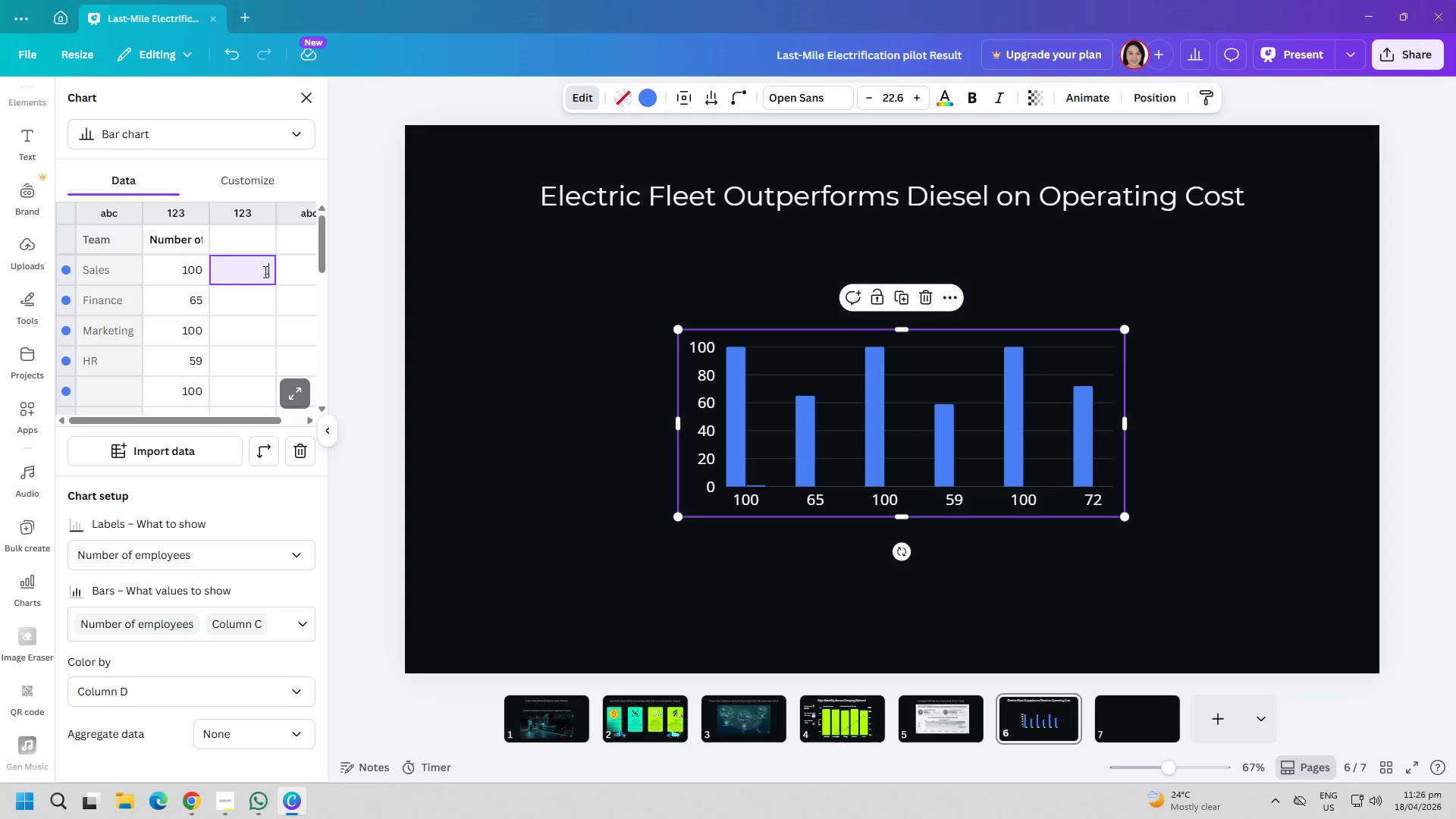 
key(6)
 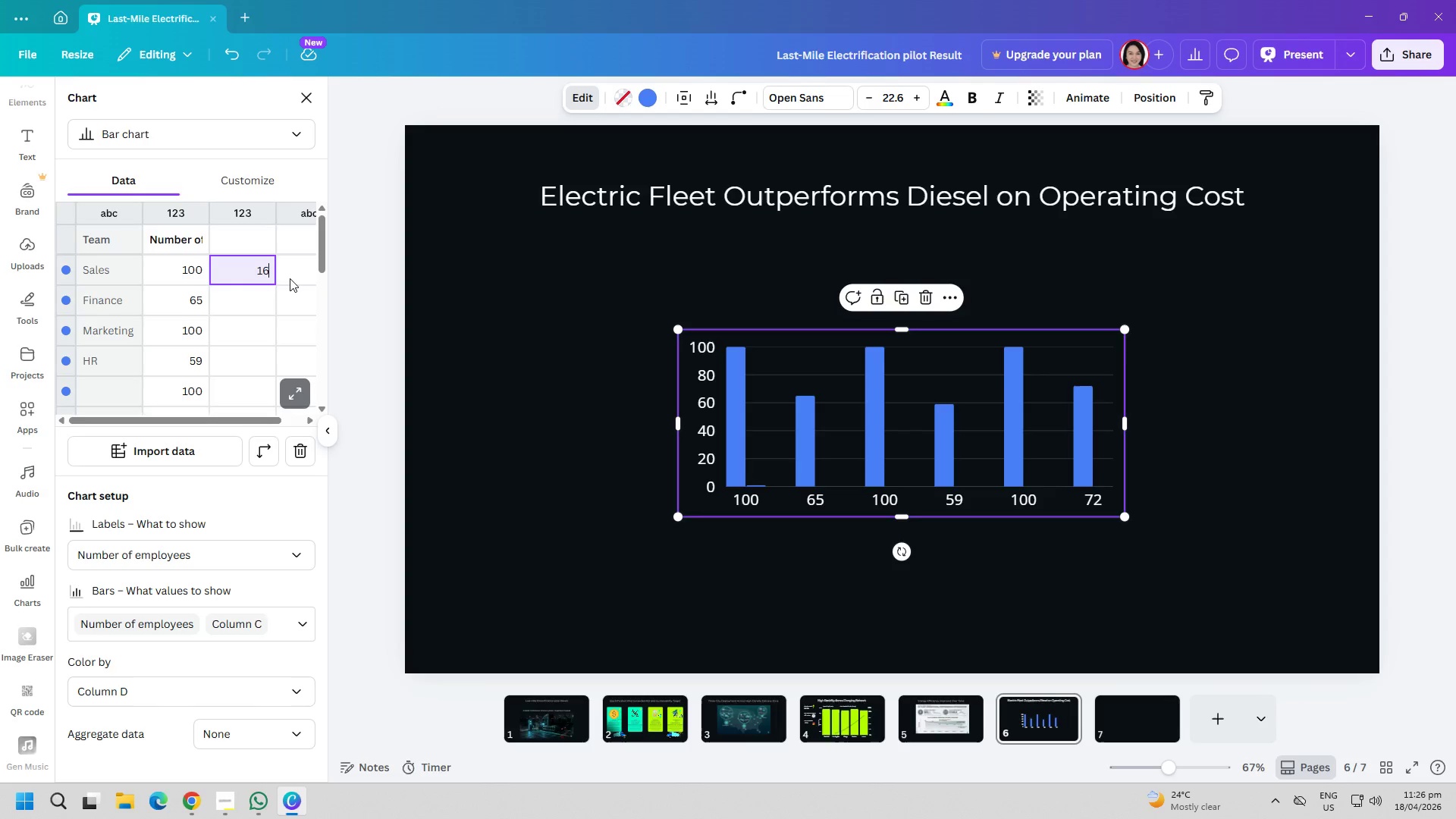 
type(5)
key(Backspace)
key(Backspace)
key(Backspace)
type(65)
 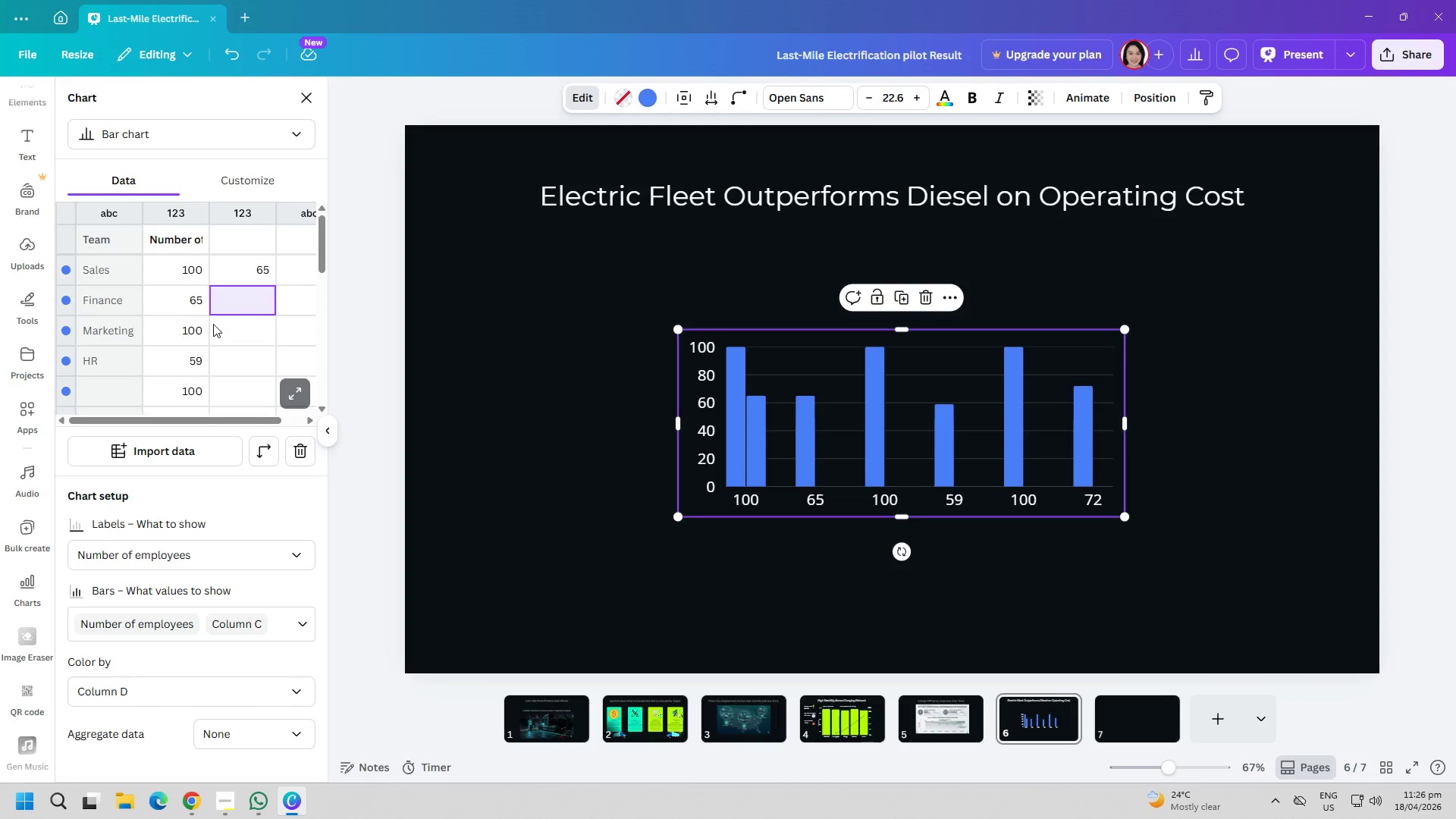 
left_click([193, 331])
 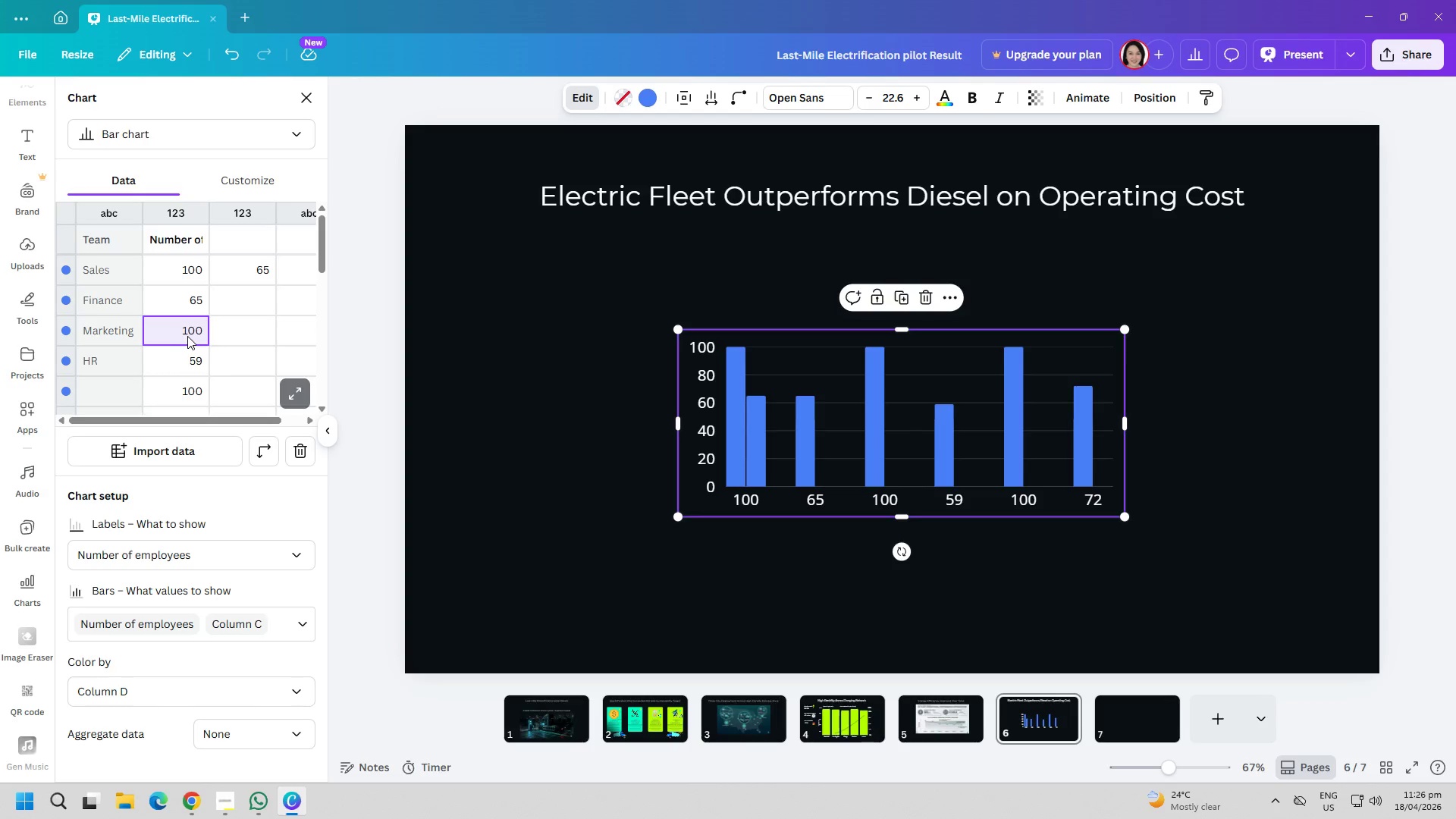 
double_click([193, 363])
 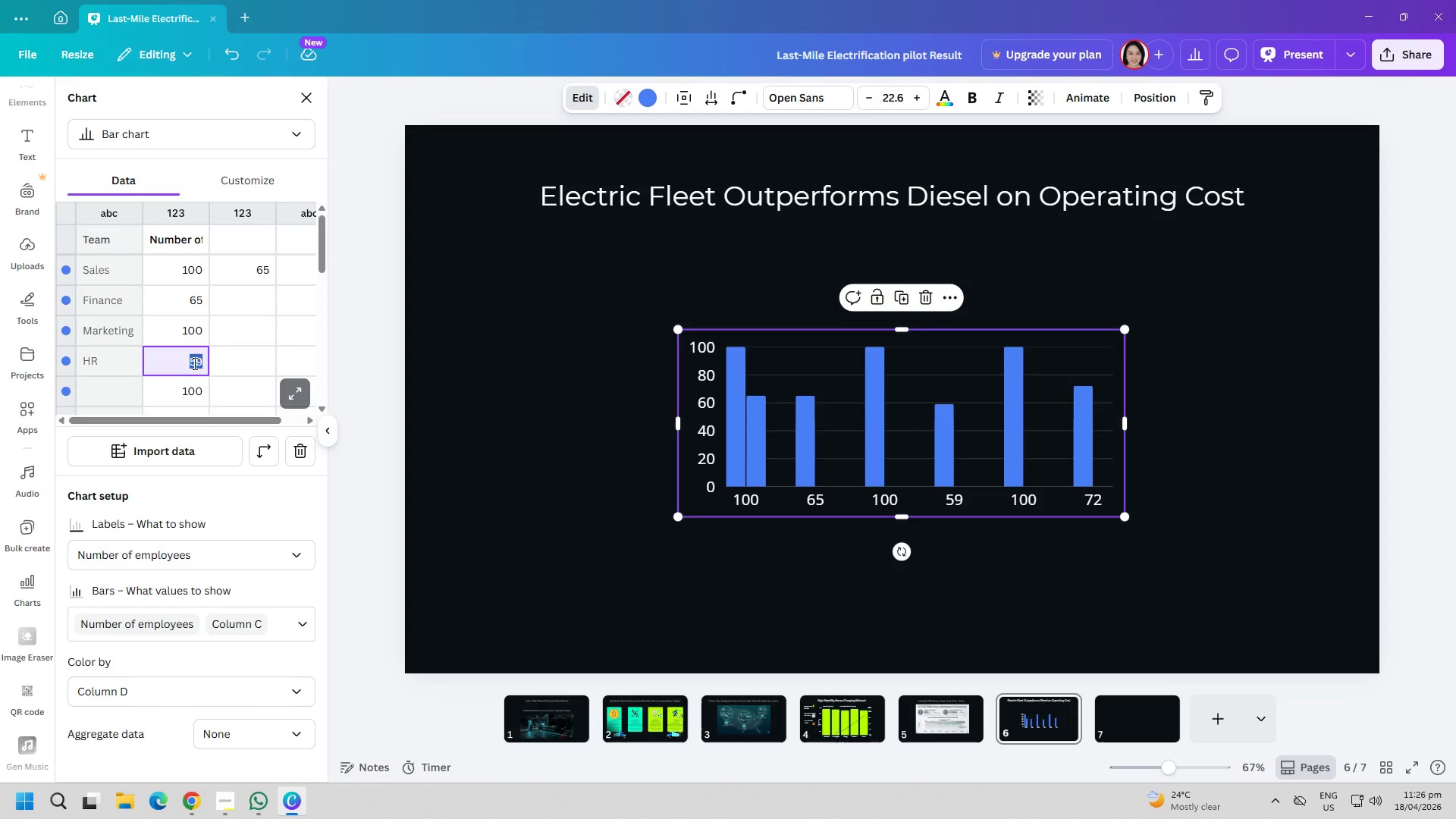 
triple_click([193, 363])
 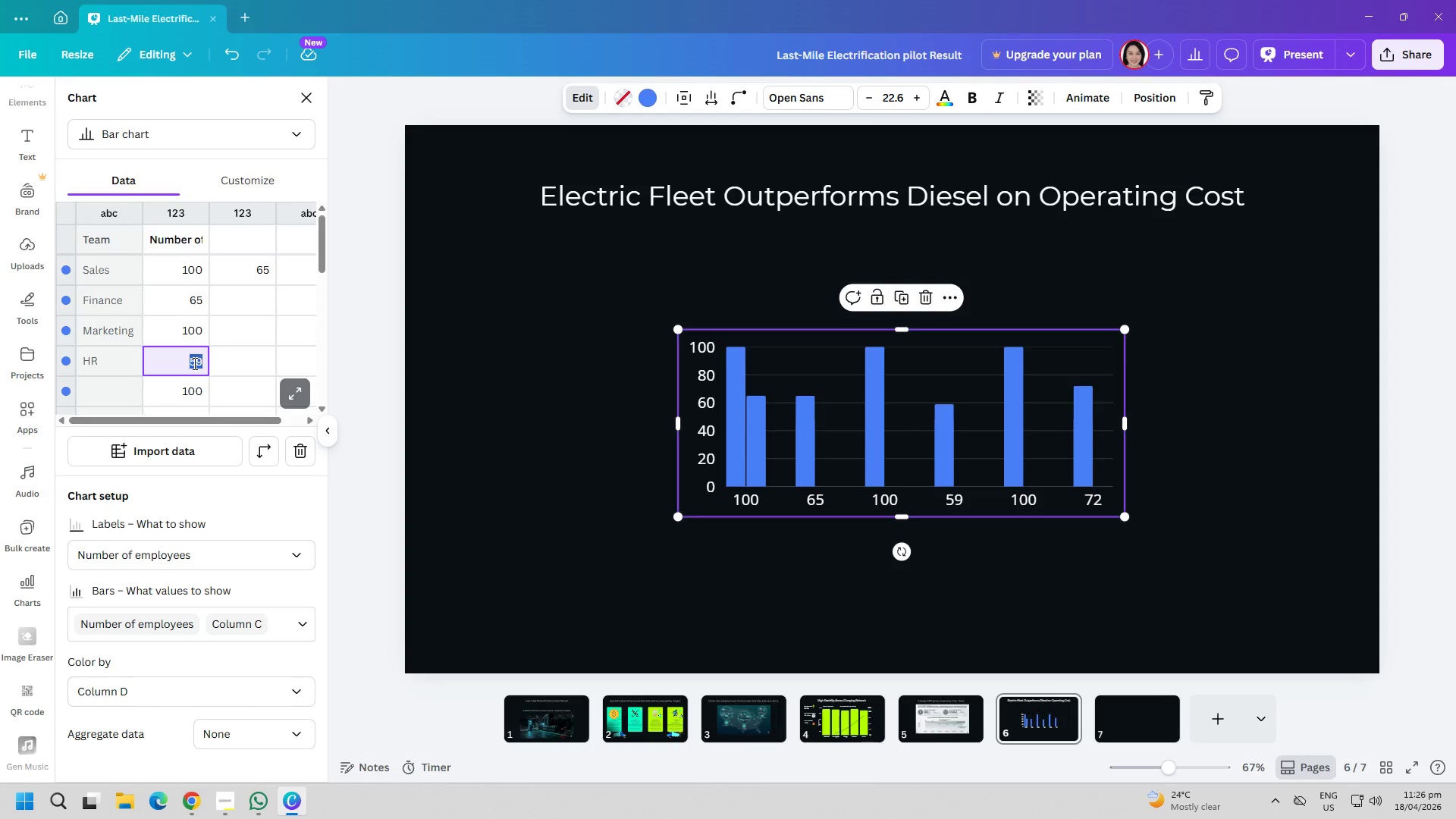 
key(Control+ControlLeft)
 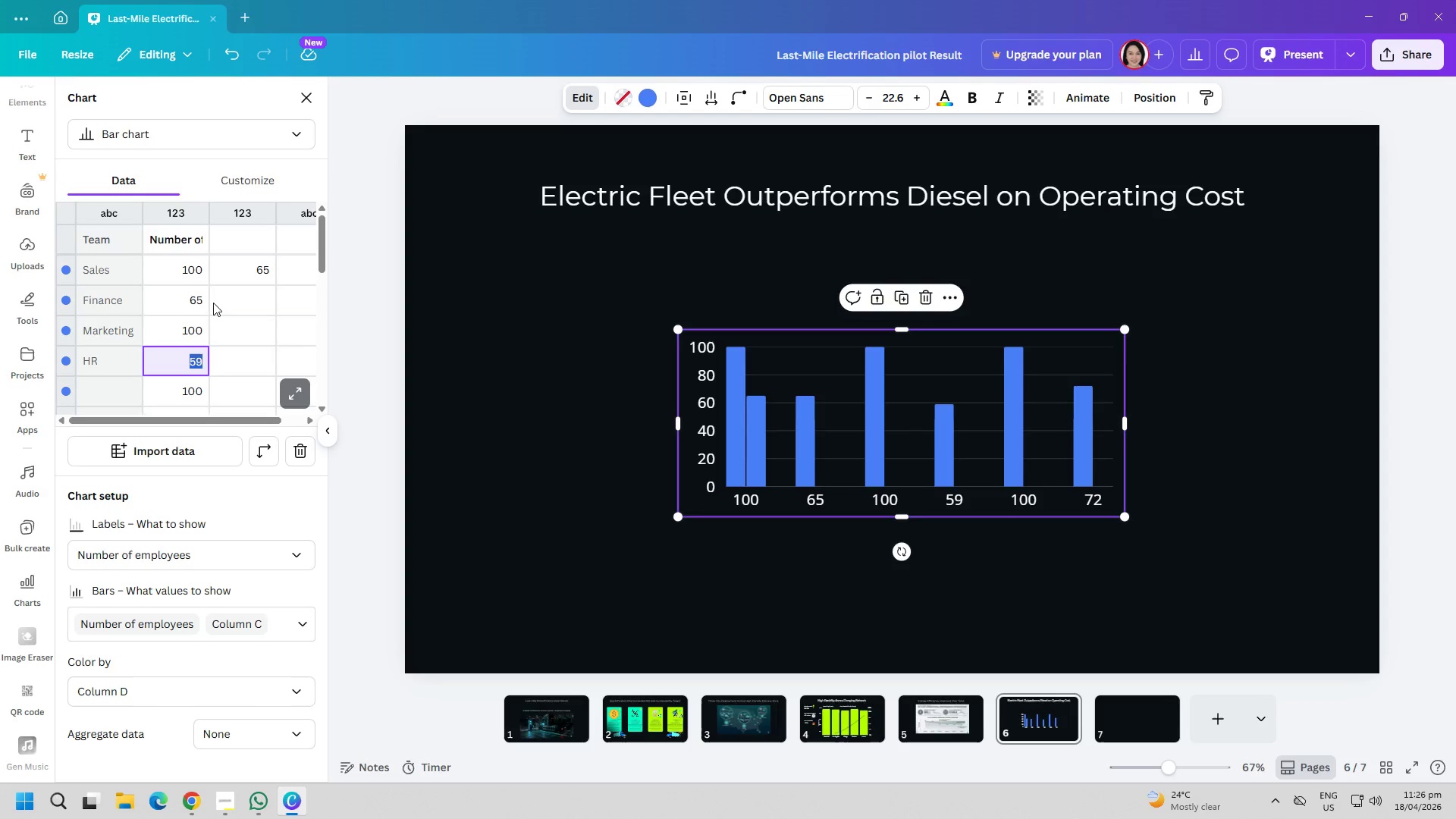 
double_click([194, 303])
 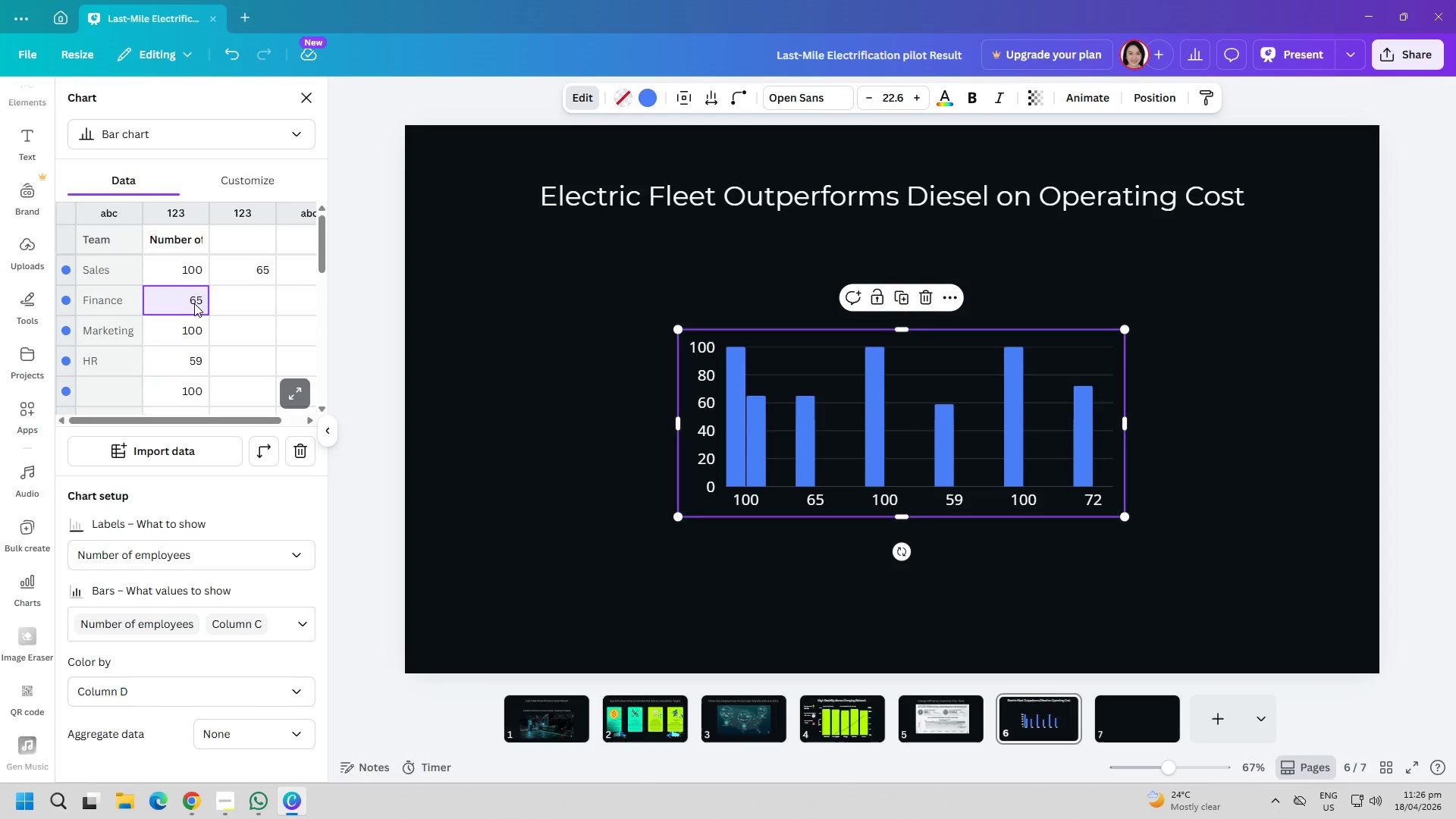 
triple_click([194, 303])
 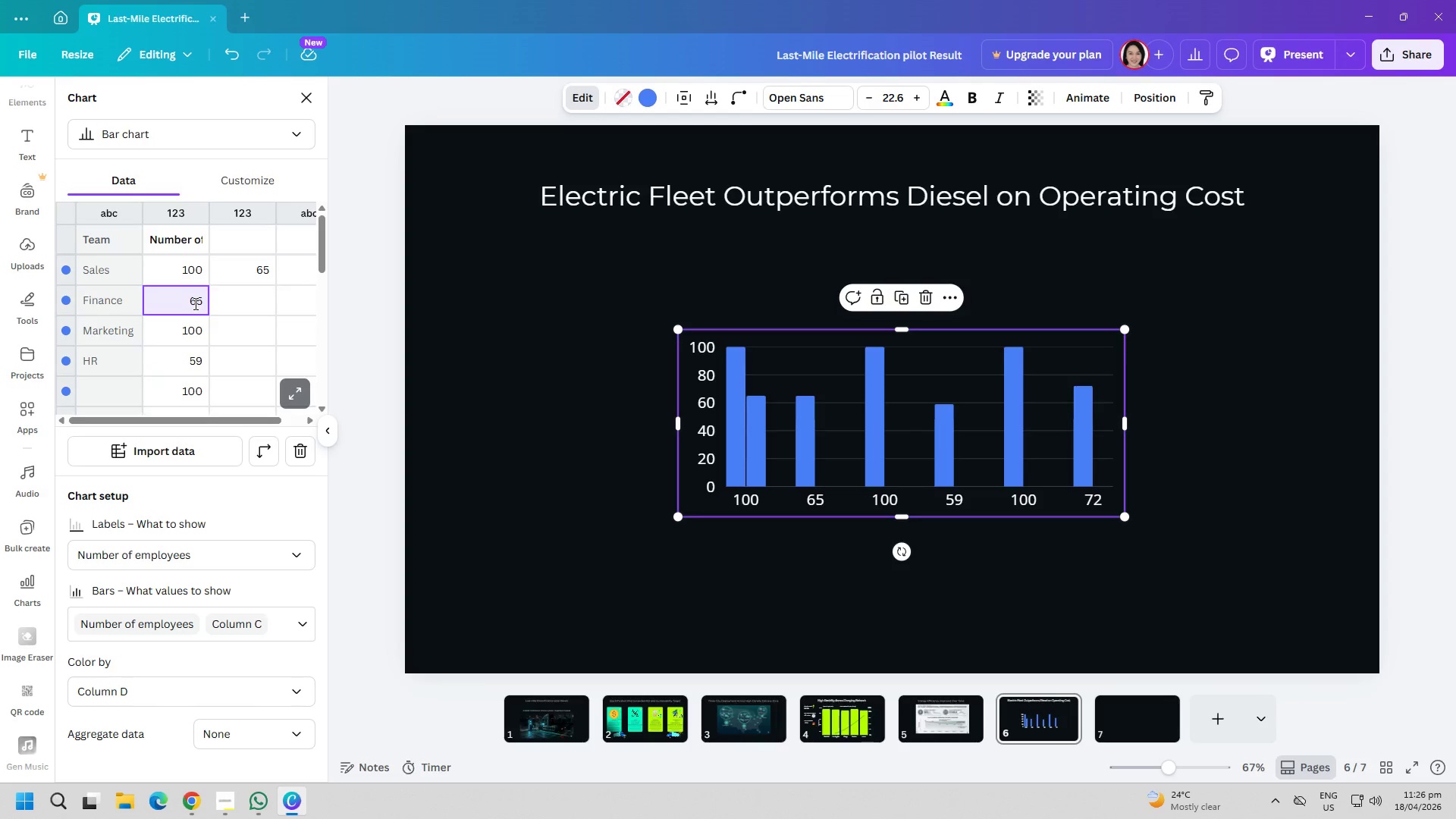 
key(Backspace)
 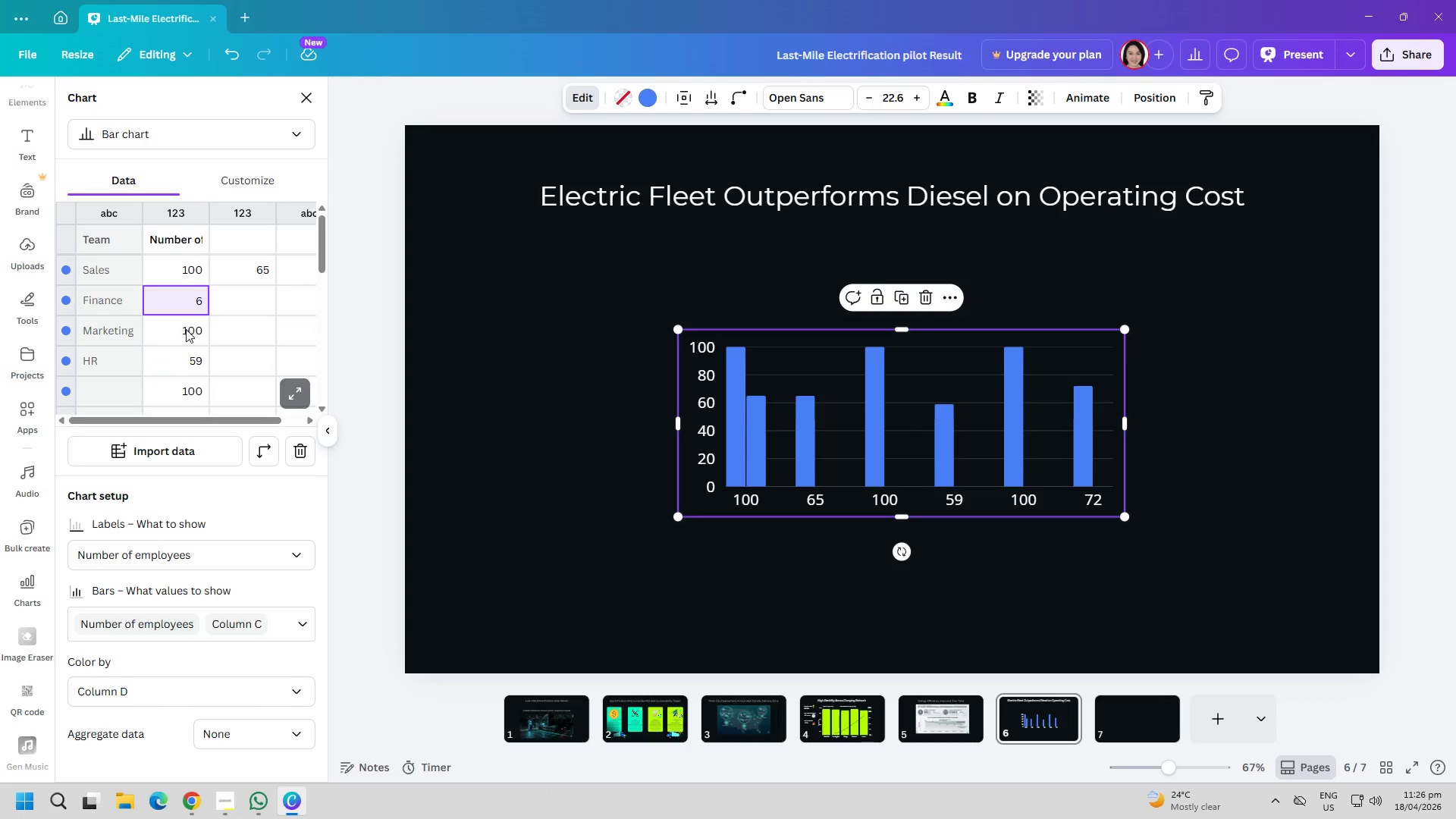 
key(Backspace)
 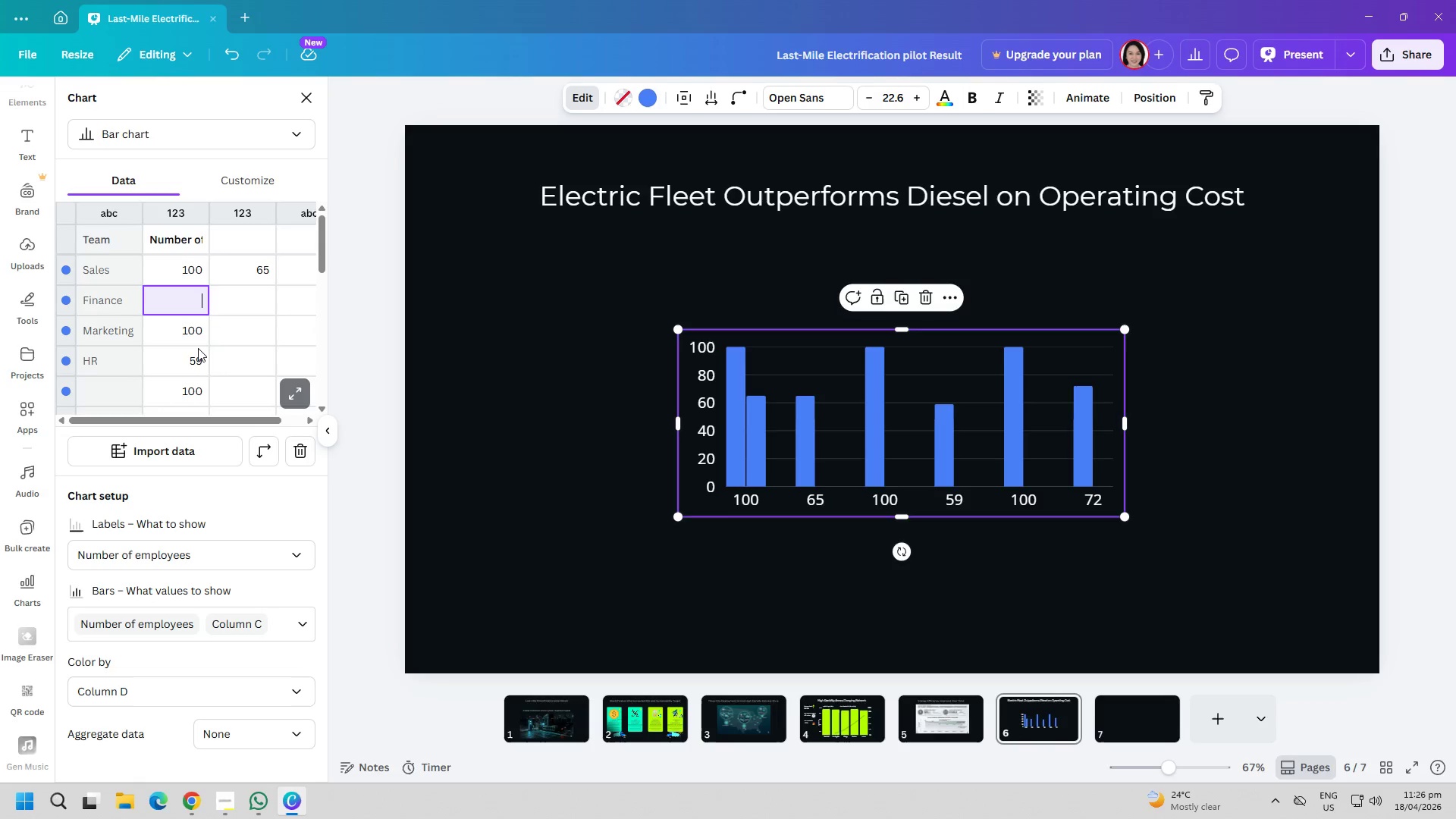 
wait(7.05)
 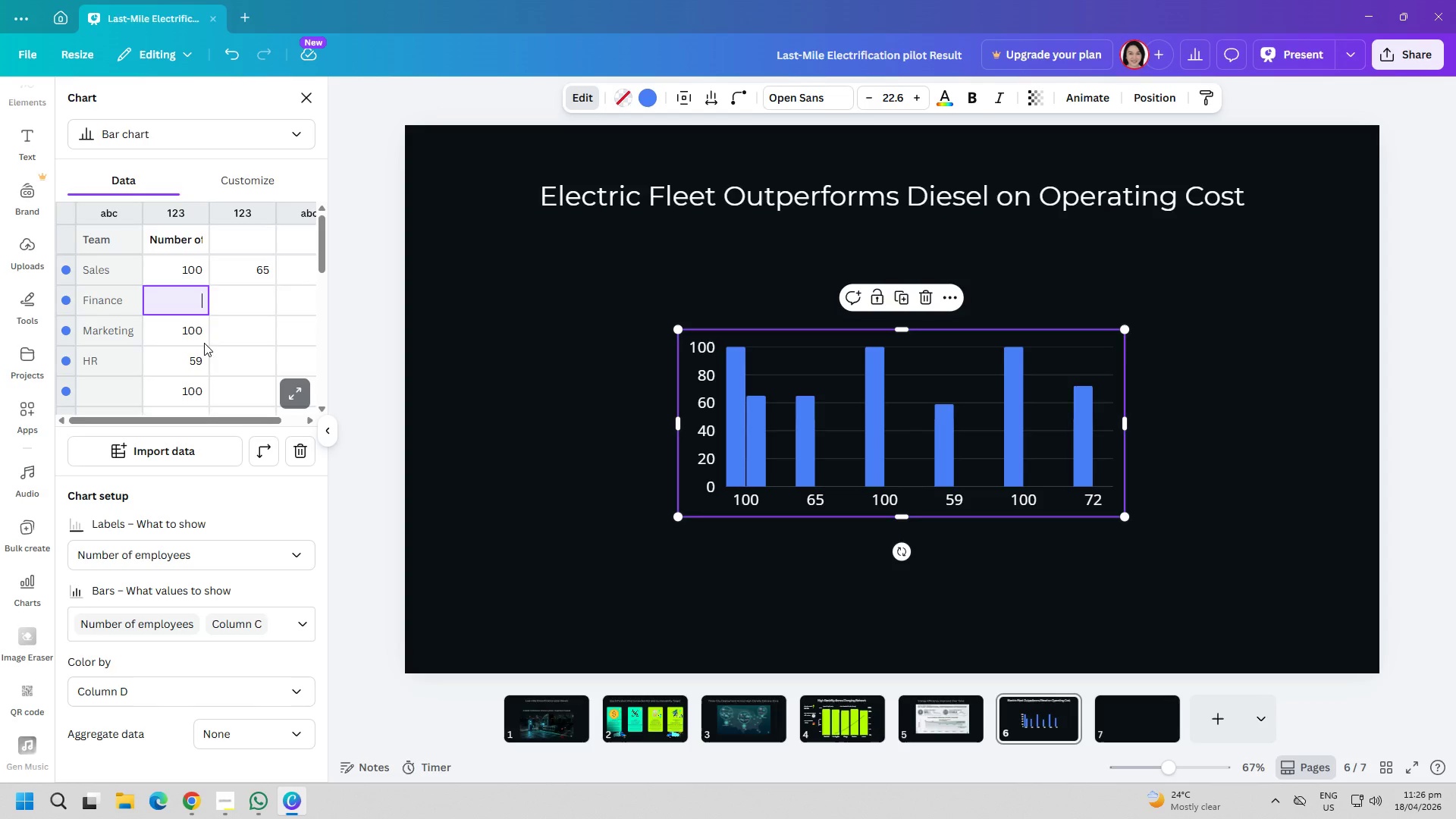 
double_click([187, 328])
 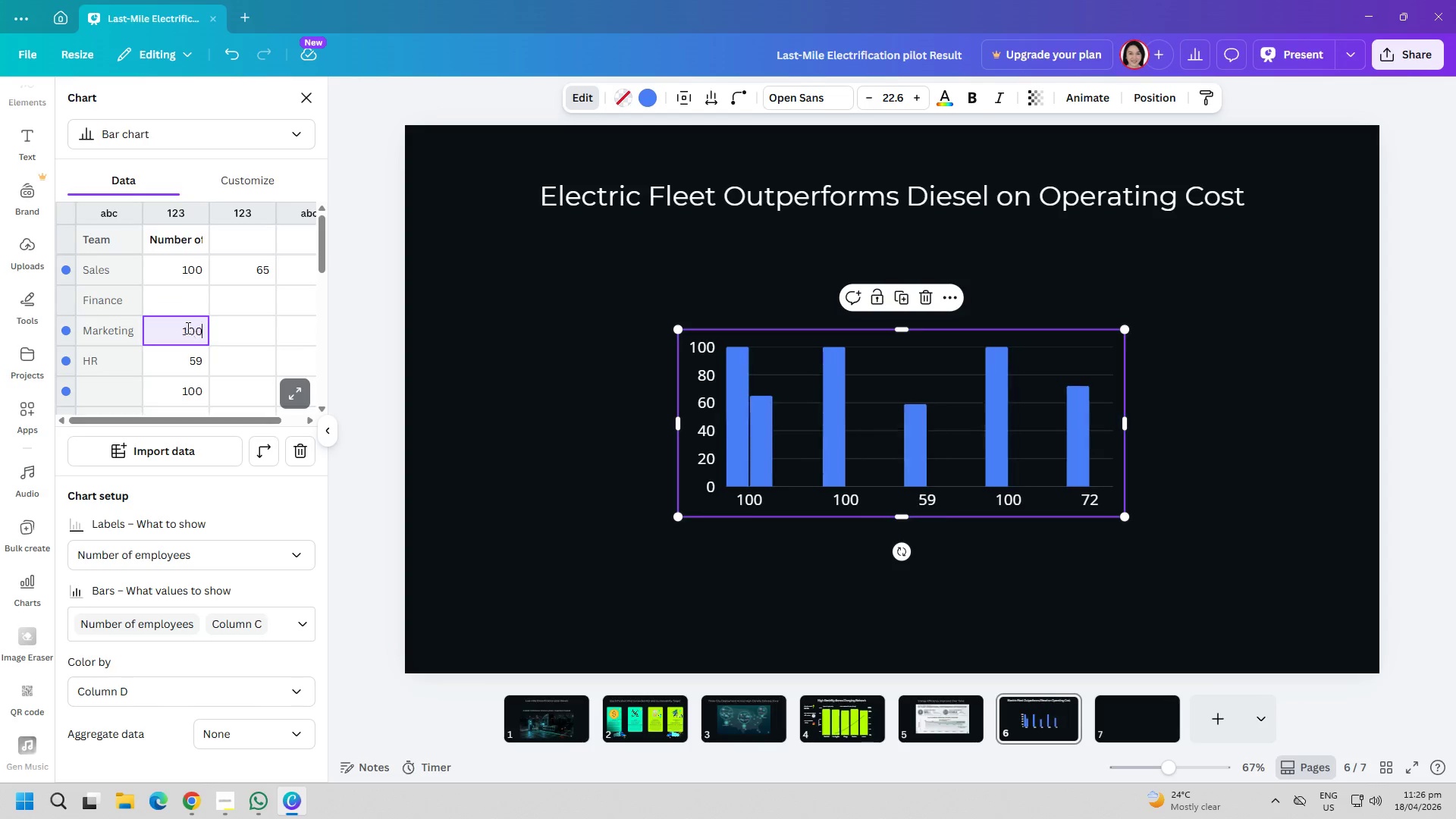 
triple_click([187, 328])
 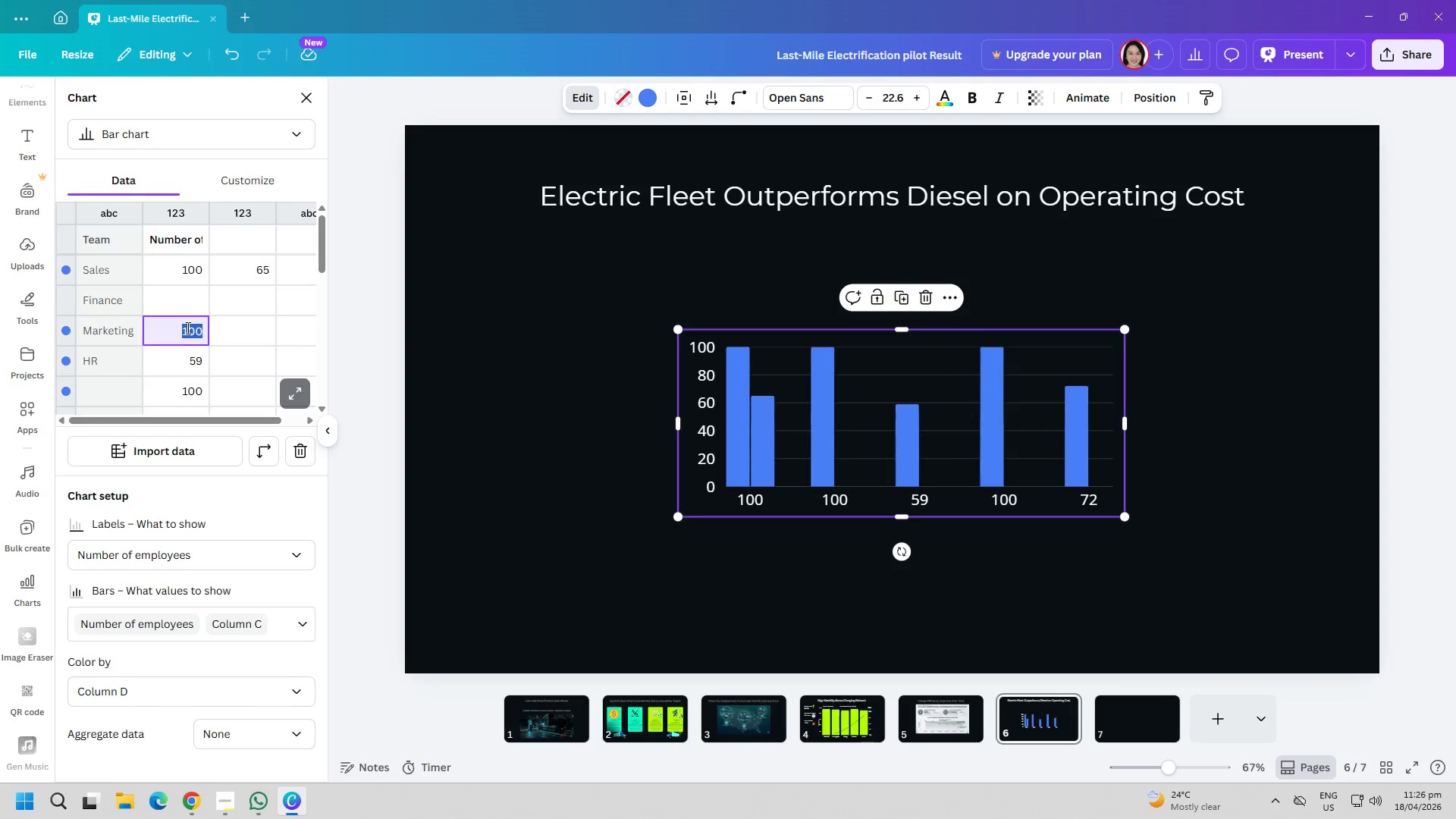 
key(Control+ControlLeft)
 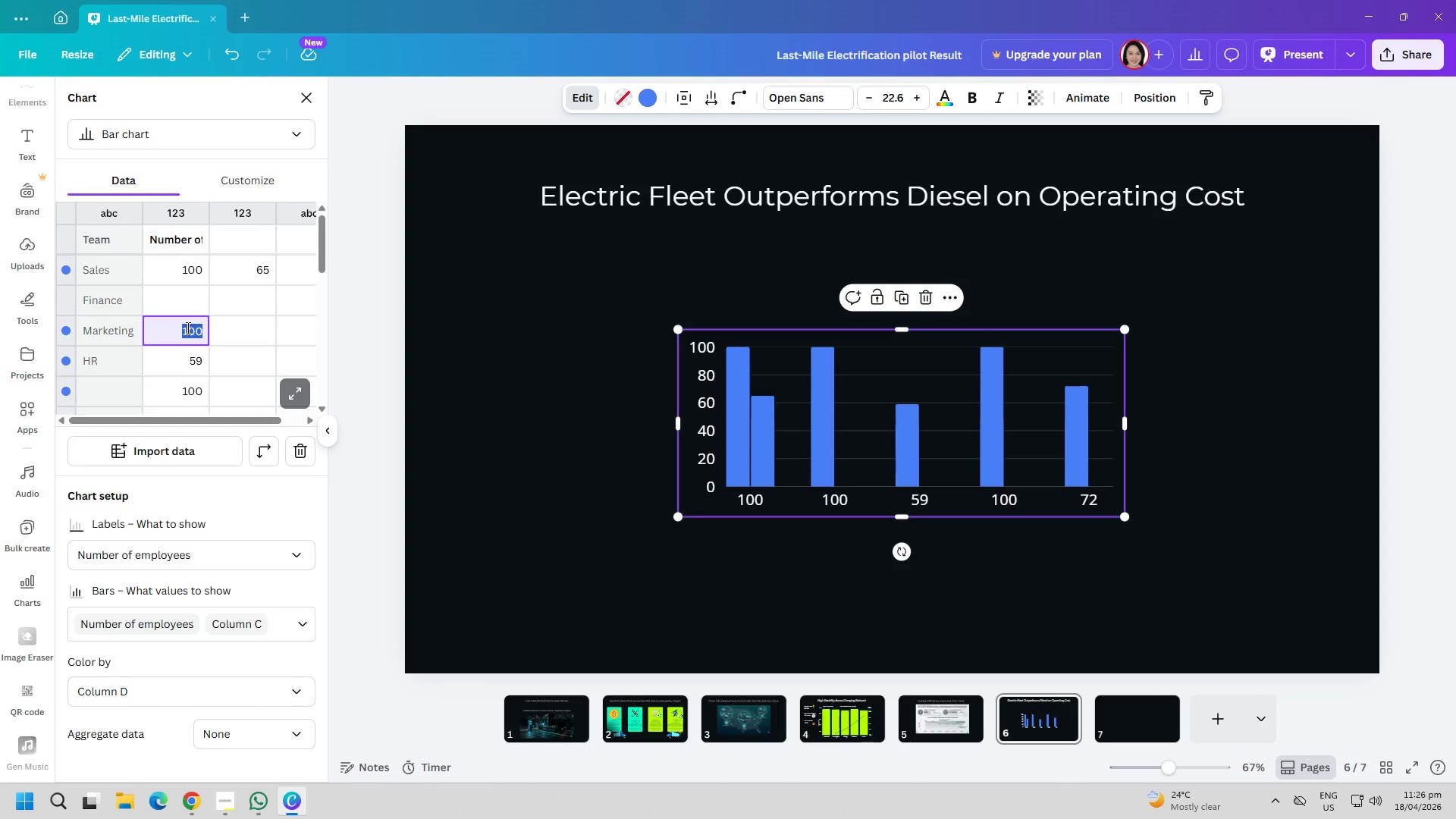 
key(Control+C)
 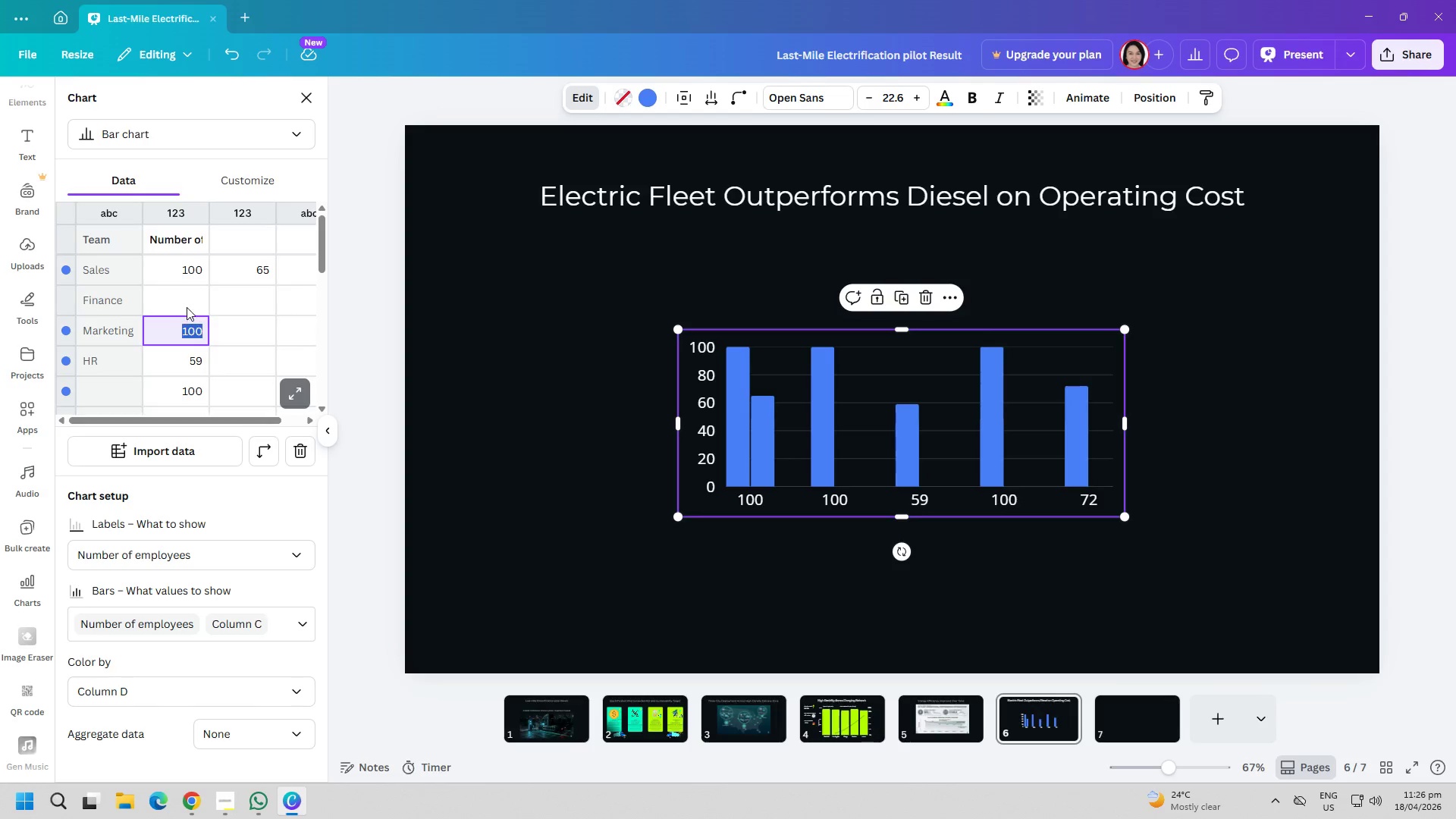 
left_click([186, 306])
 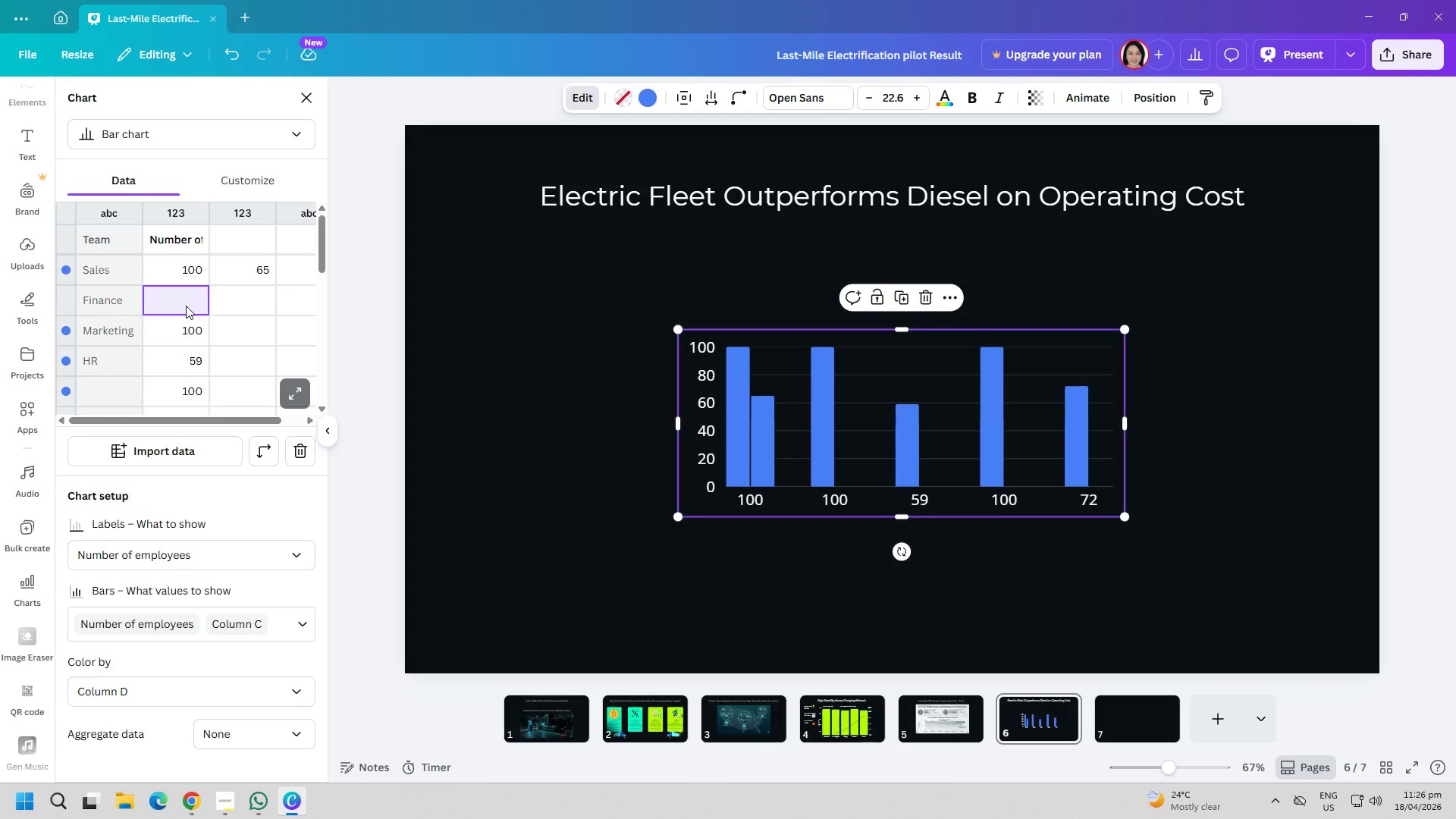 
key(Control+ControlLeft)
 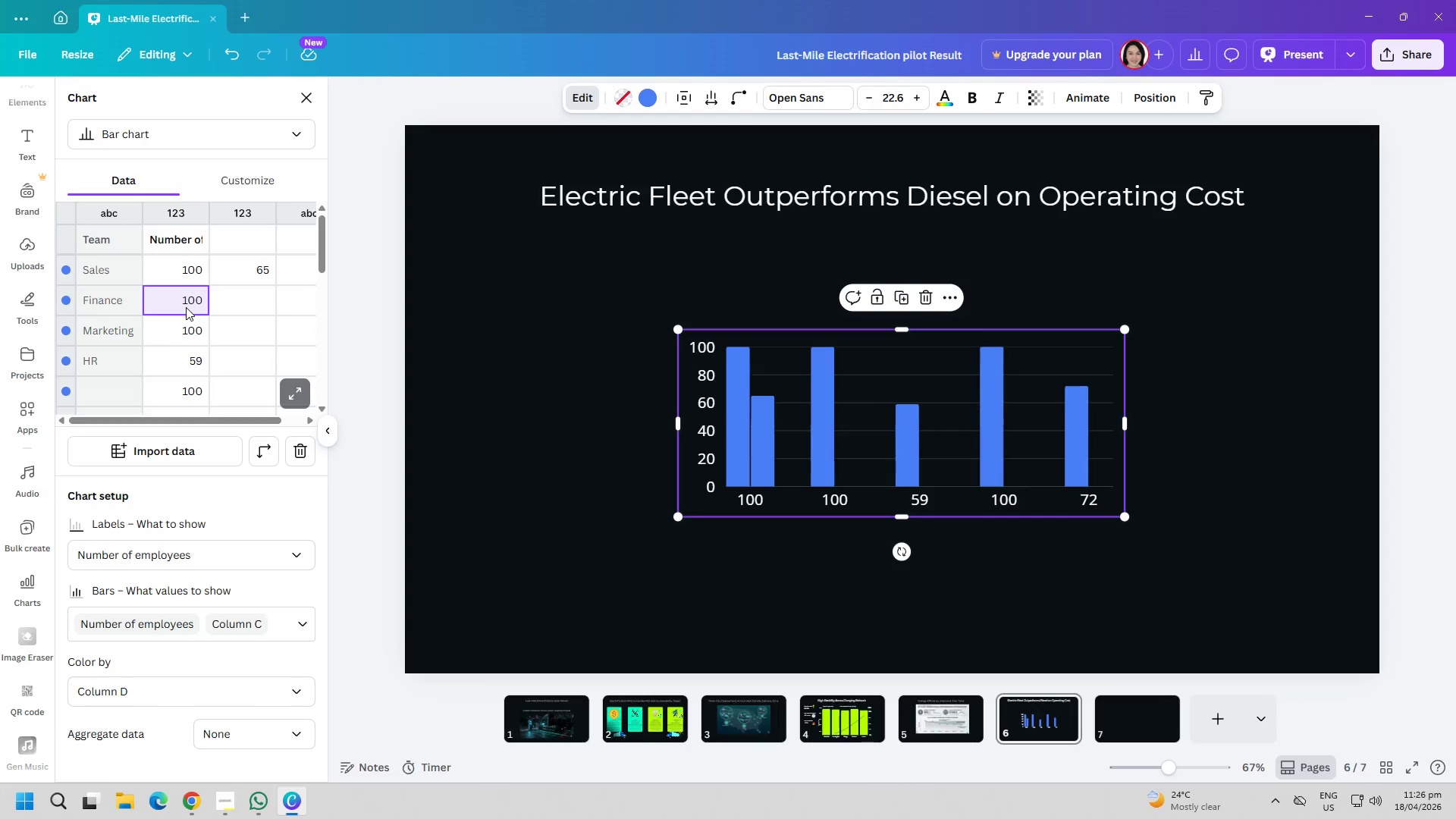 
key(Control+V)
 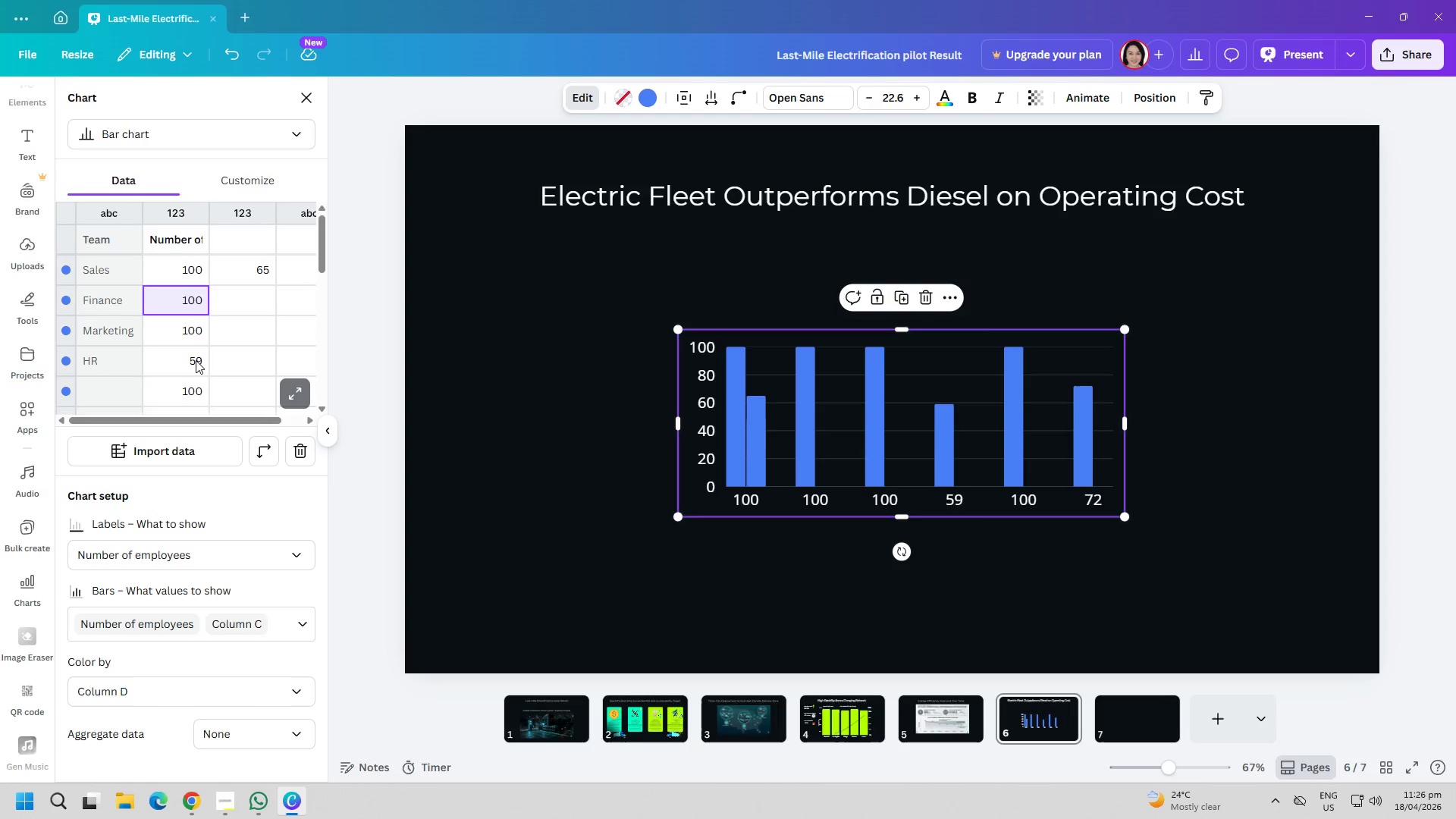 
double_click([194, 360])
 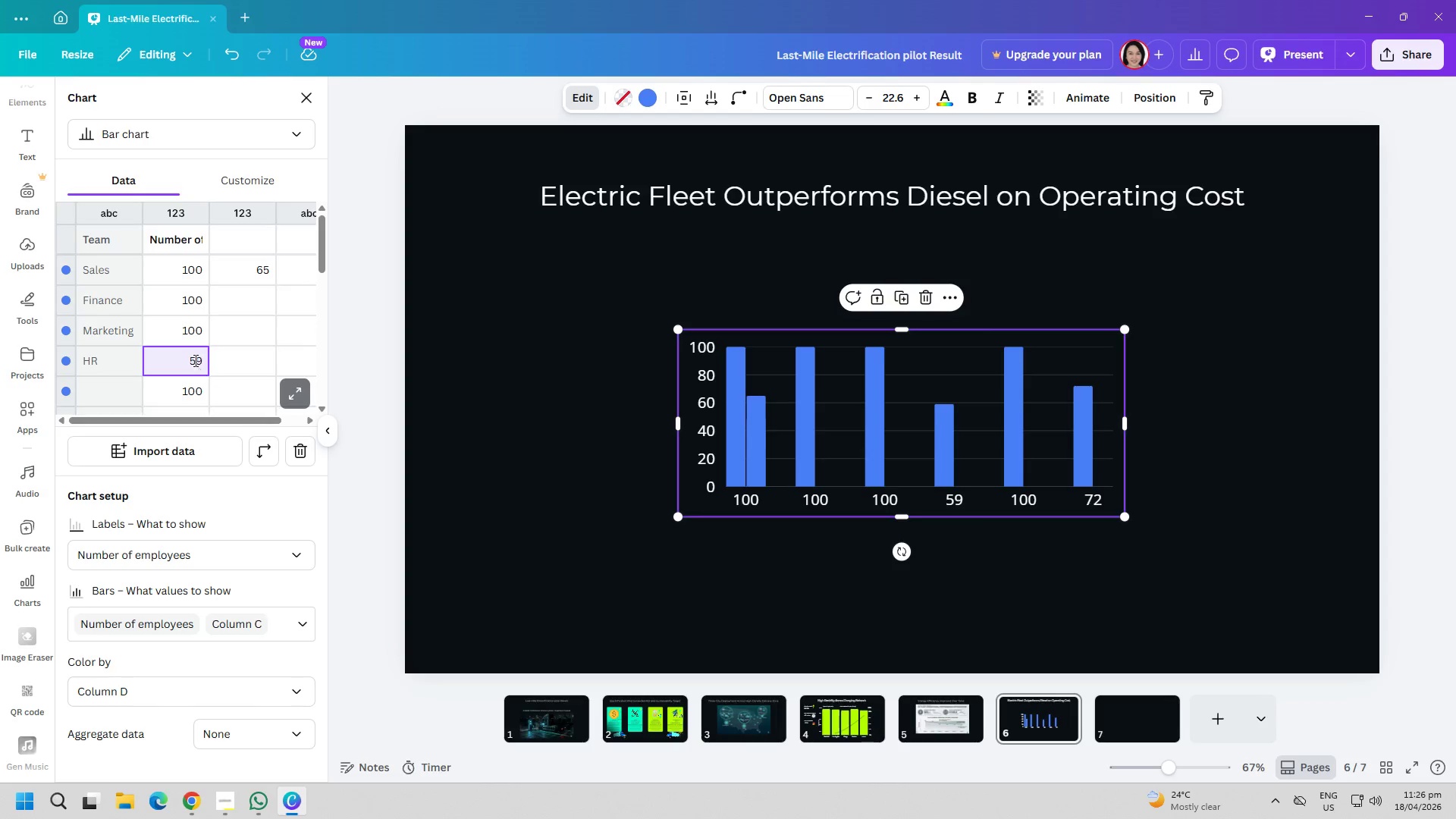 
triple_click([194, 360])
 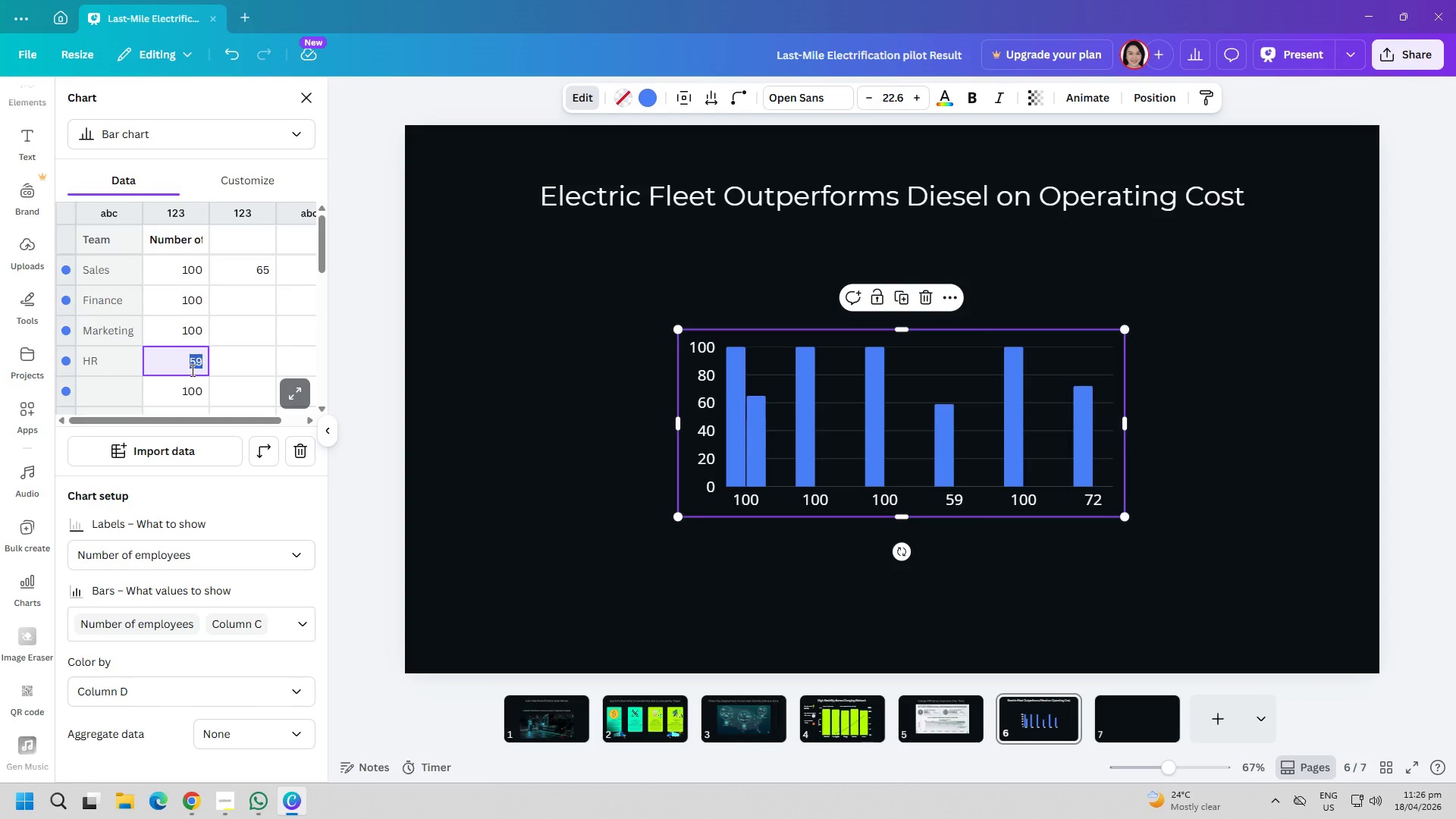 
key(Backspace)
 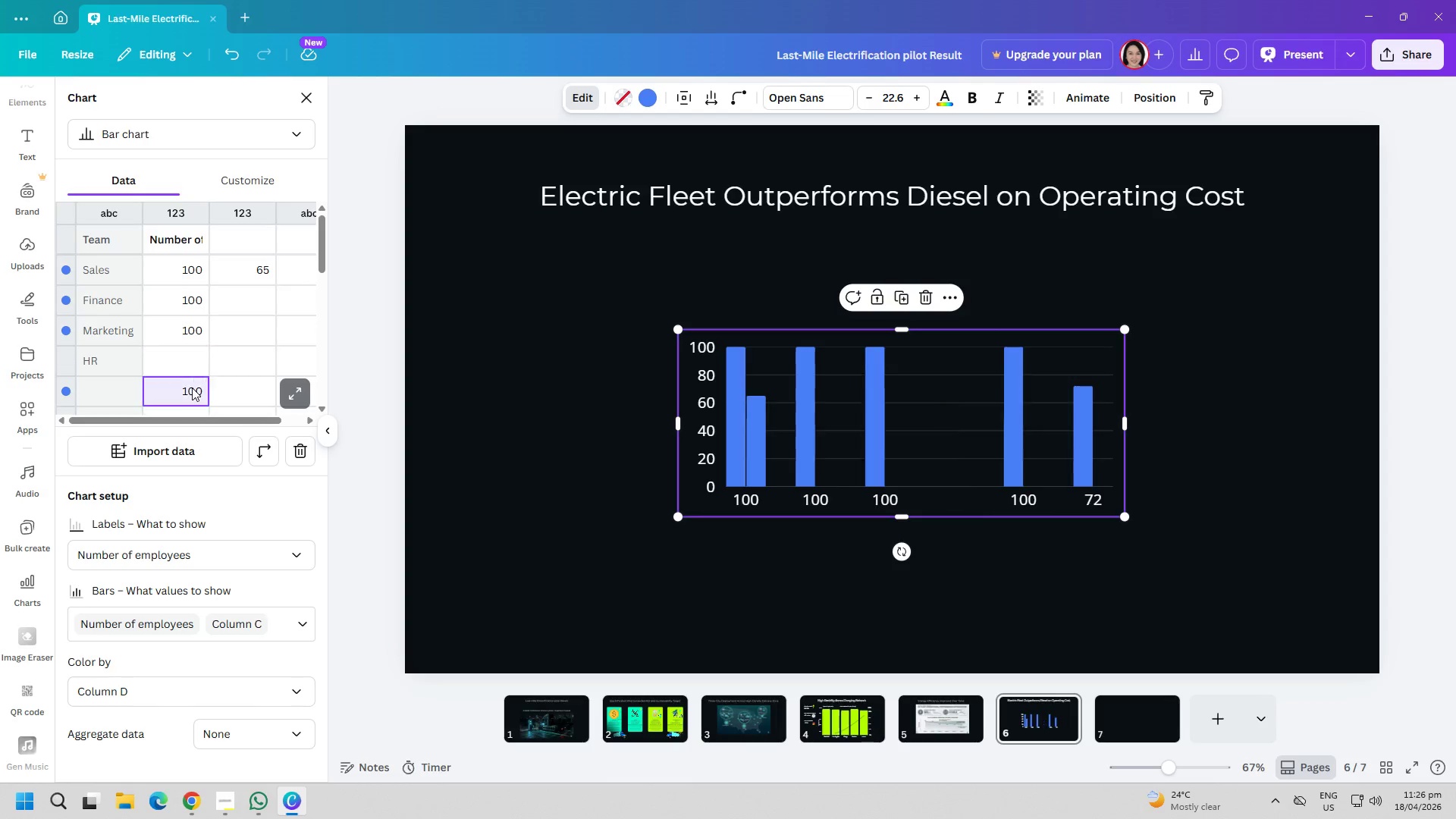 
double_click([192, 388])
 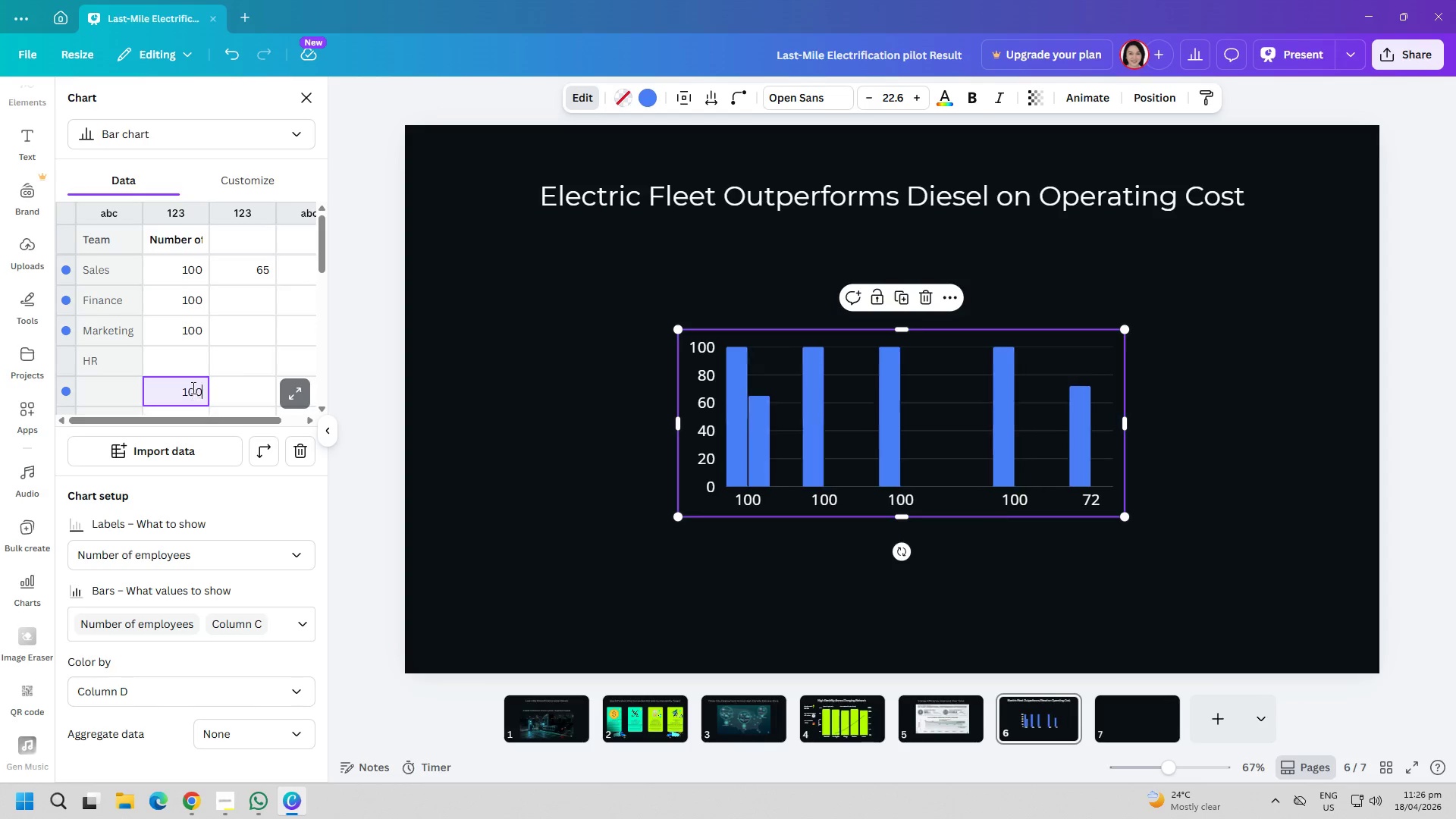 
triple_click([192, 388])
 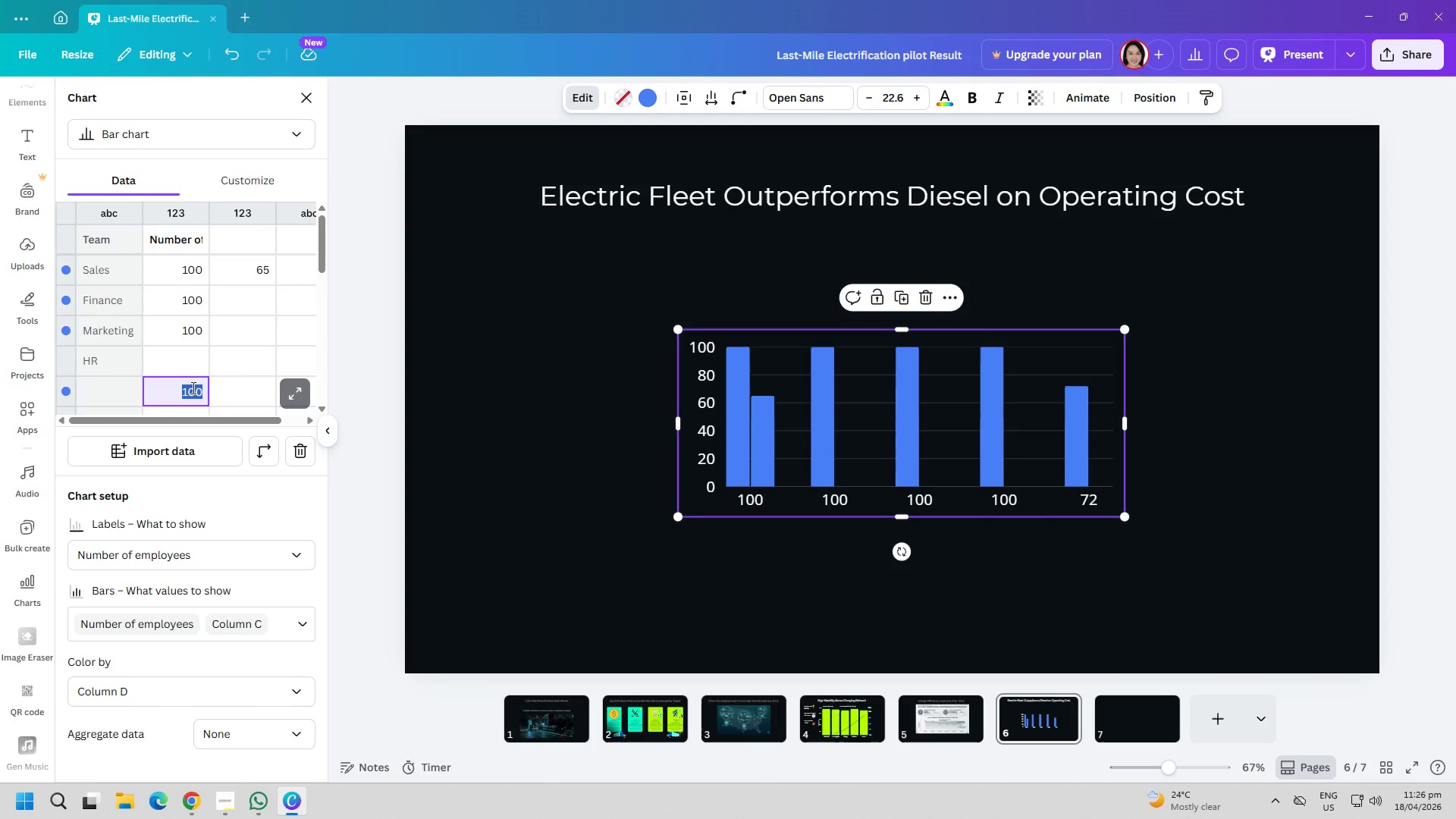 
triple_click([192, 388])
 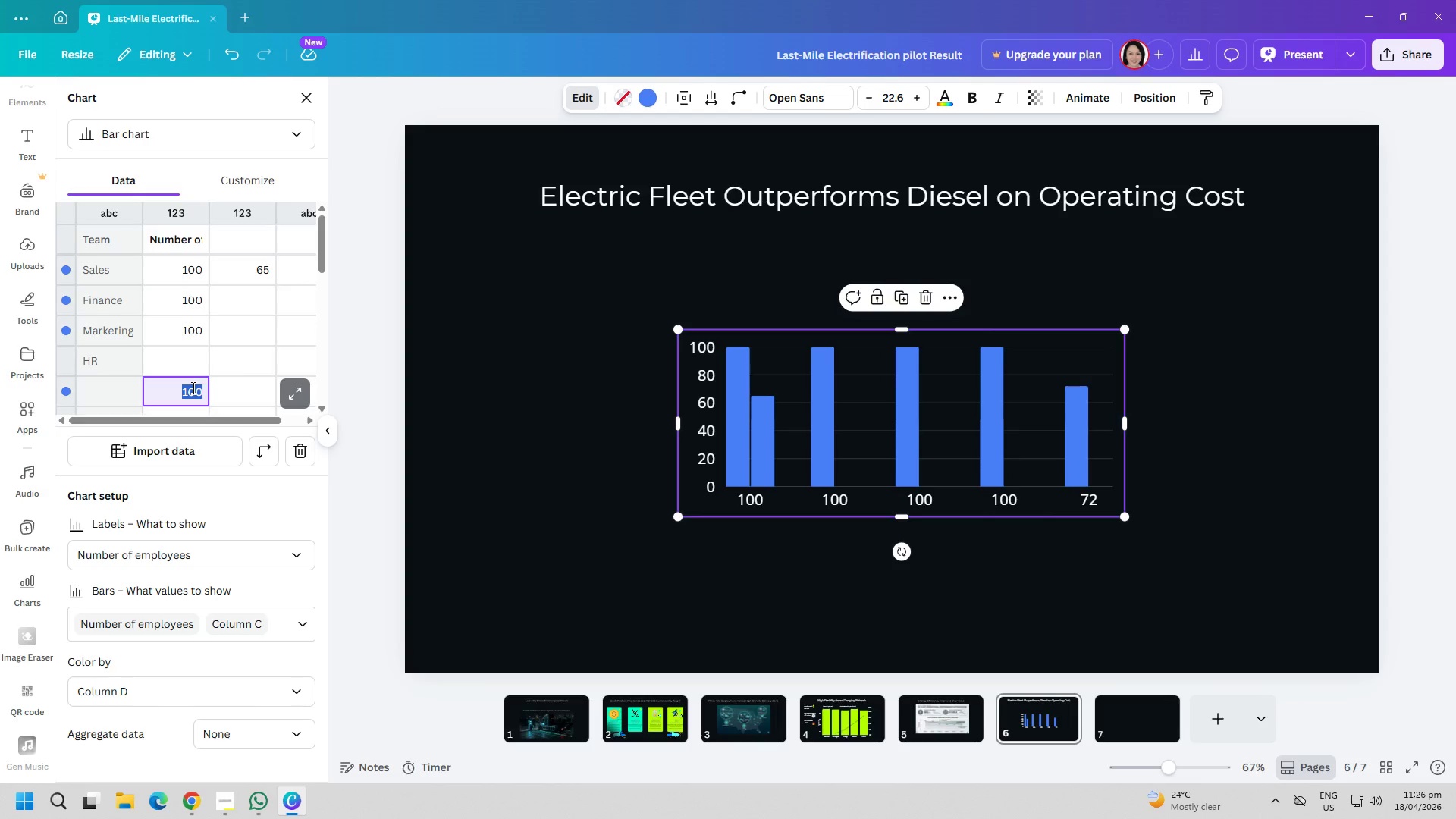 
key(Control+ControlLeft)
 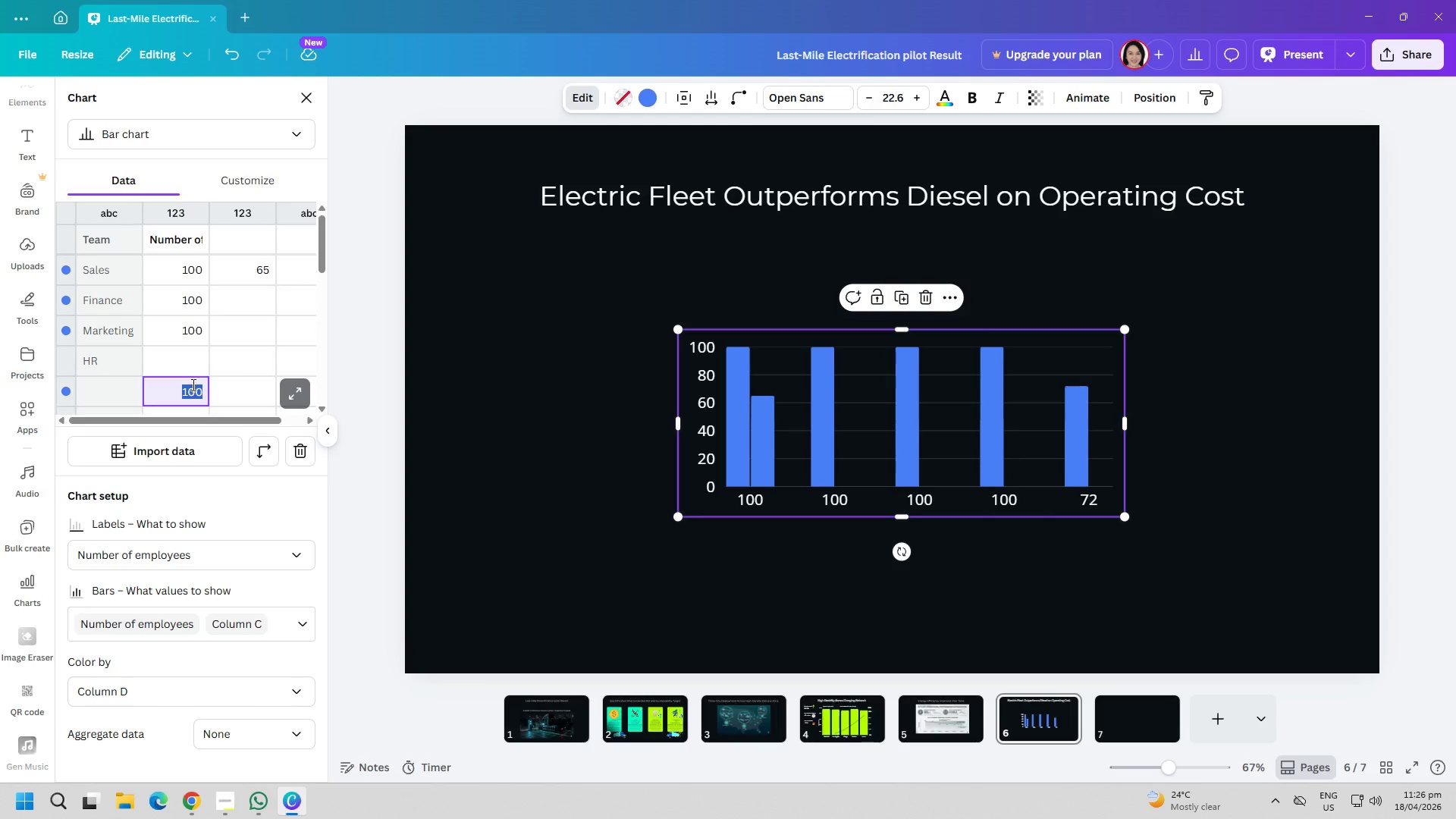 
key(Control+C)
 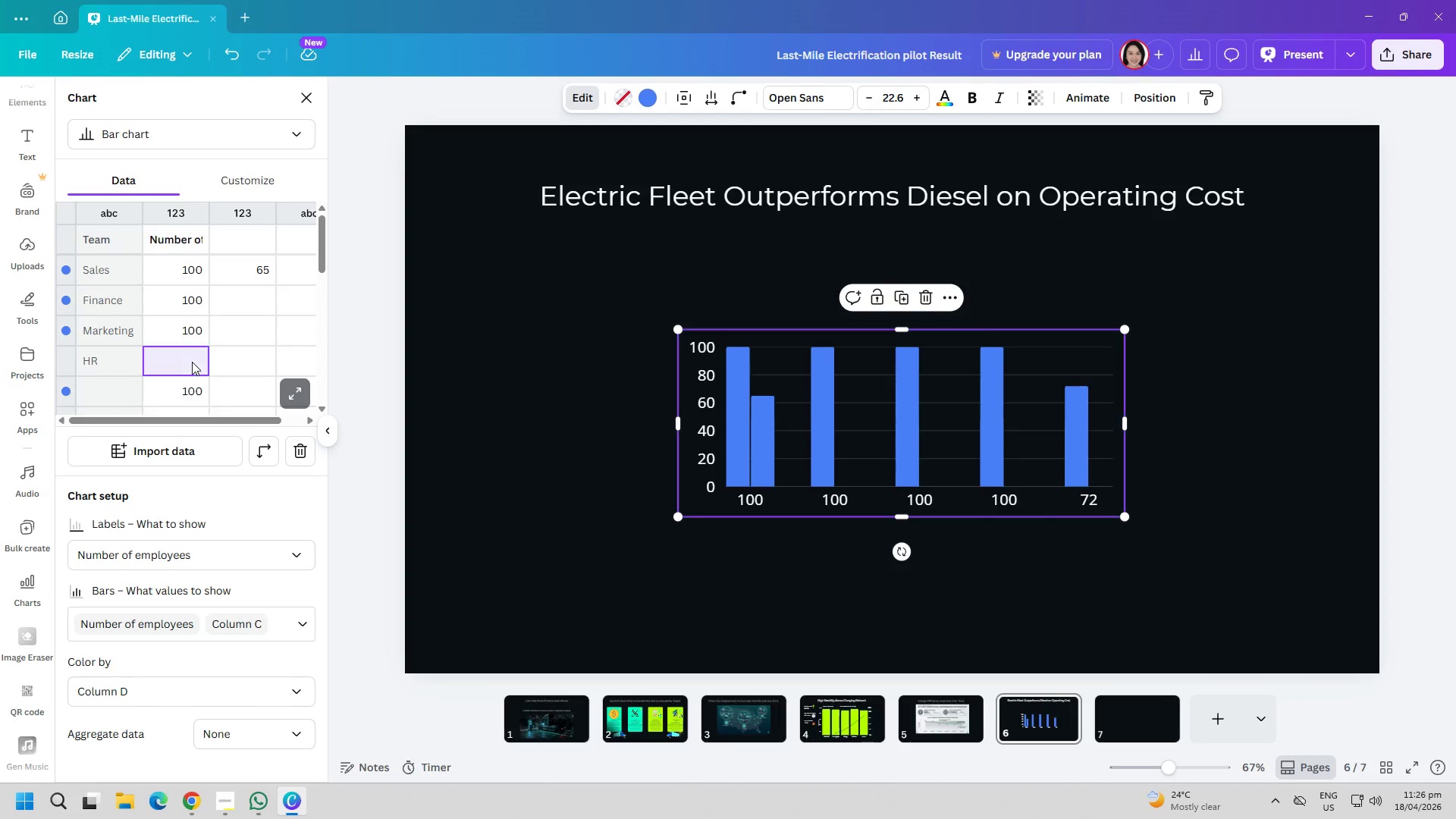 
triple_click([192, 362])
 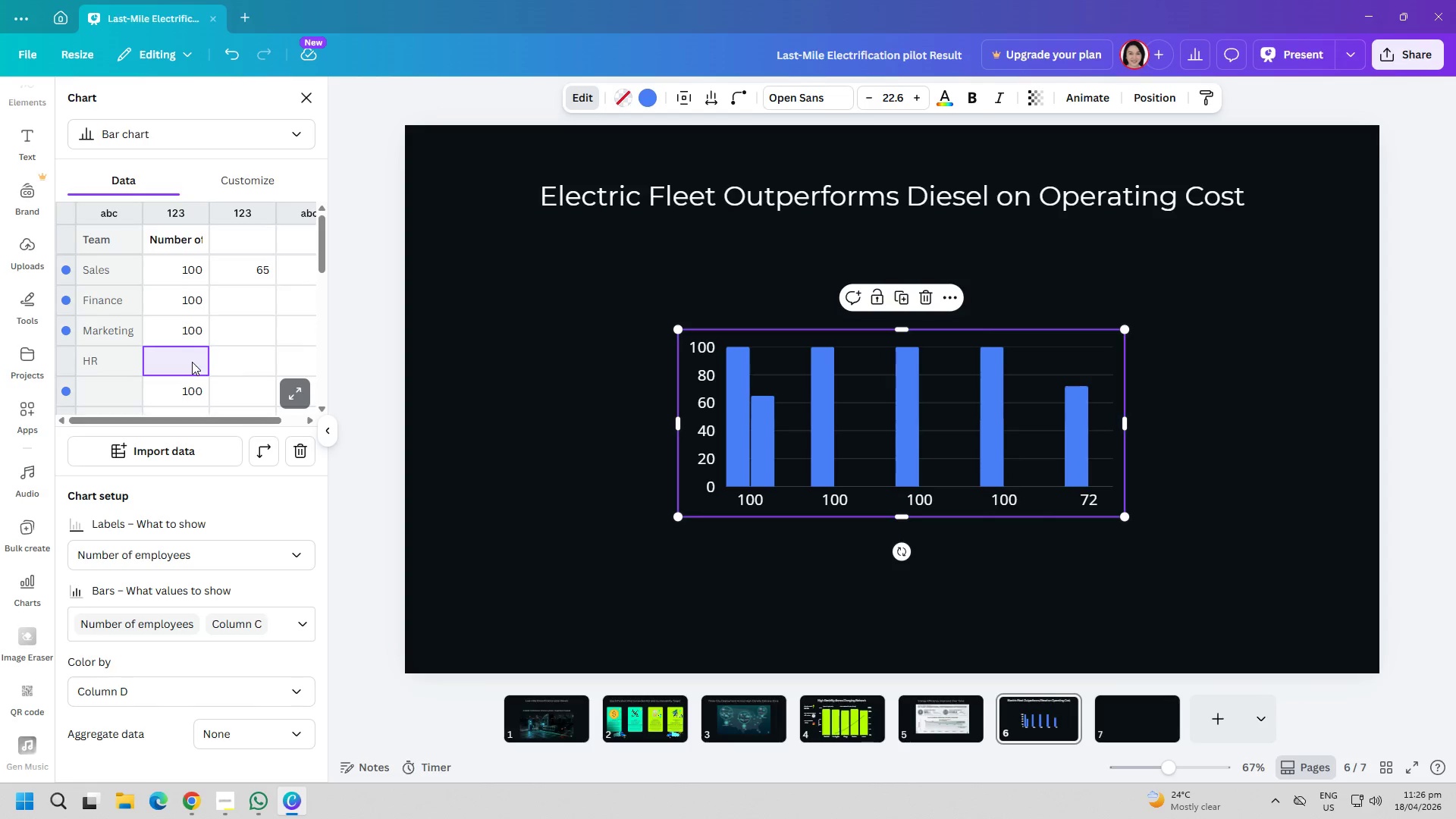 
key(Control+ControlLeft)
 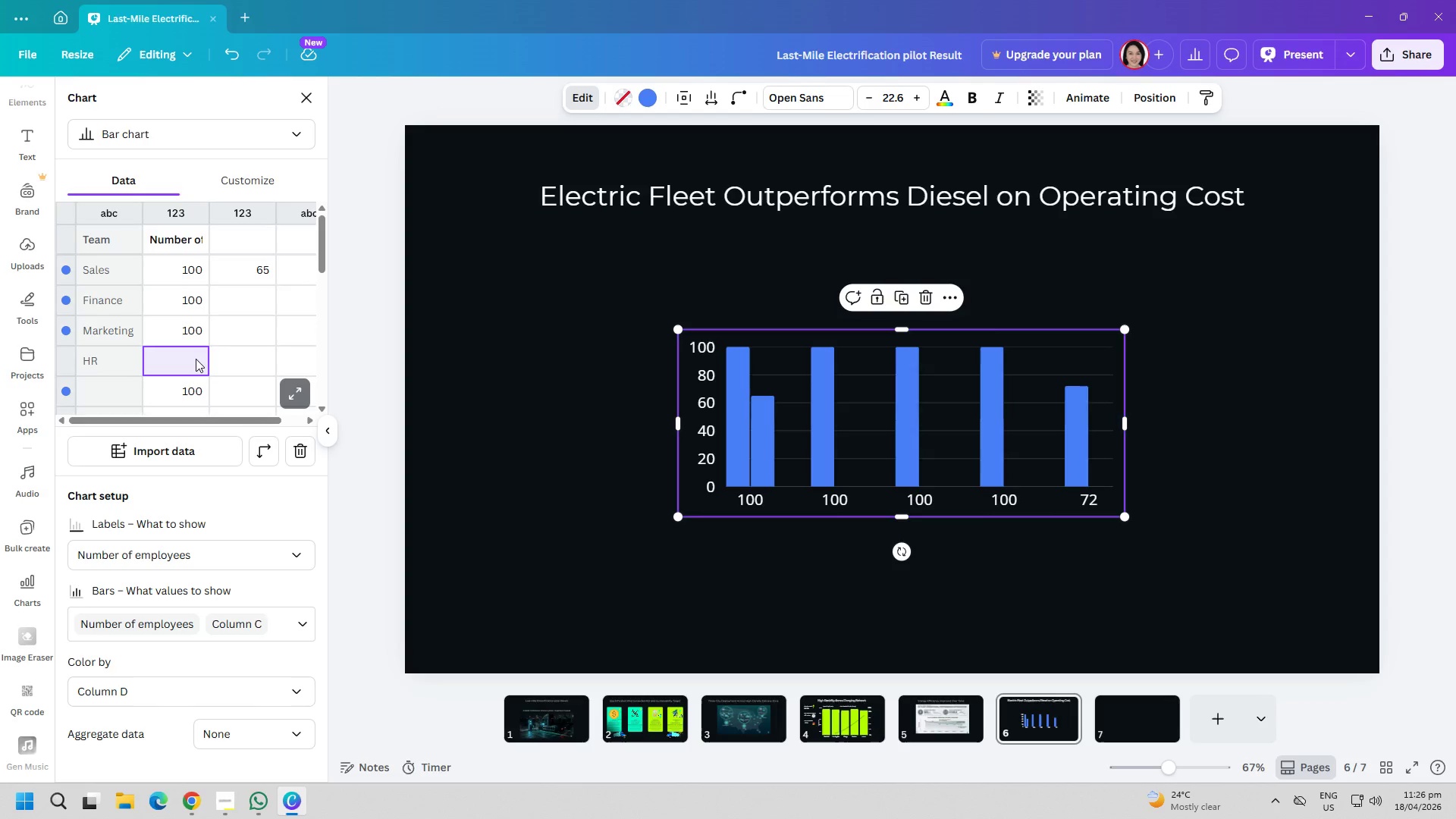 
key(Control+V)
 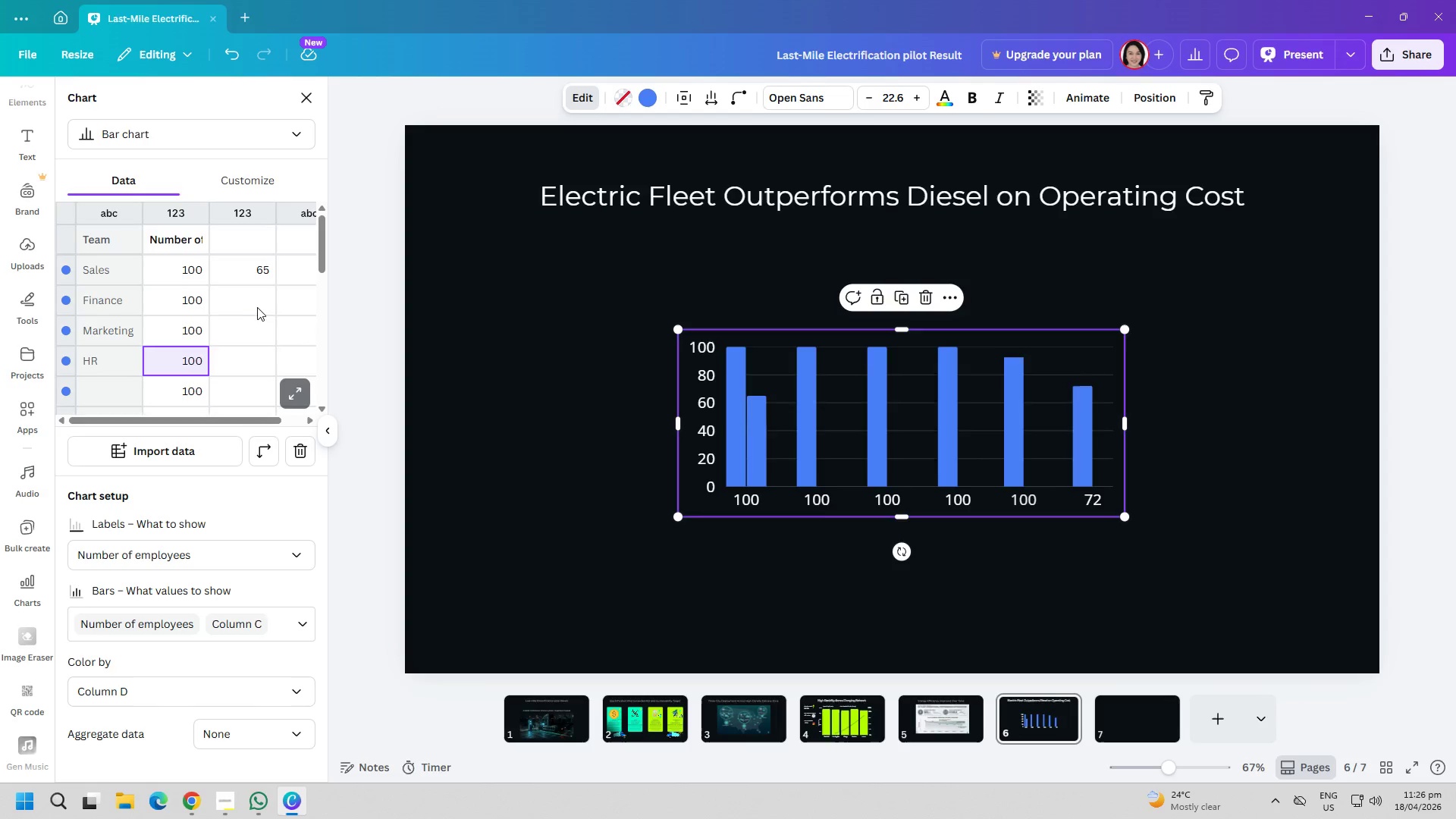 
left_click([260, 300])
 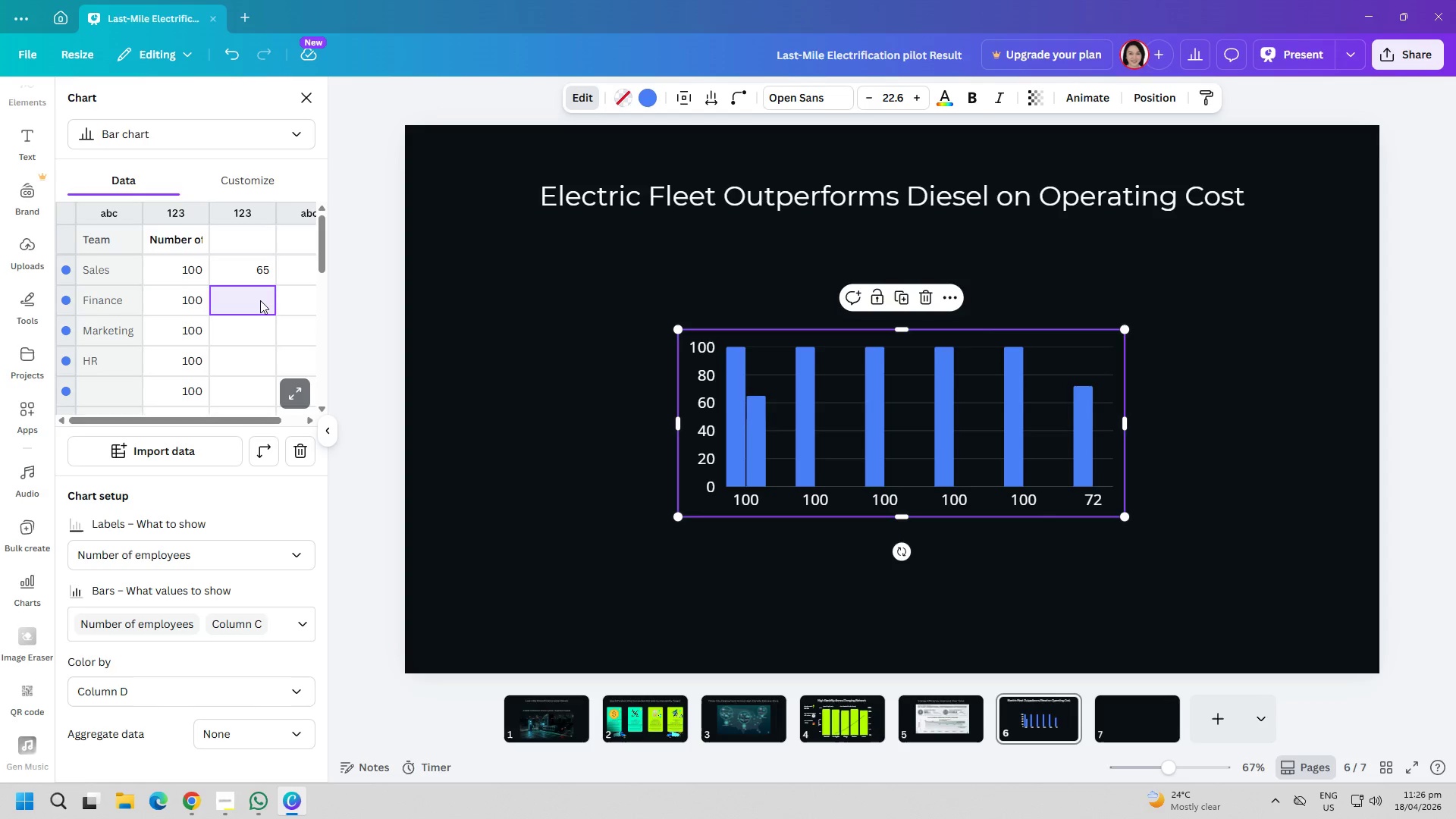 
left_click([260, 300])
 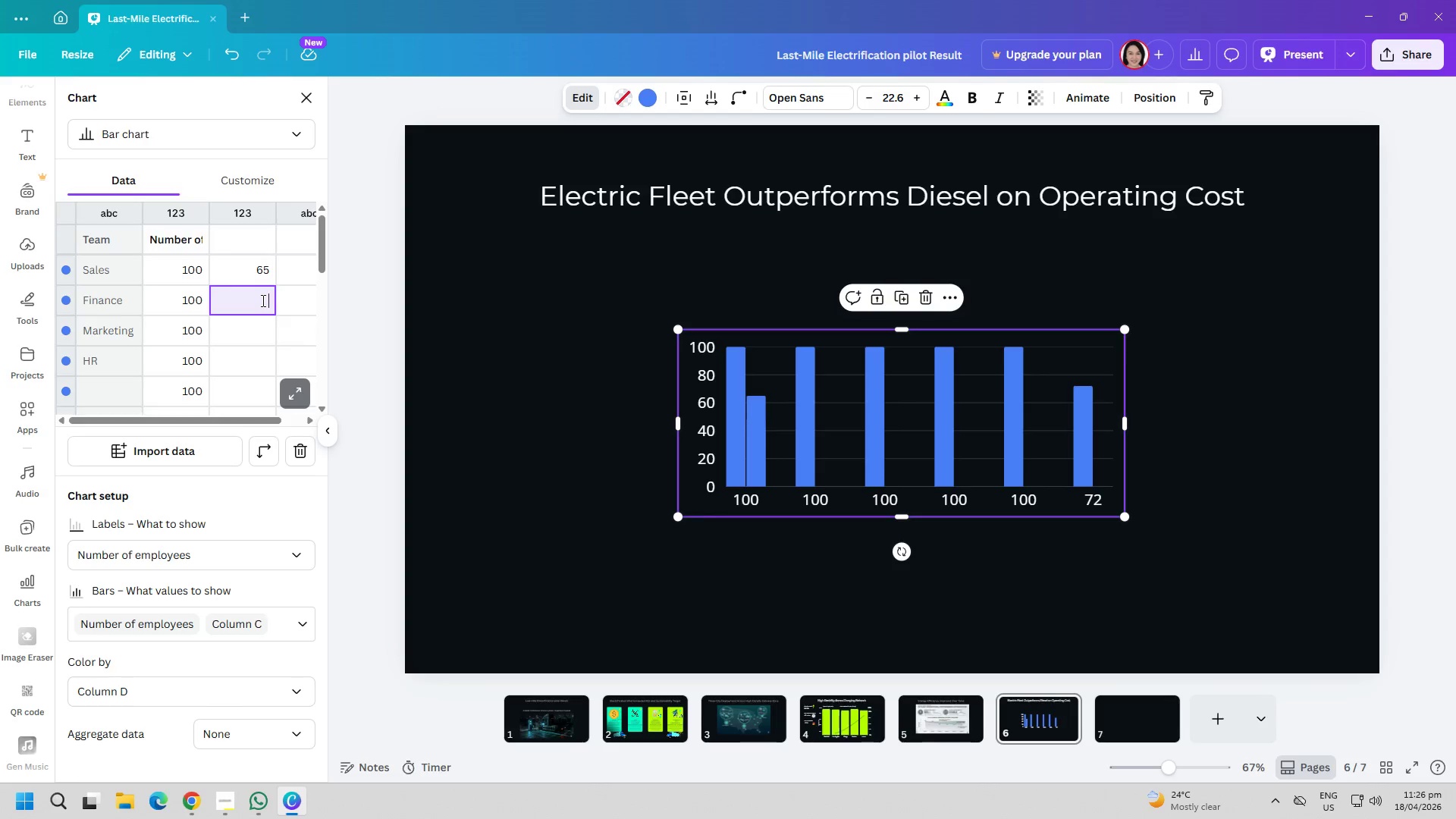 
type(59)
 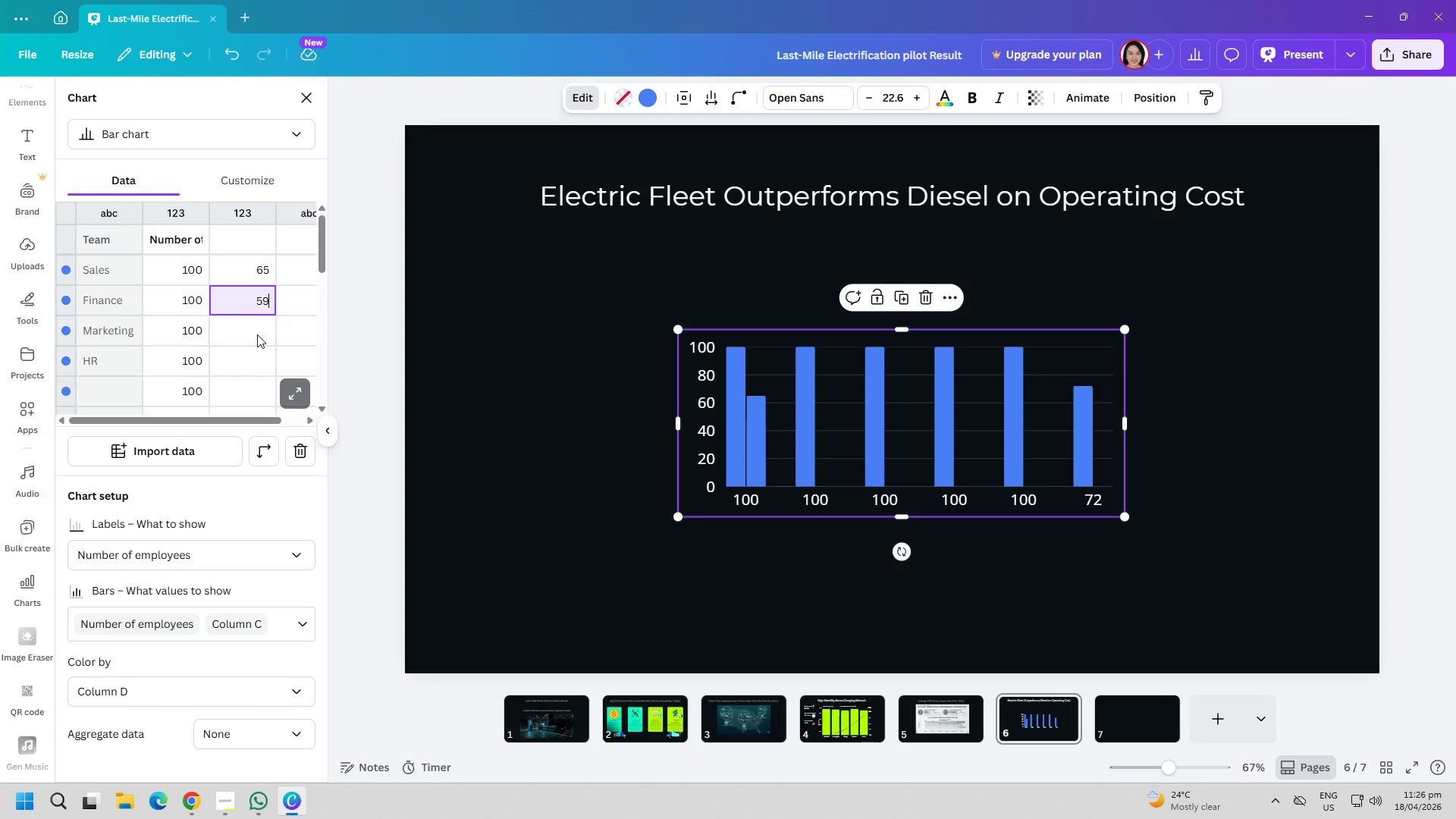 
left_click([257, 334])
 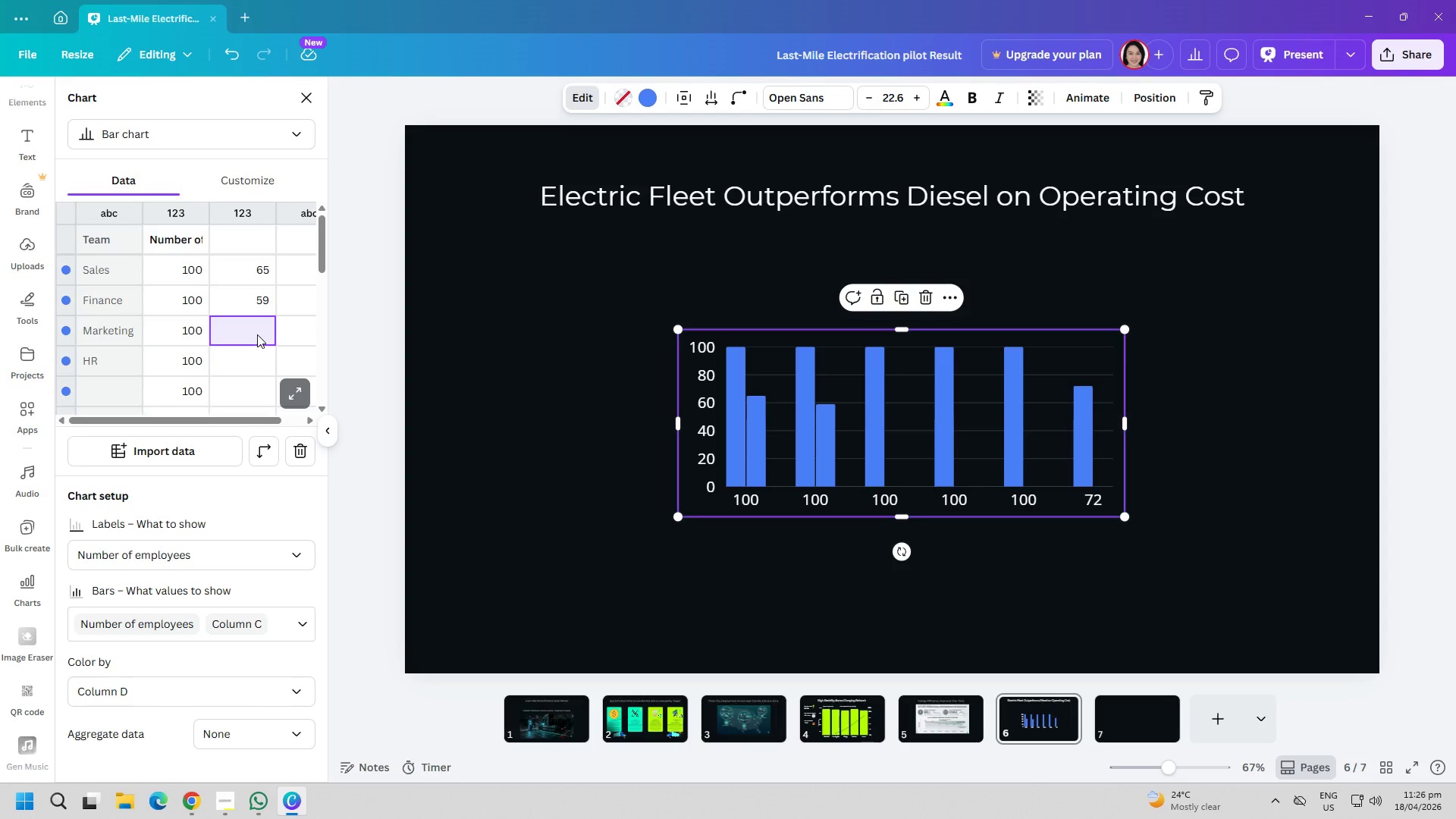 
double_click([257, 334])
 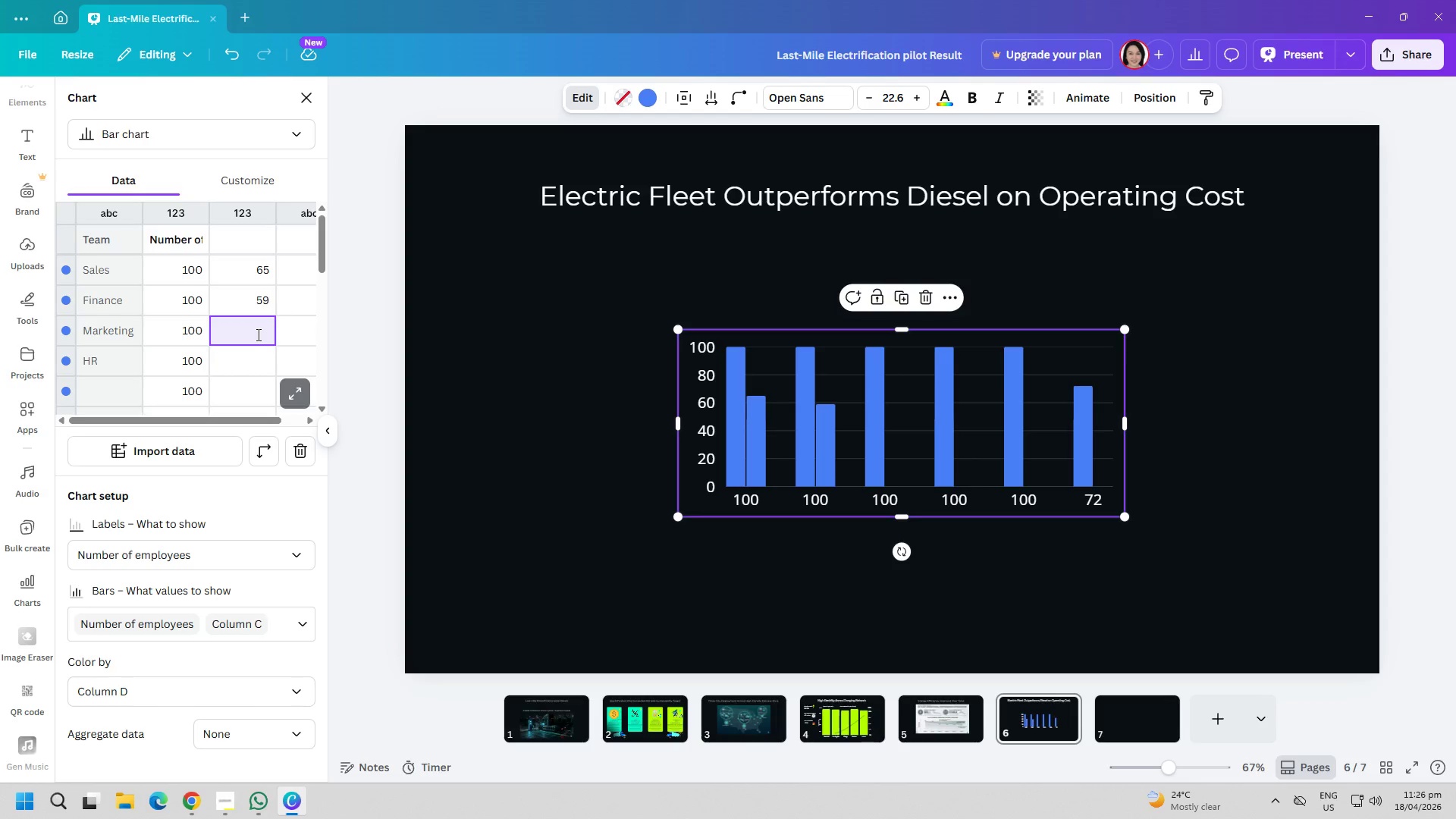 
key(7)
 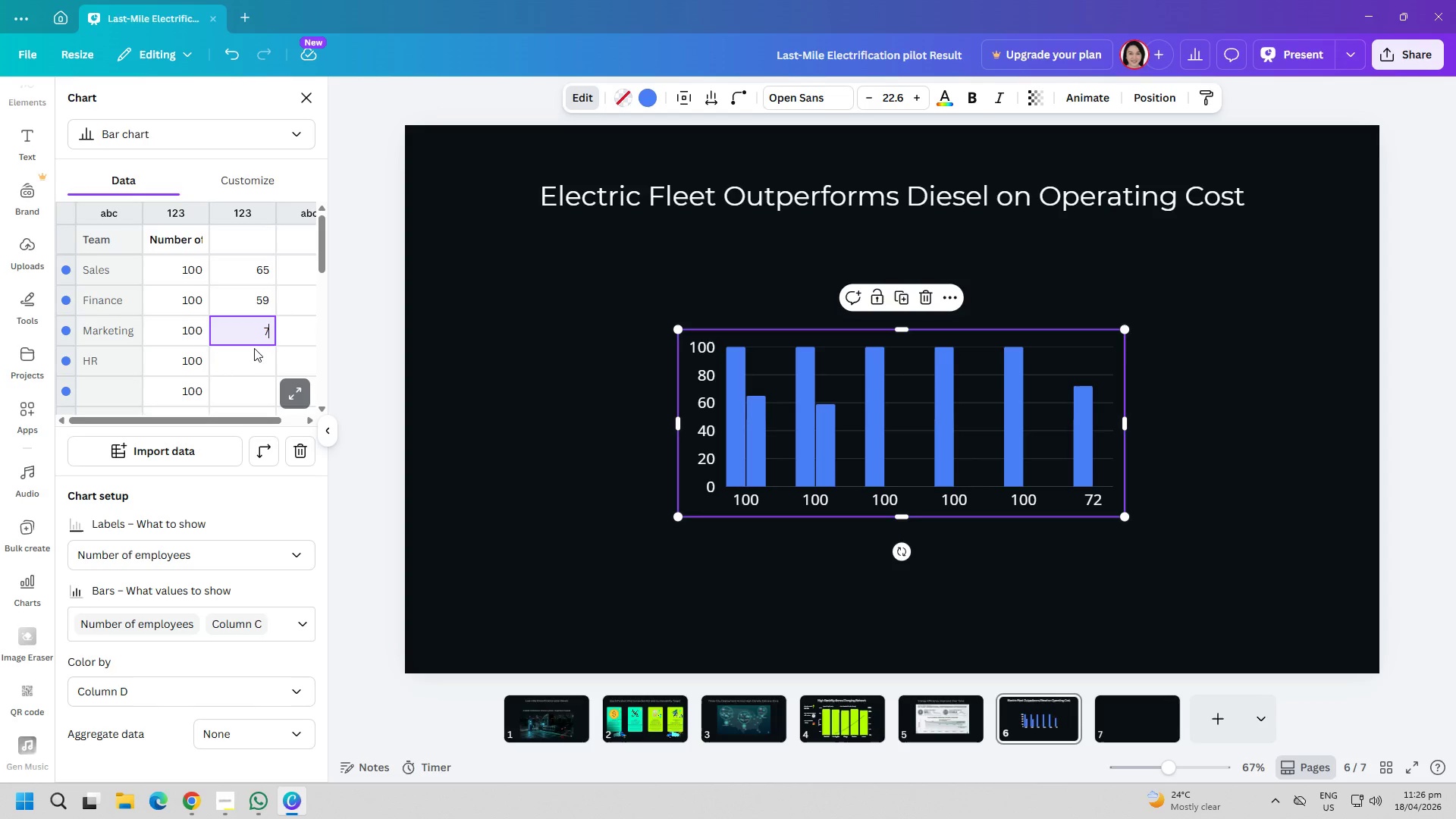 
key(2)
 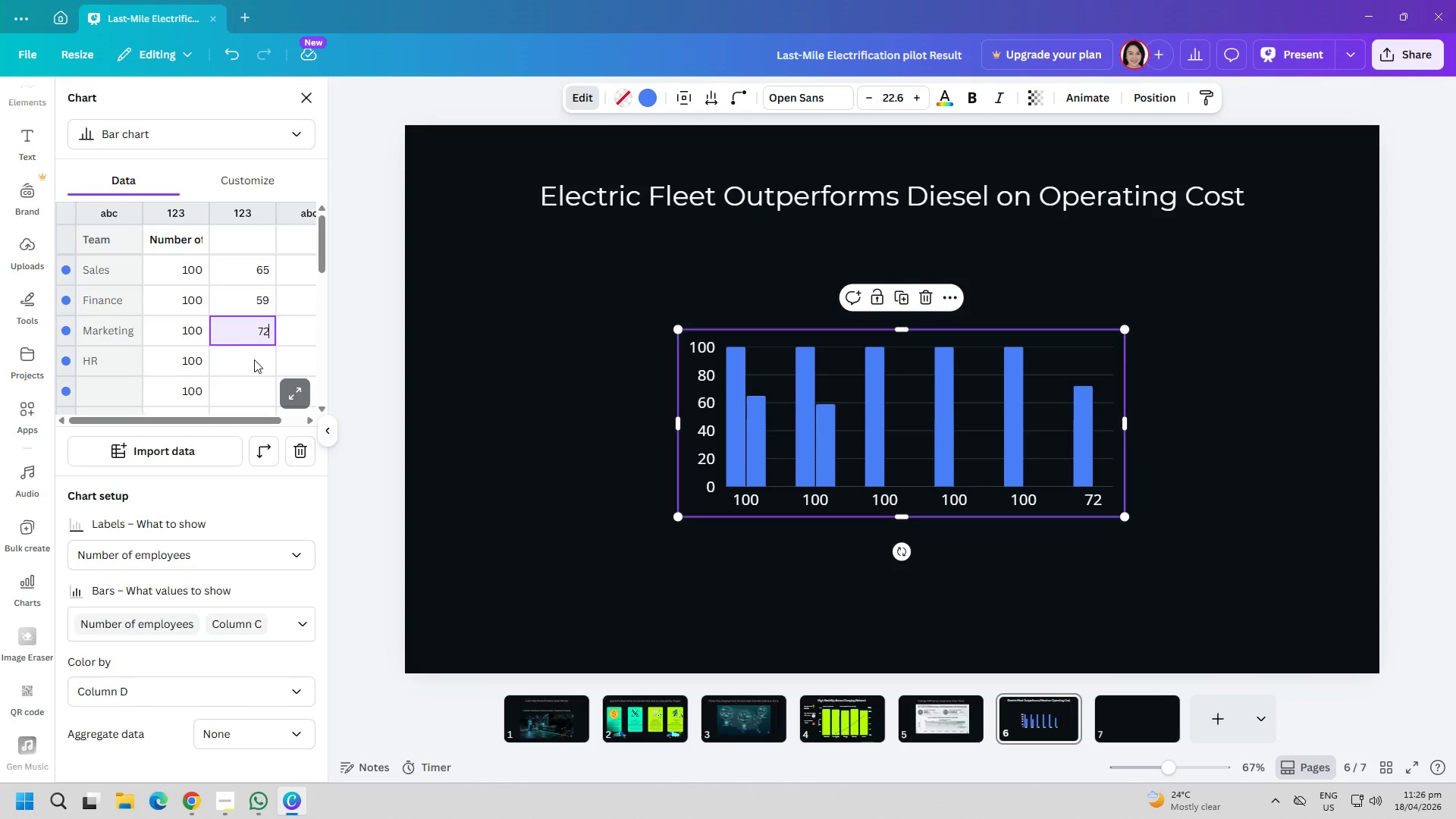 
left_click([254, 359])
 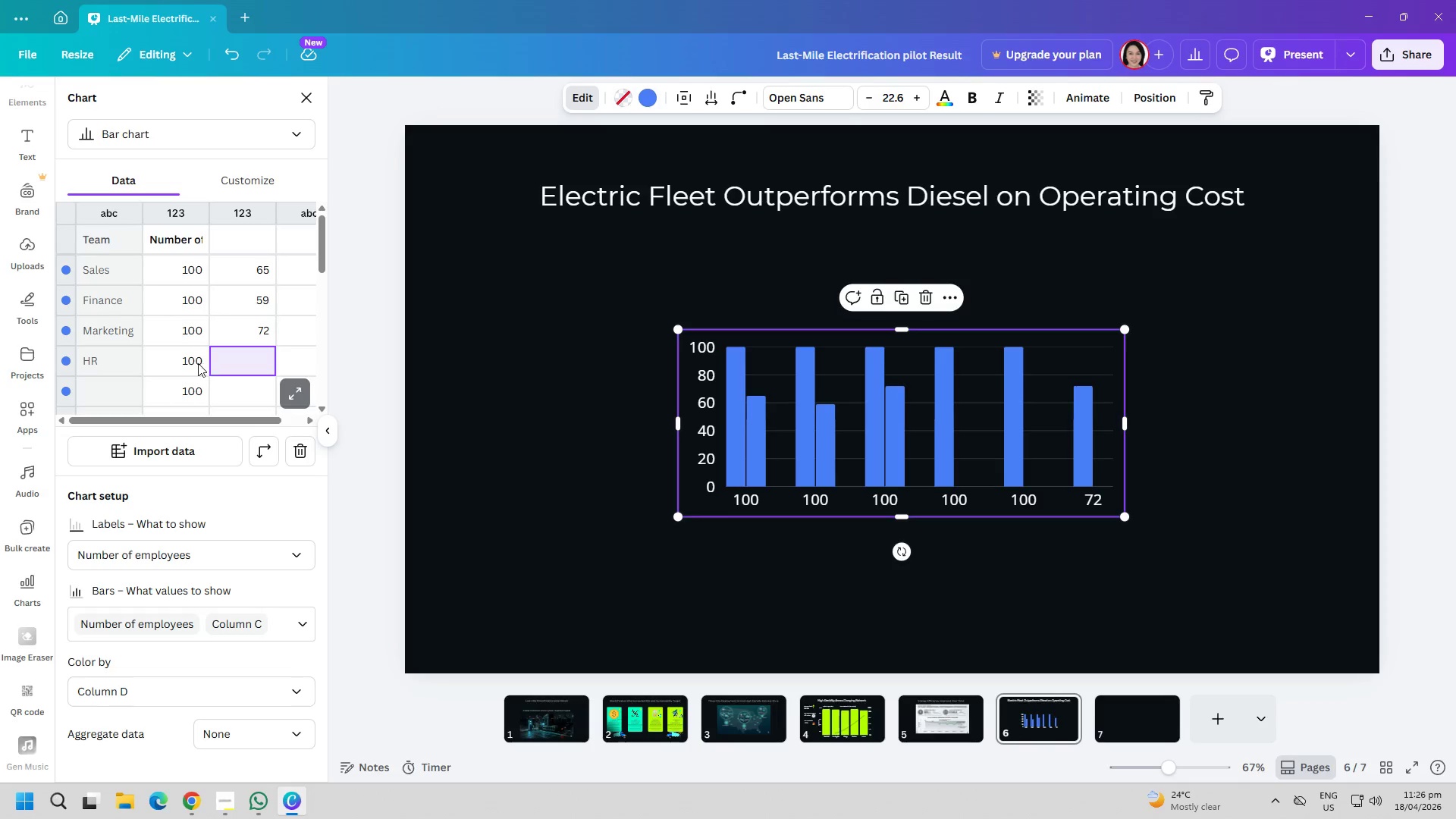 
double_click([198, 363])
 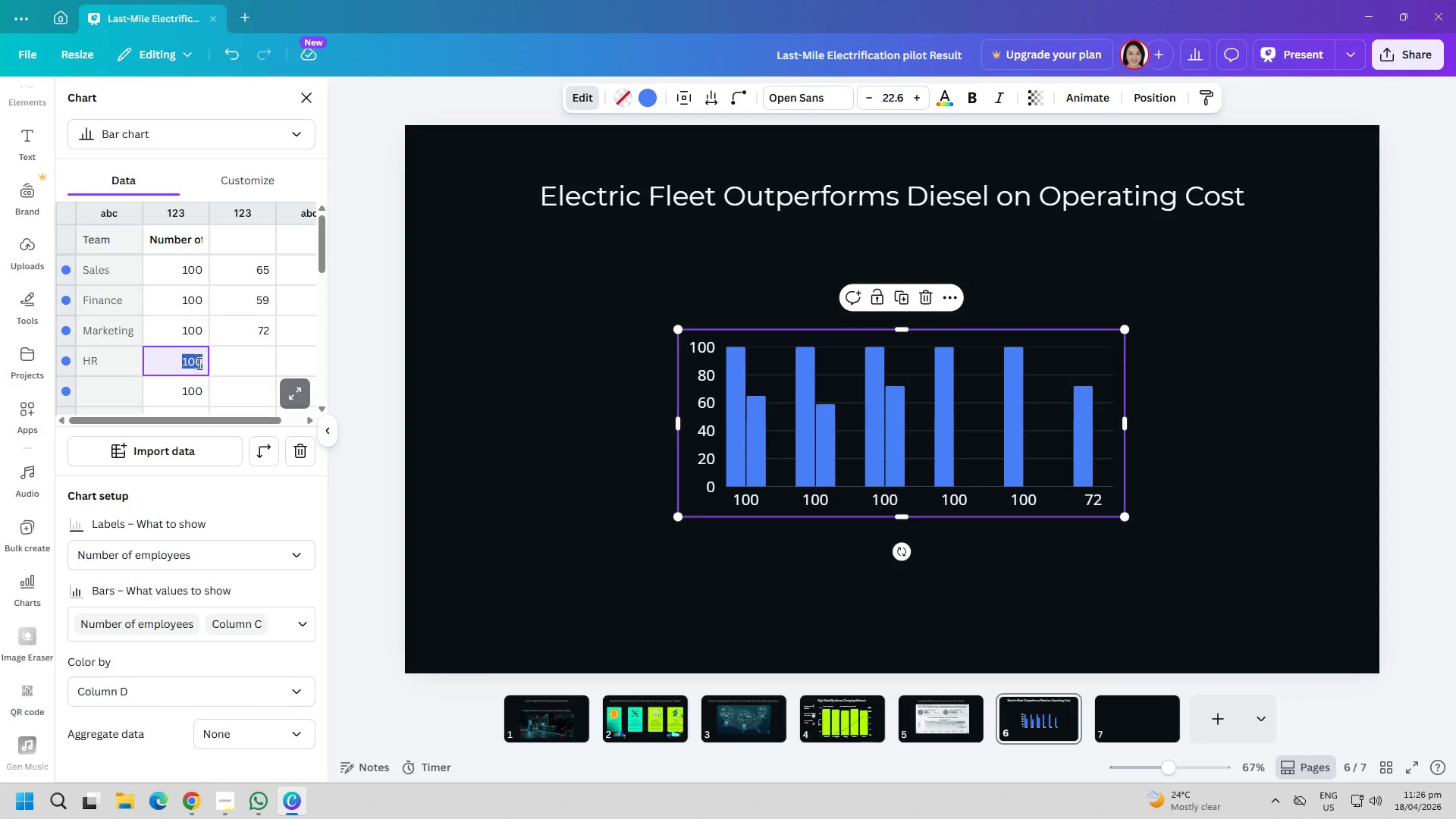 
triple_click([198, 363])
 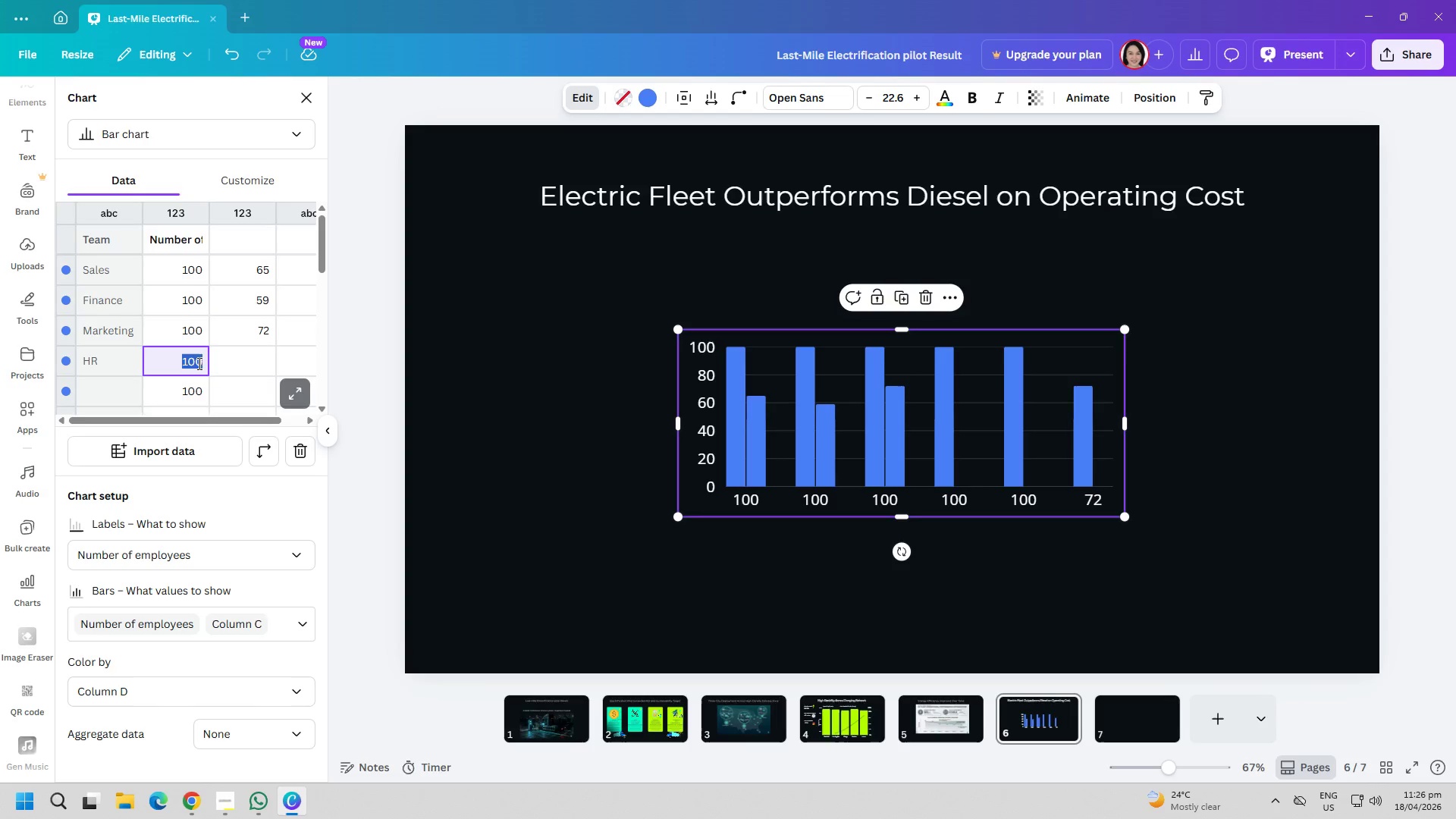 
key(Backspace)
 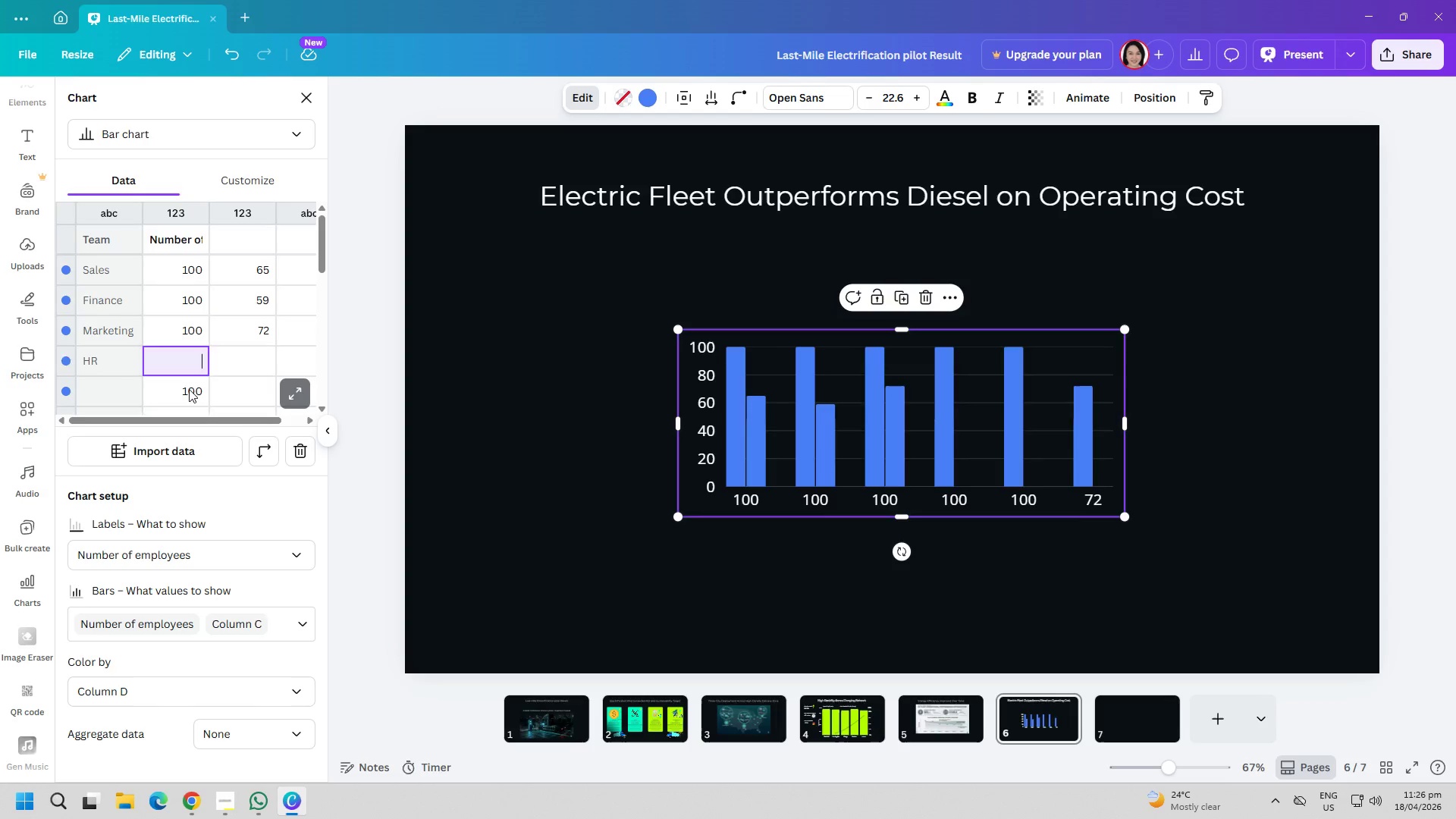 
double_click([189, 389])
 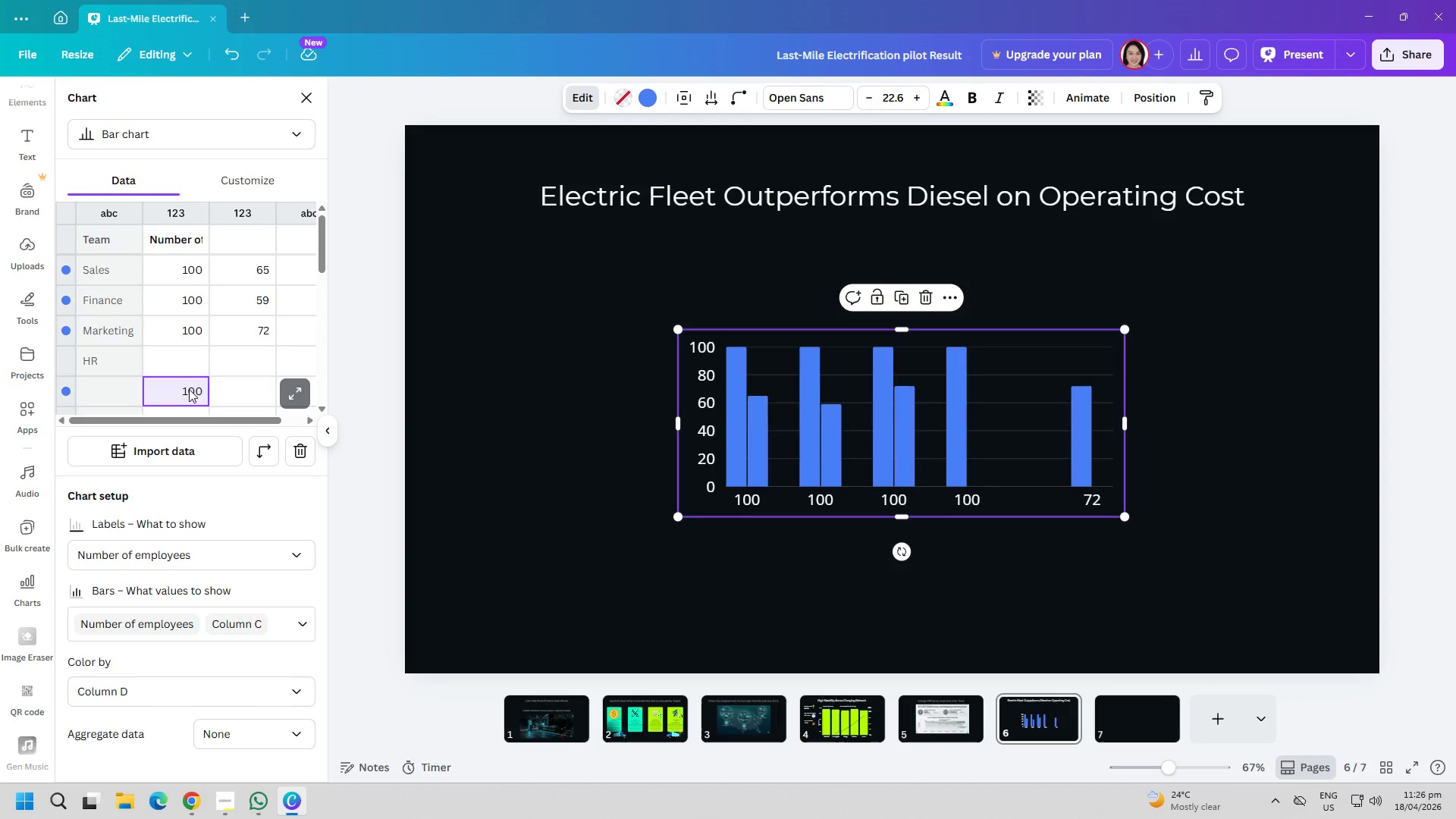 
triple_click([189, 389])
 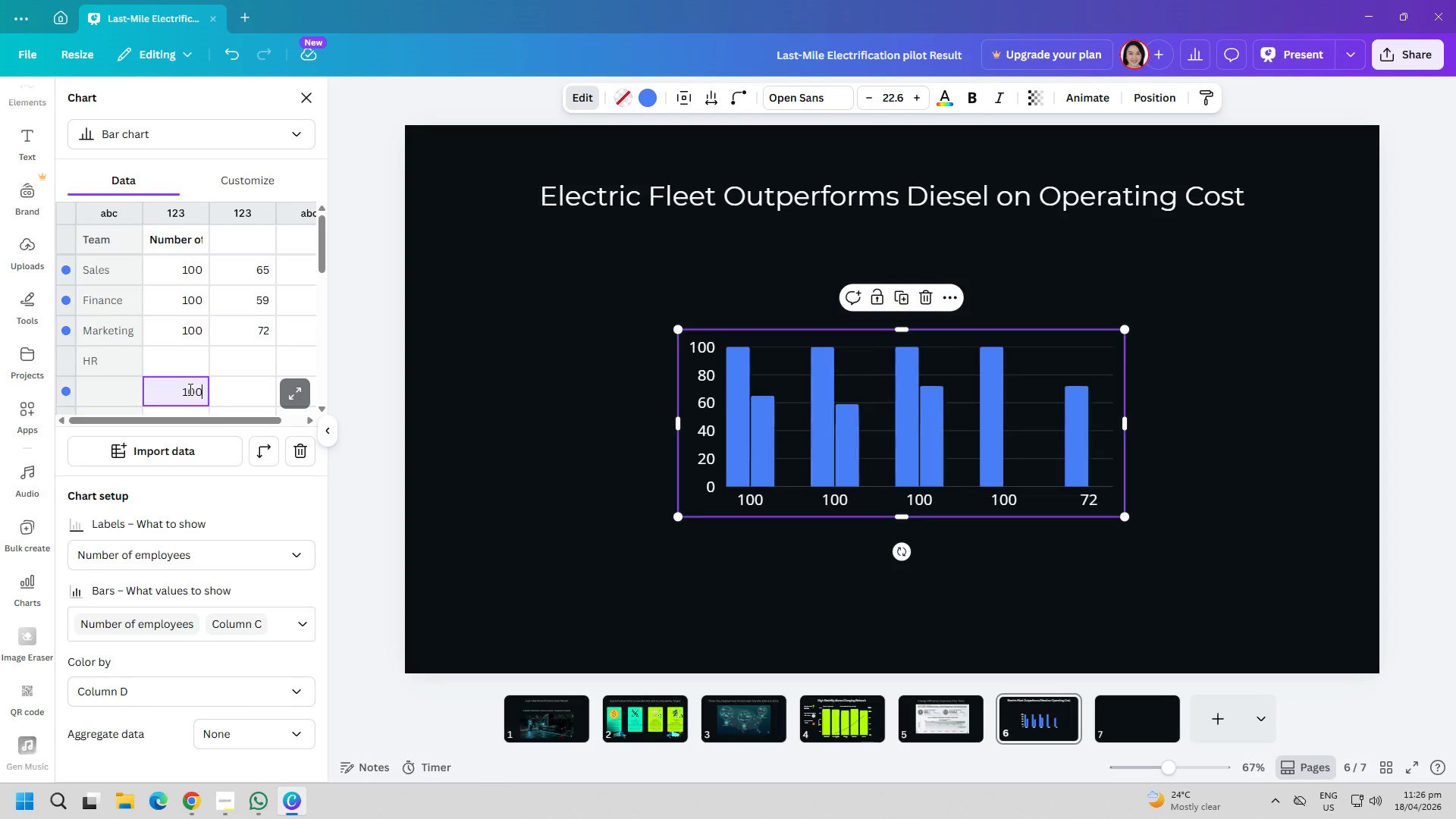 
key(Backspace)
 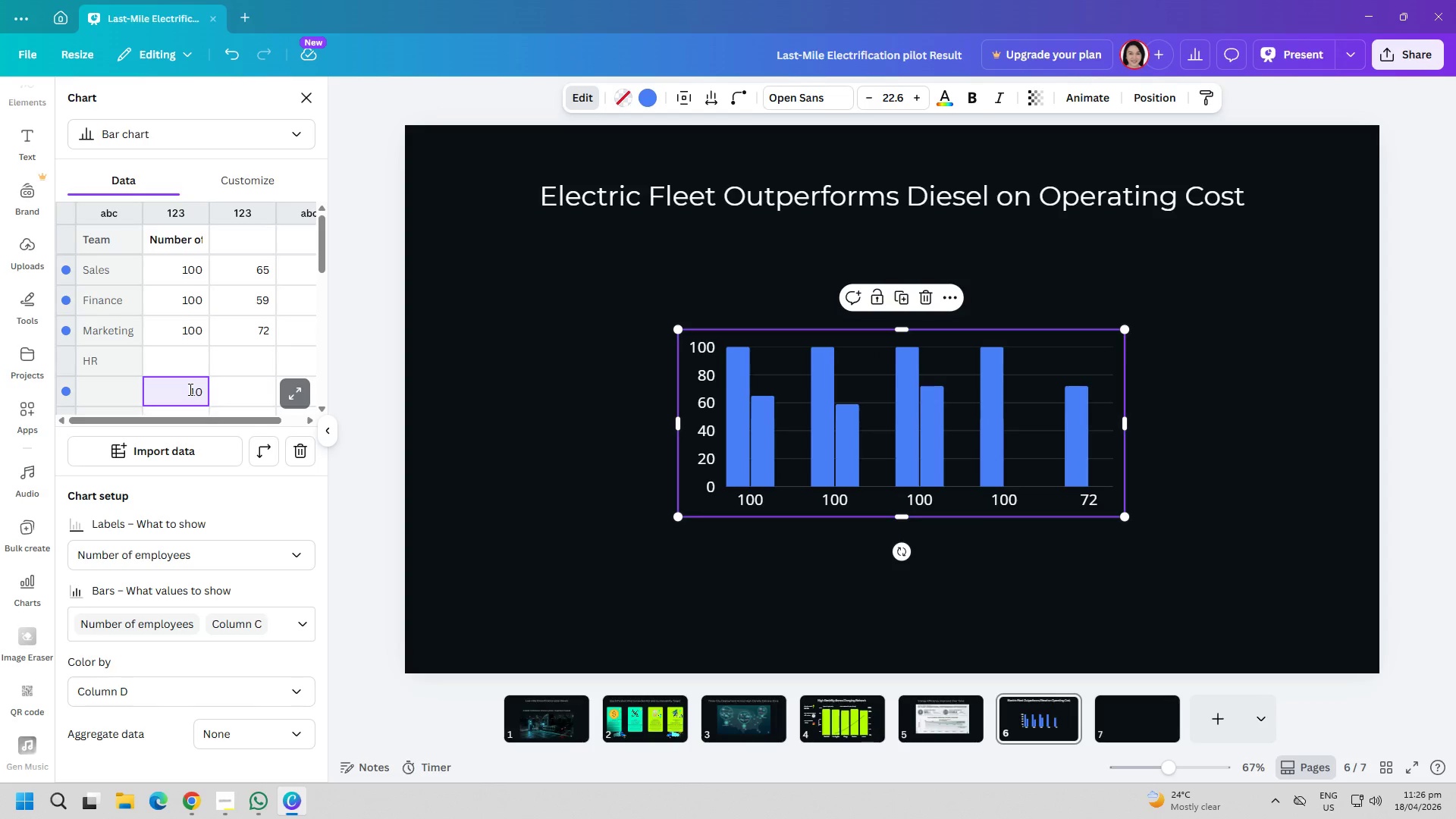 
key(Backspace)
 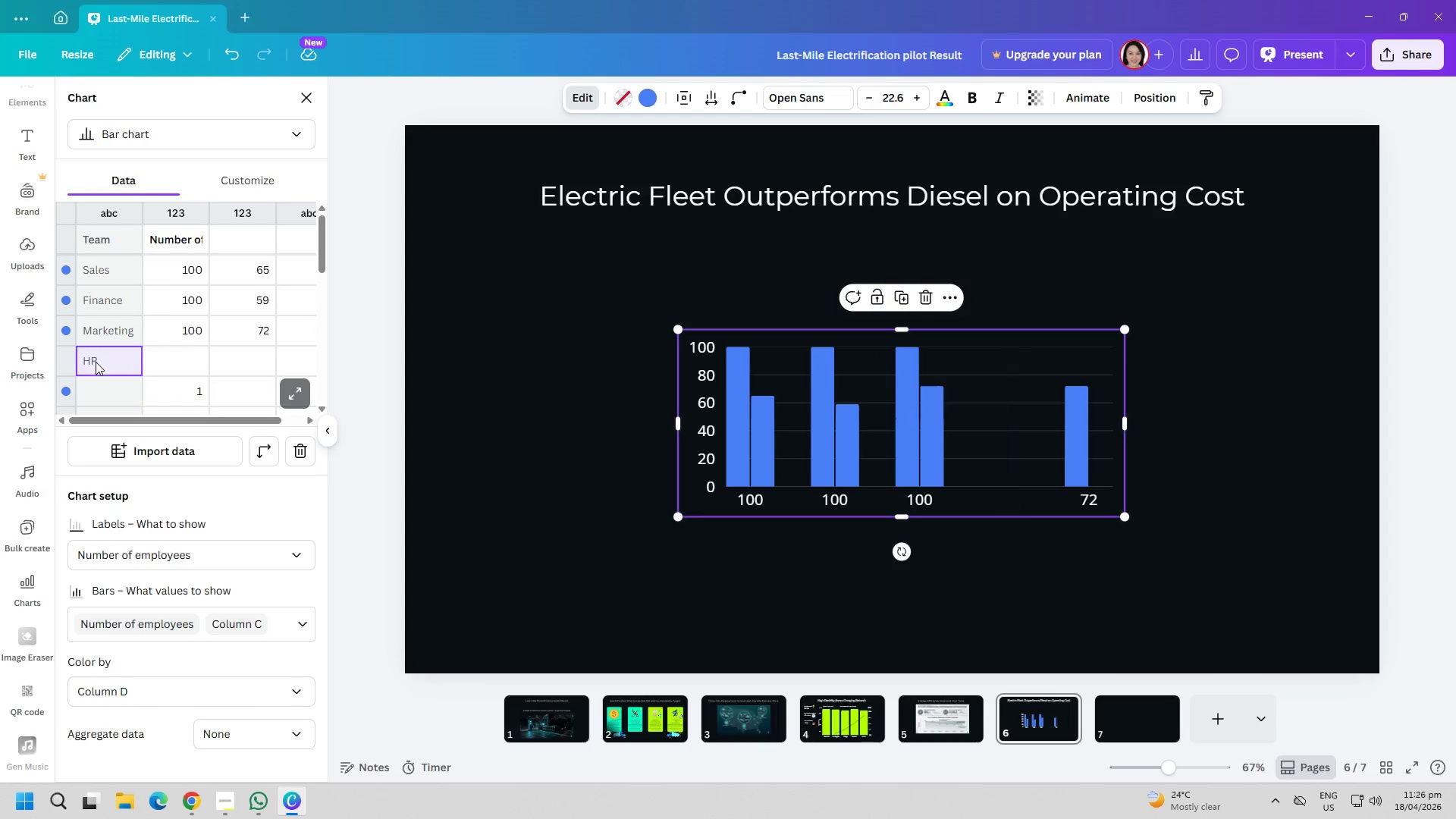 
double_click([96, 362])
 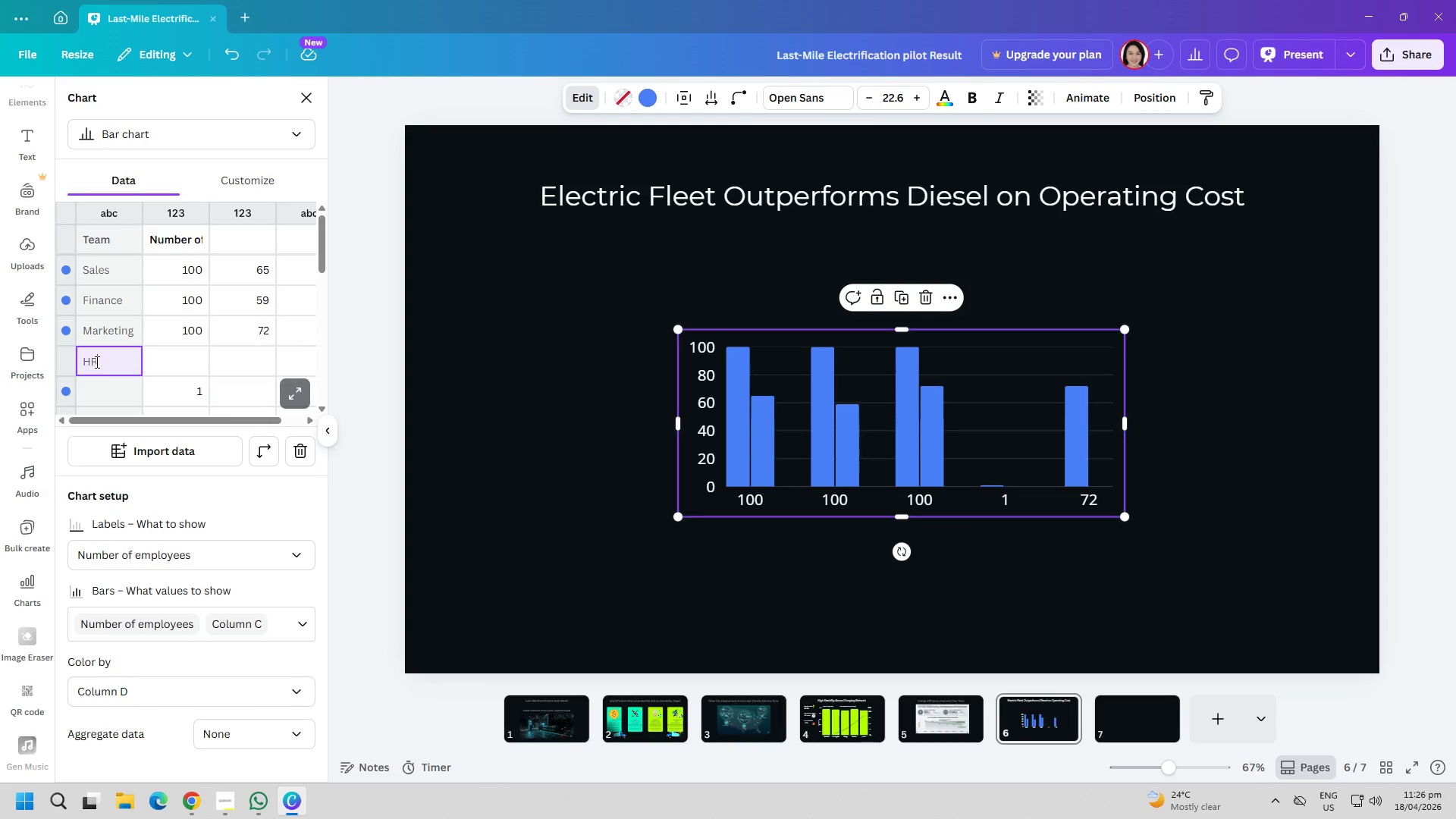 
key(Backspace)
 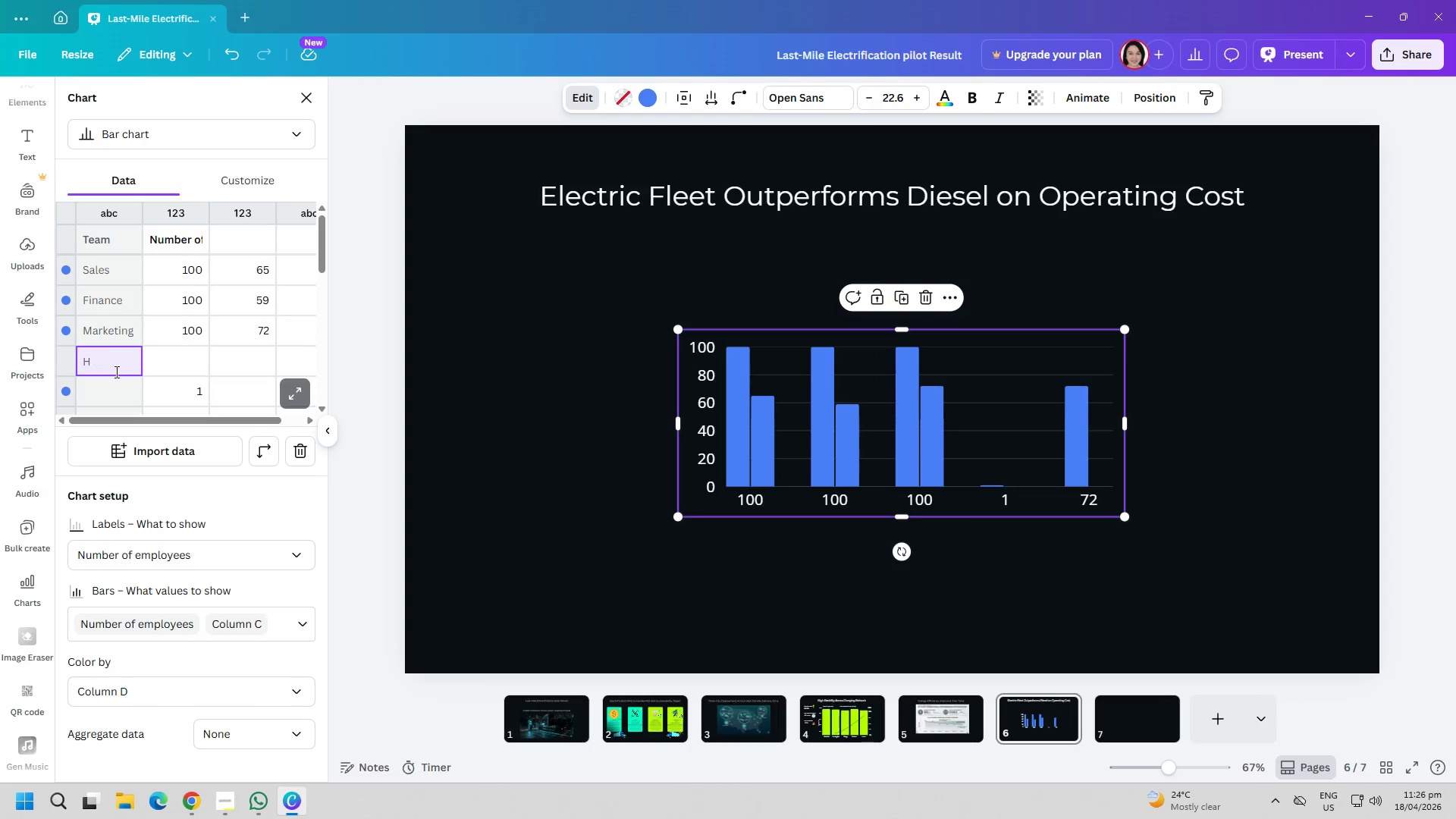 
key(Backspace)
 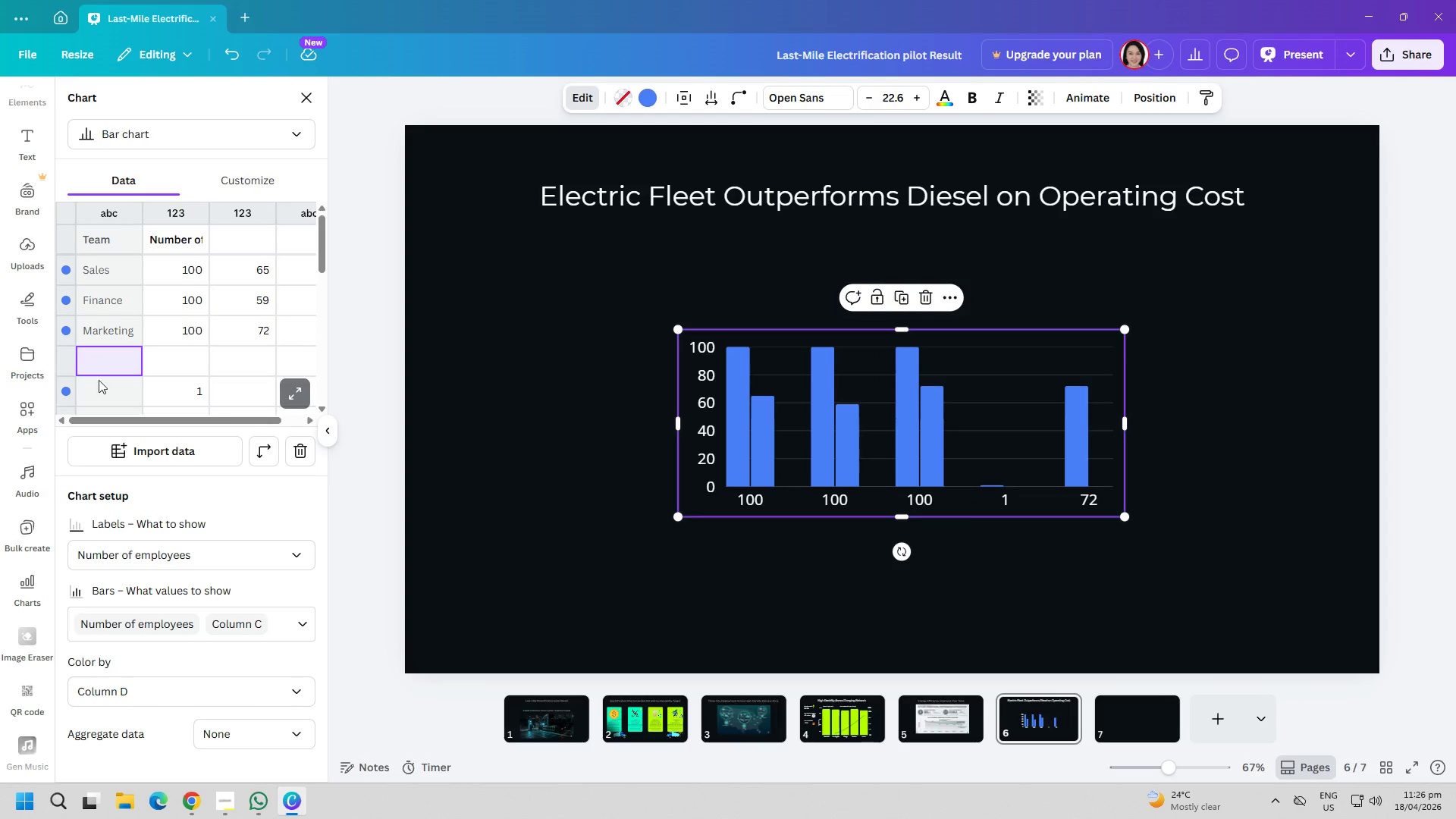 
left_click([63, 385])
 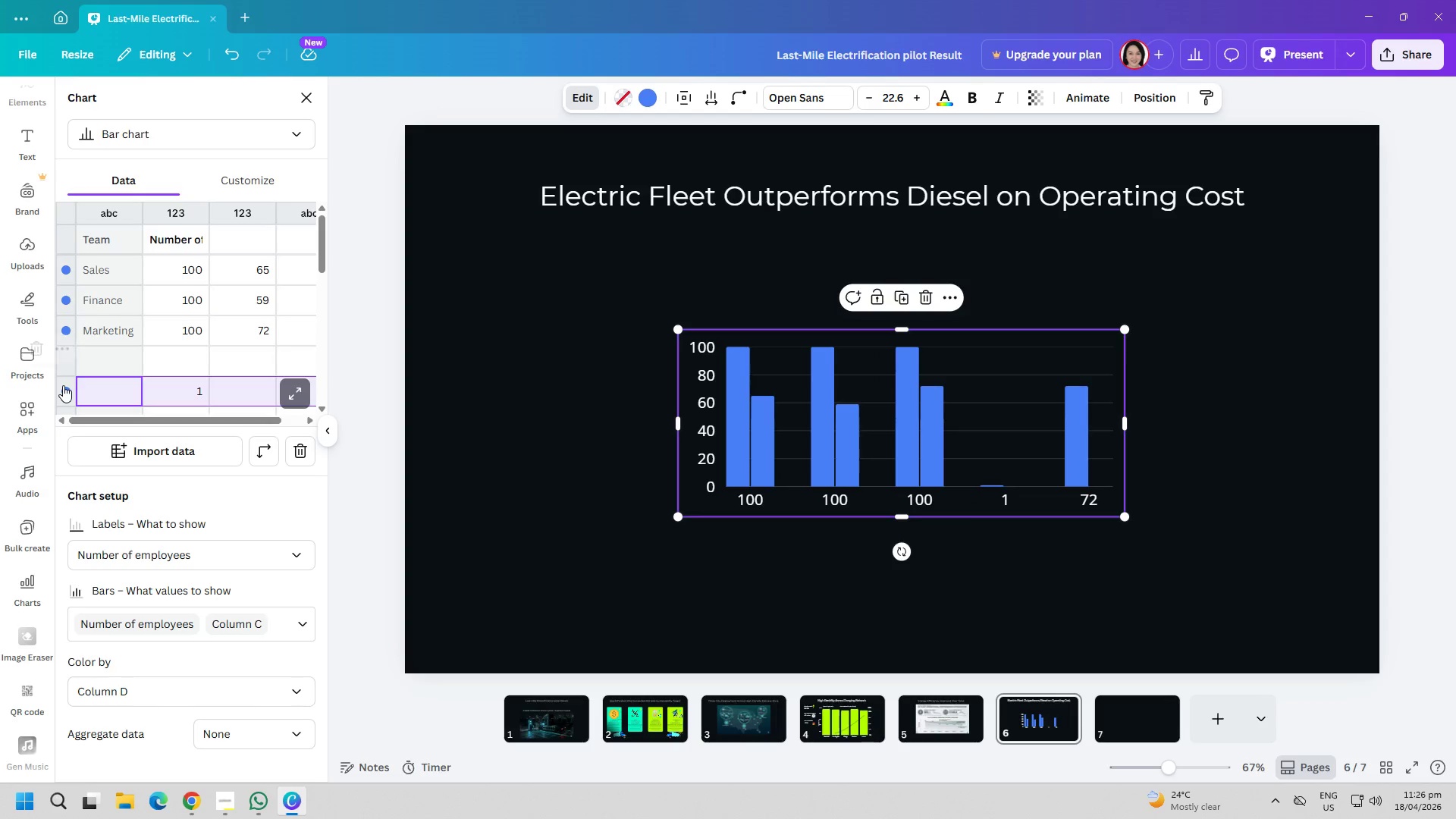 
key(Backspace)
 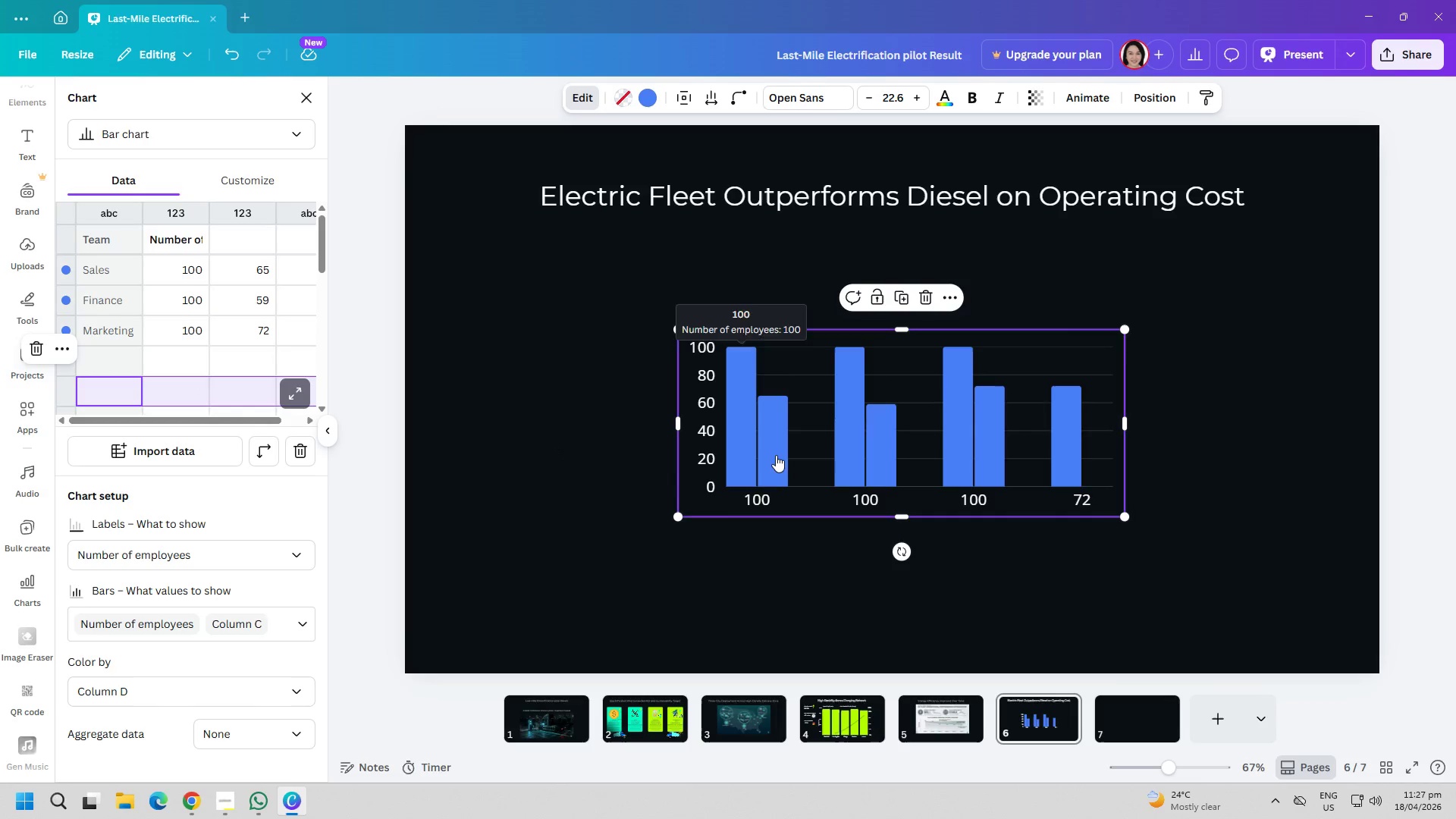 
scroll: coordinate [193, 337], scroll_direction: down, amount: 2.0
 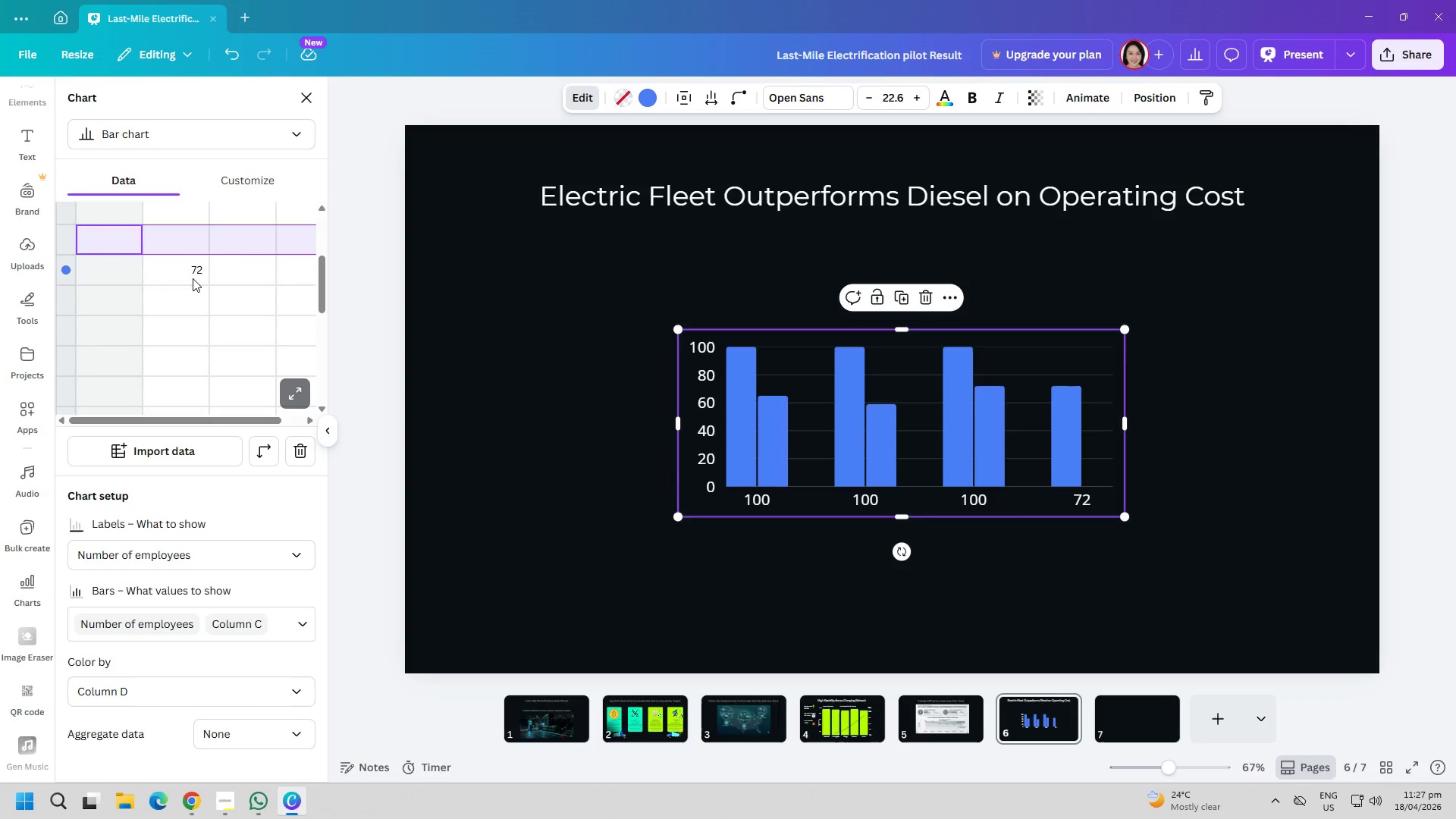 
double_click([193, 278])
 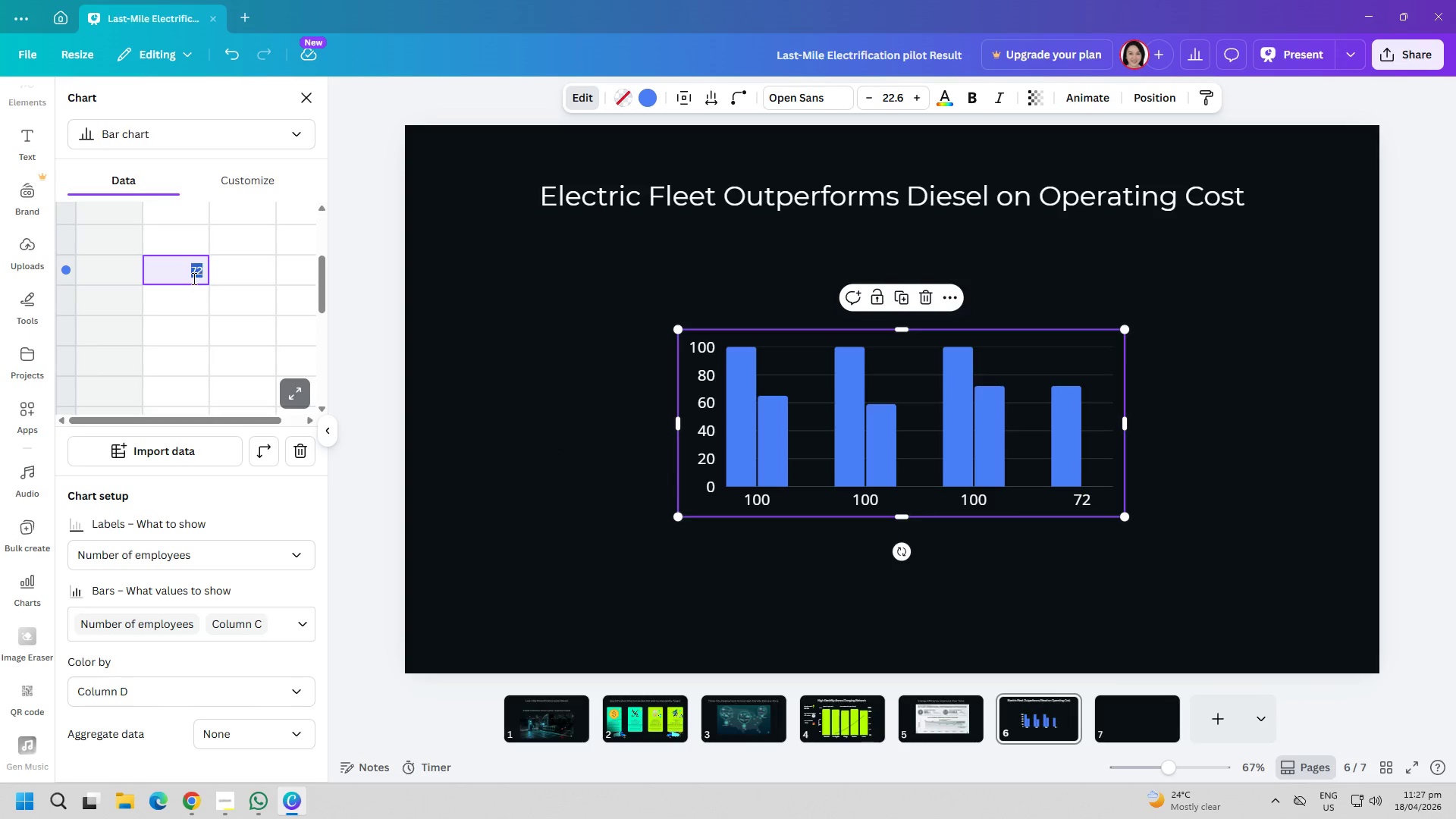 
triple_click([193, 278])
 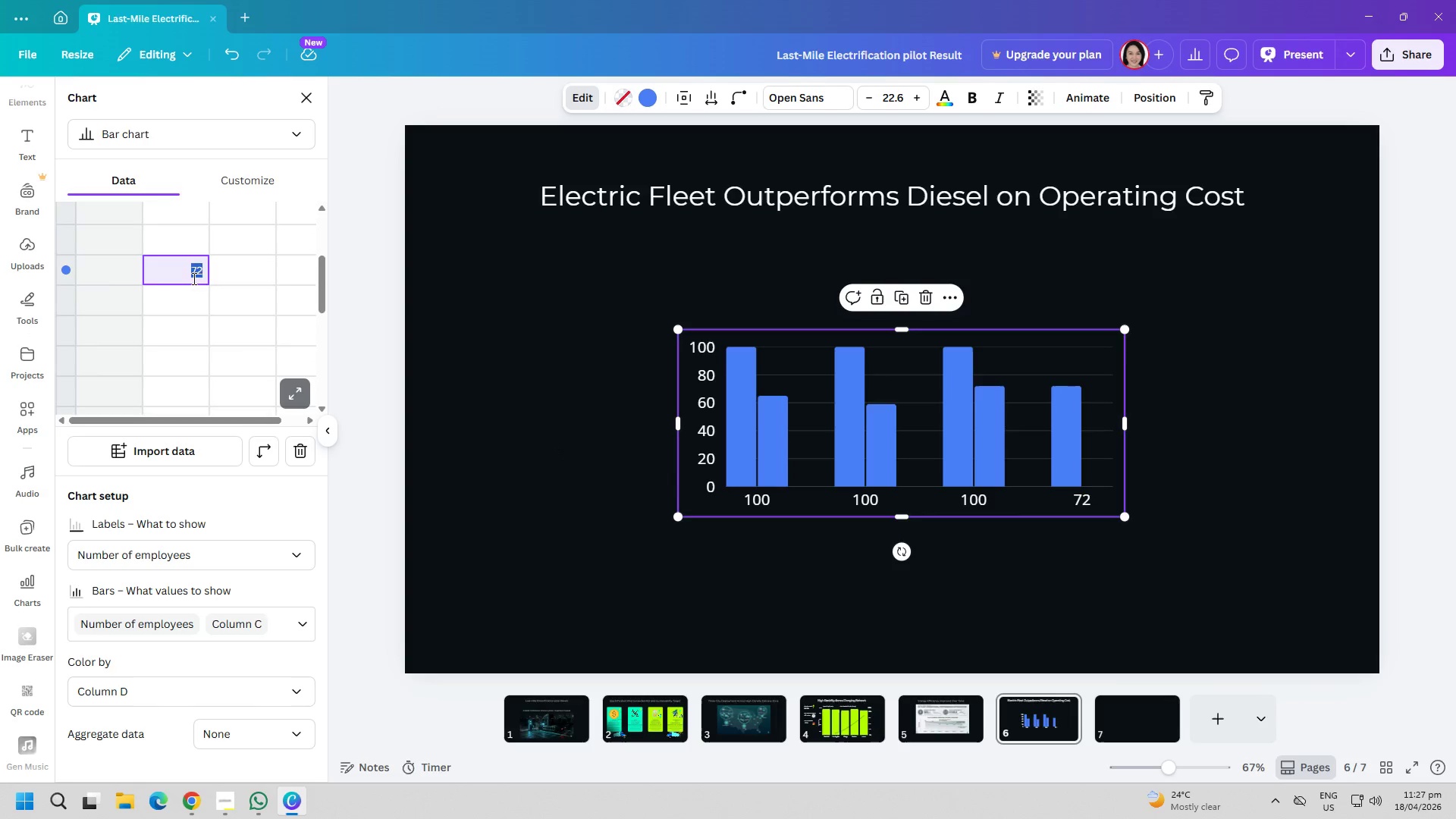 
key(Backspace)
 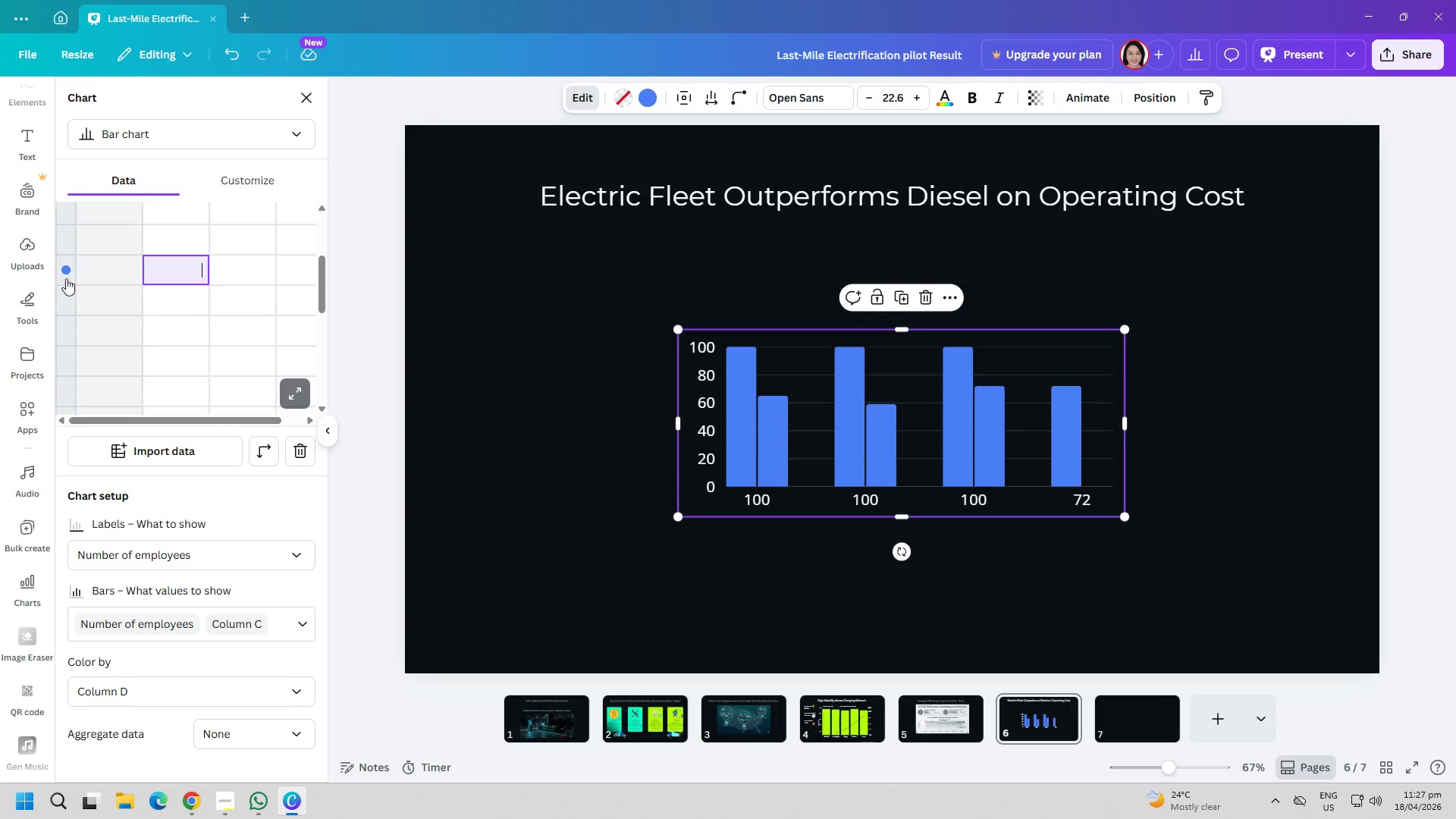 
left_click([66, 277])
 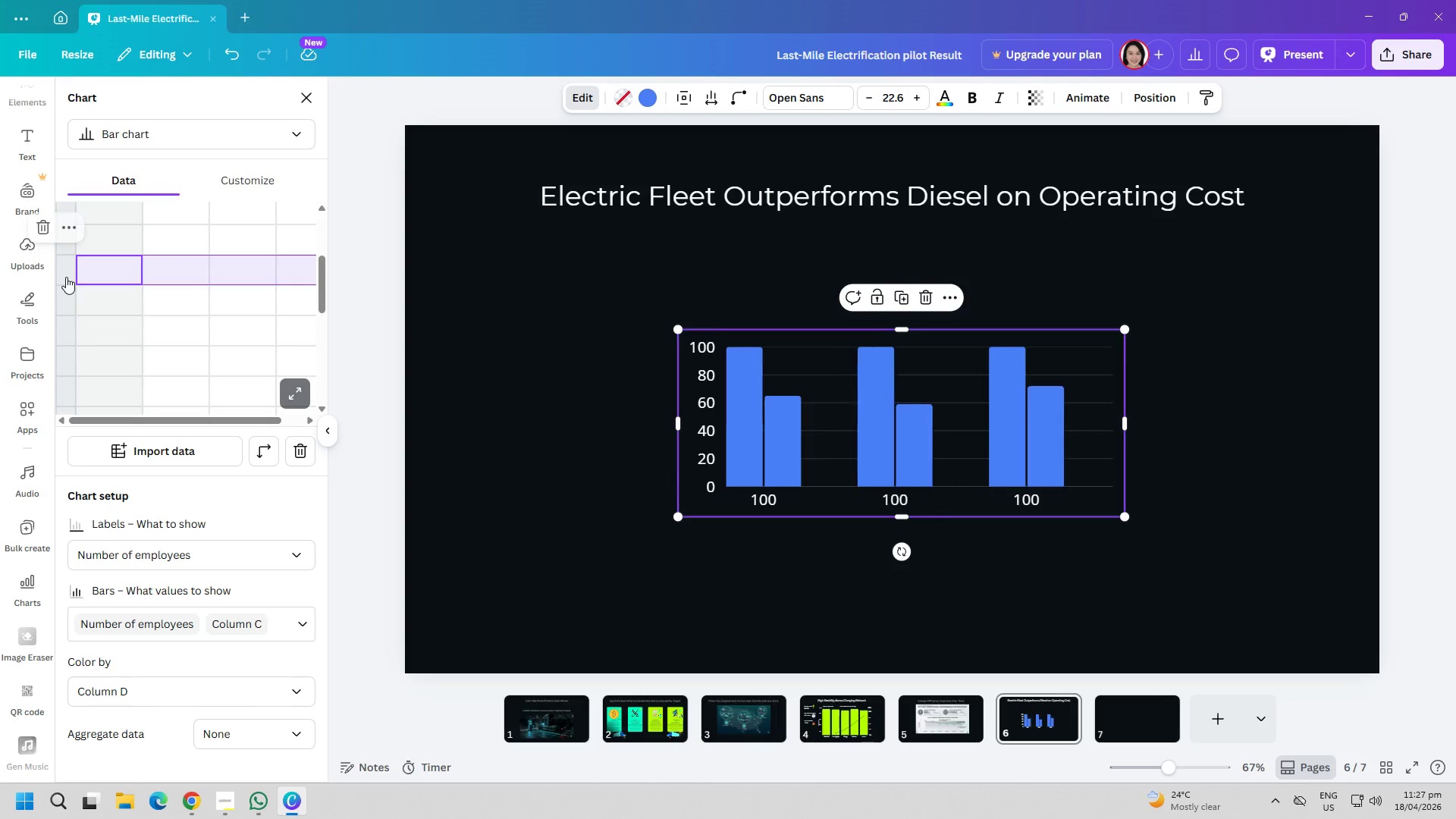 
key(Backspace)
 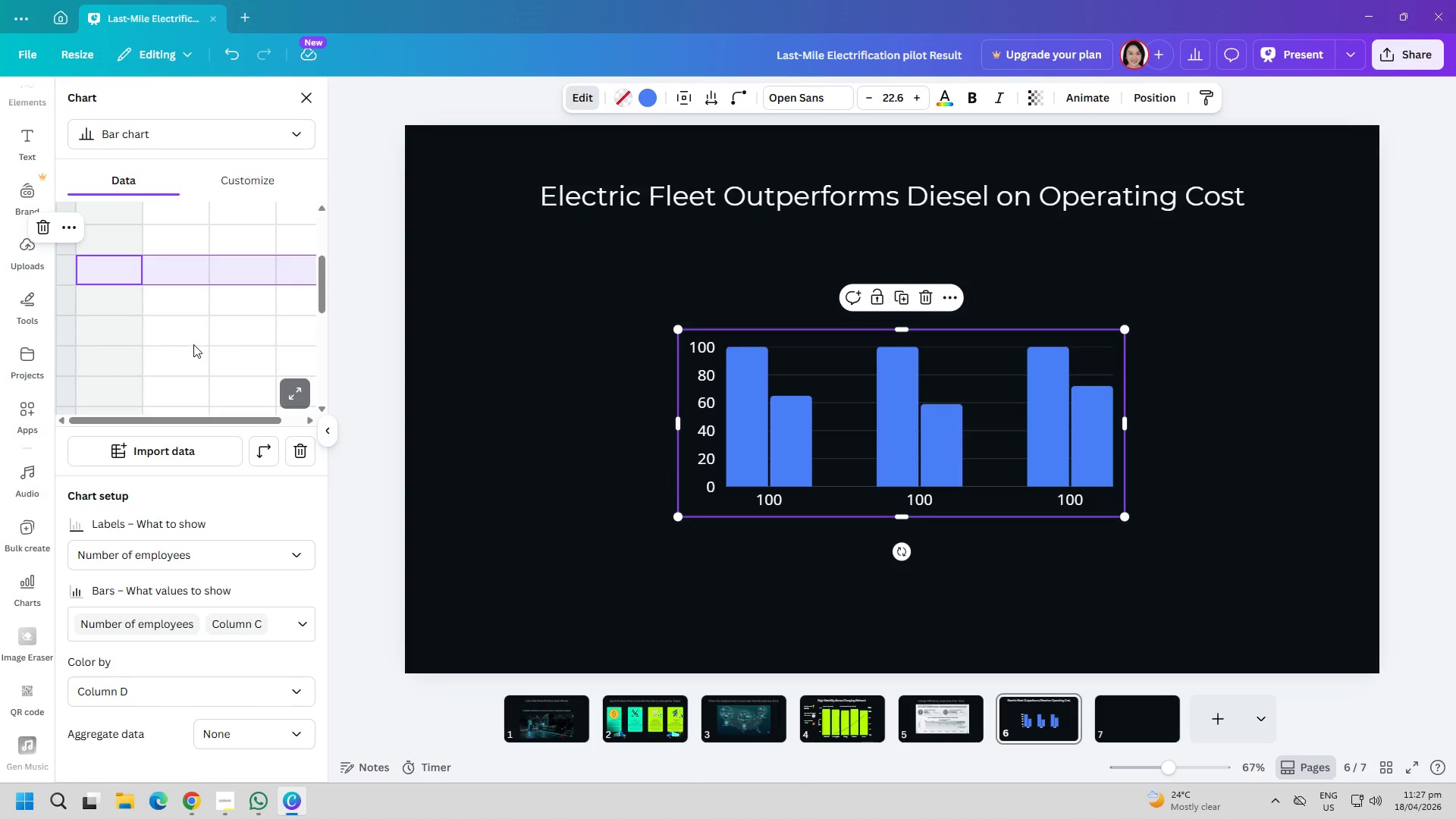 
scroll: coordinate [212, 350], scroll_direction: up, amount: 6.0
 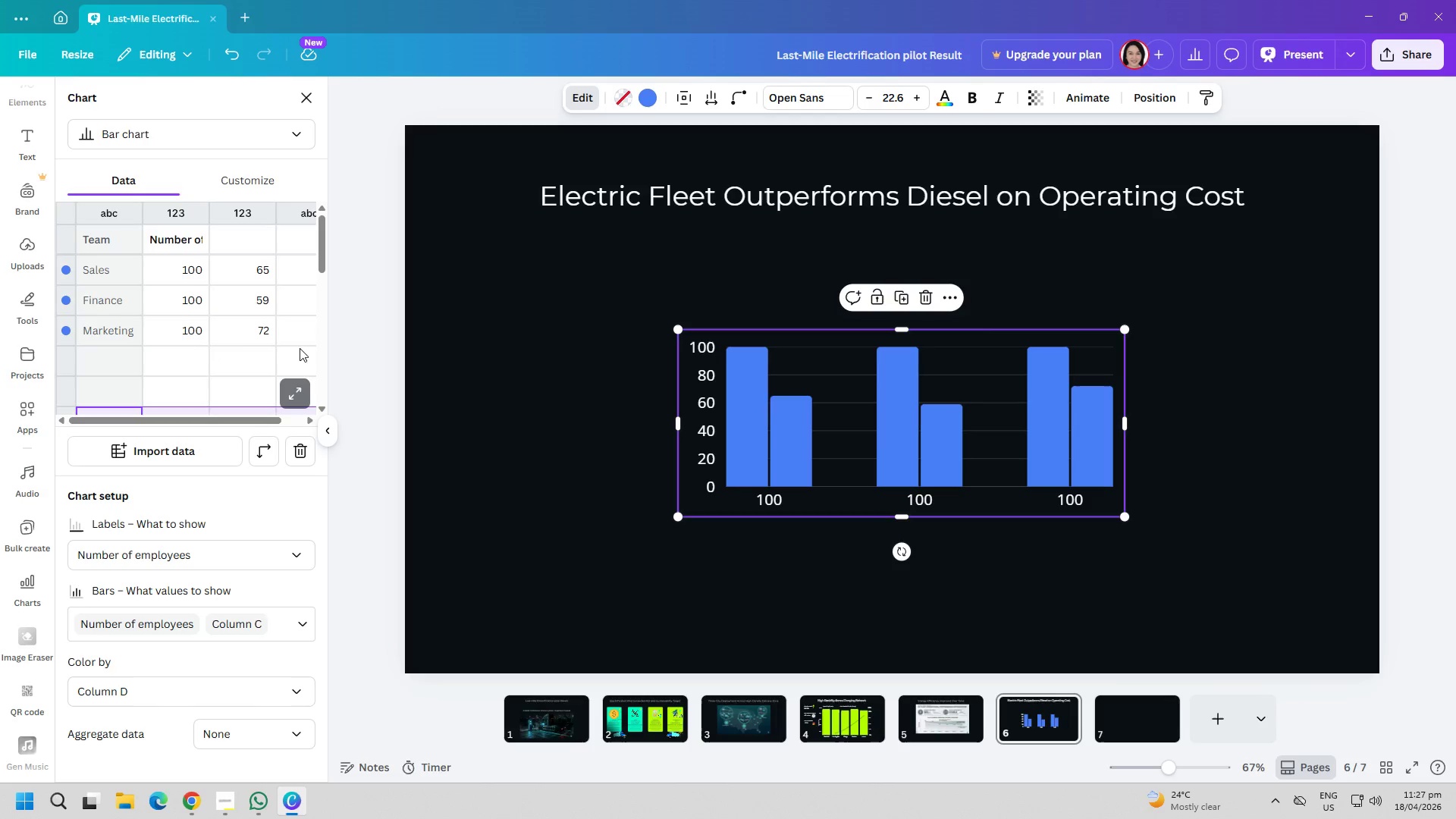 
wait(5.42)
 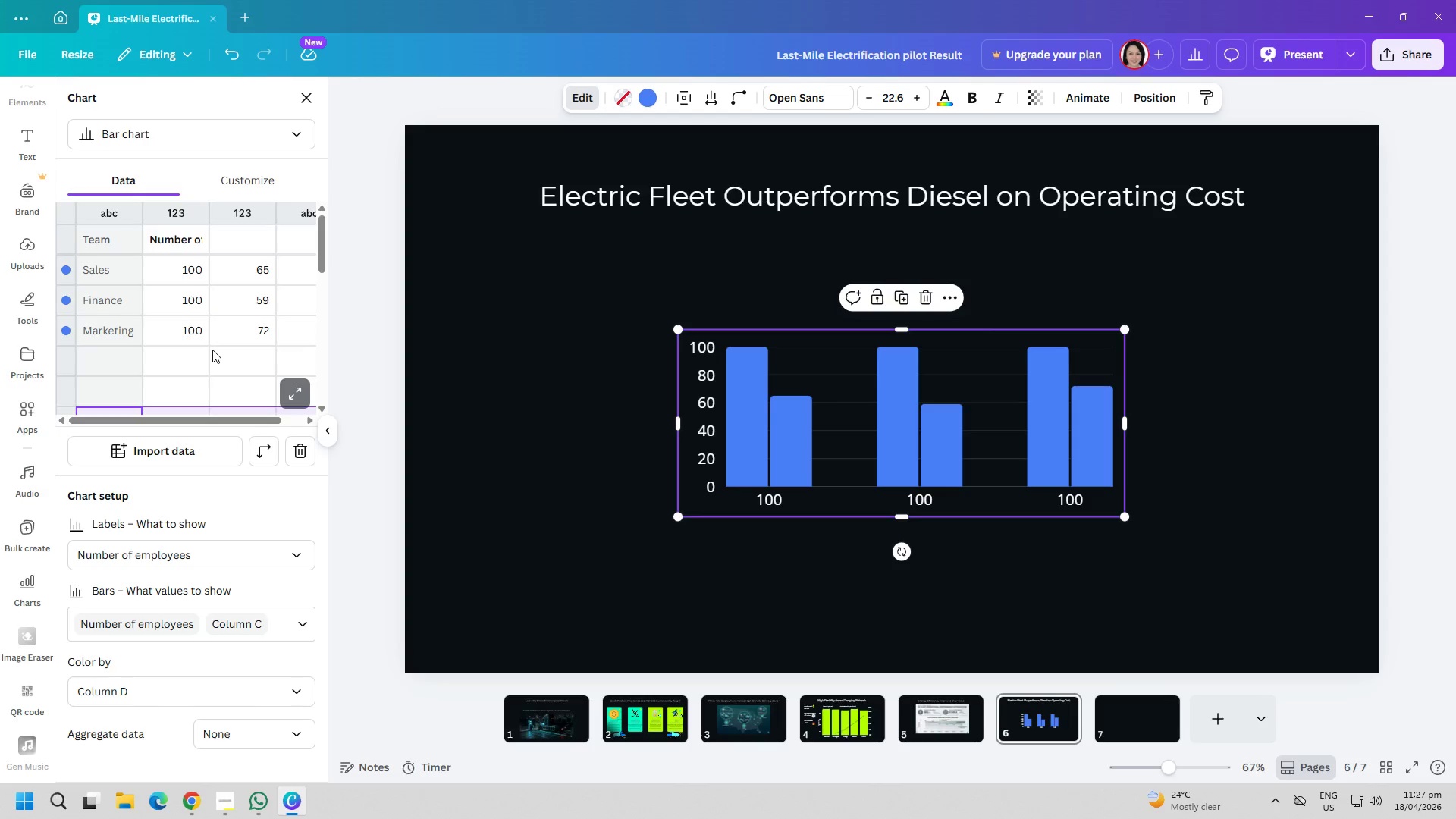 
left_click_drag(start_coordinate=[1127, 427], to_coordinate=[1150, 431])
 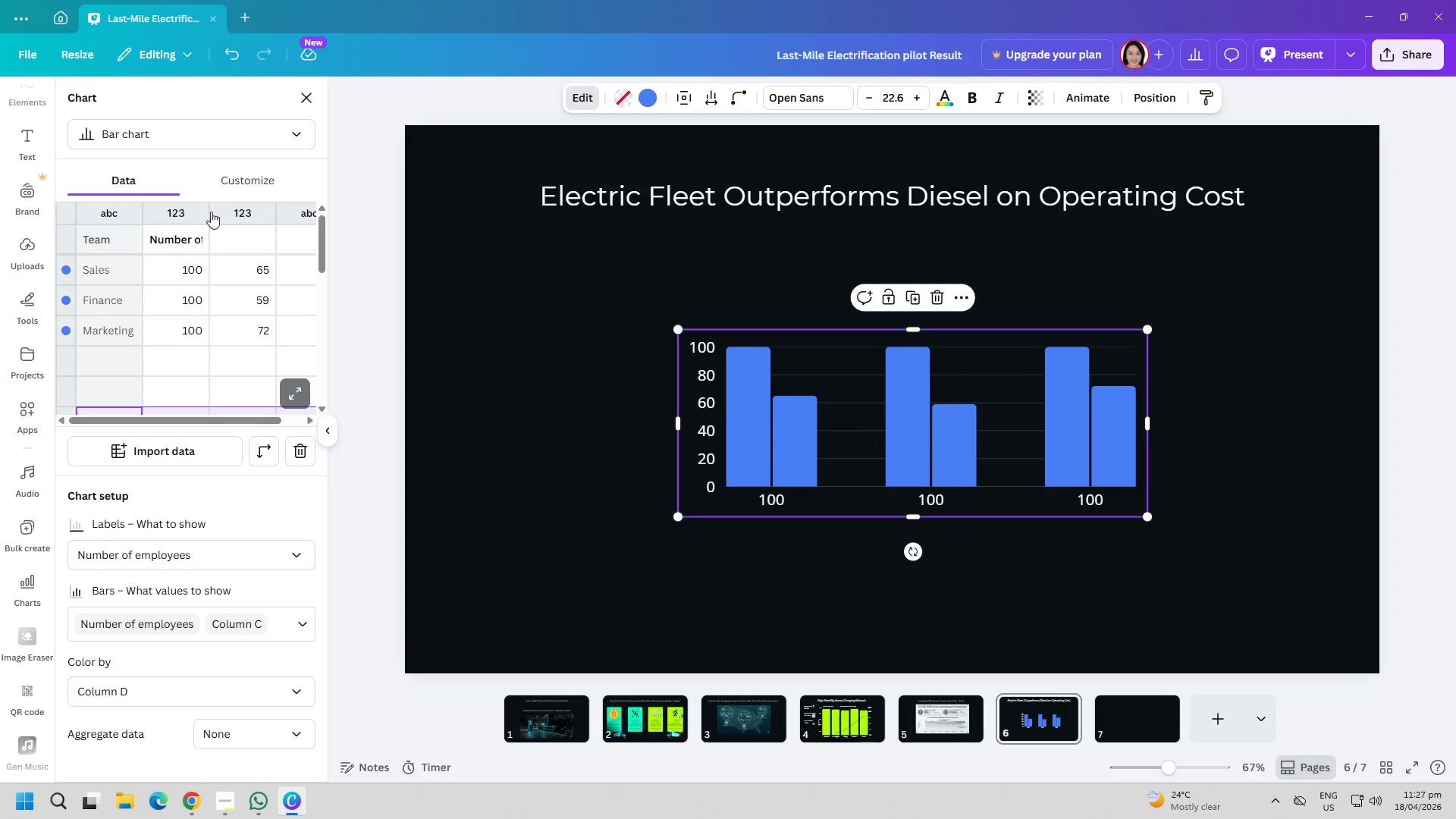 
left_click([228, 180])
 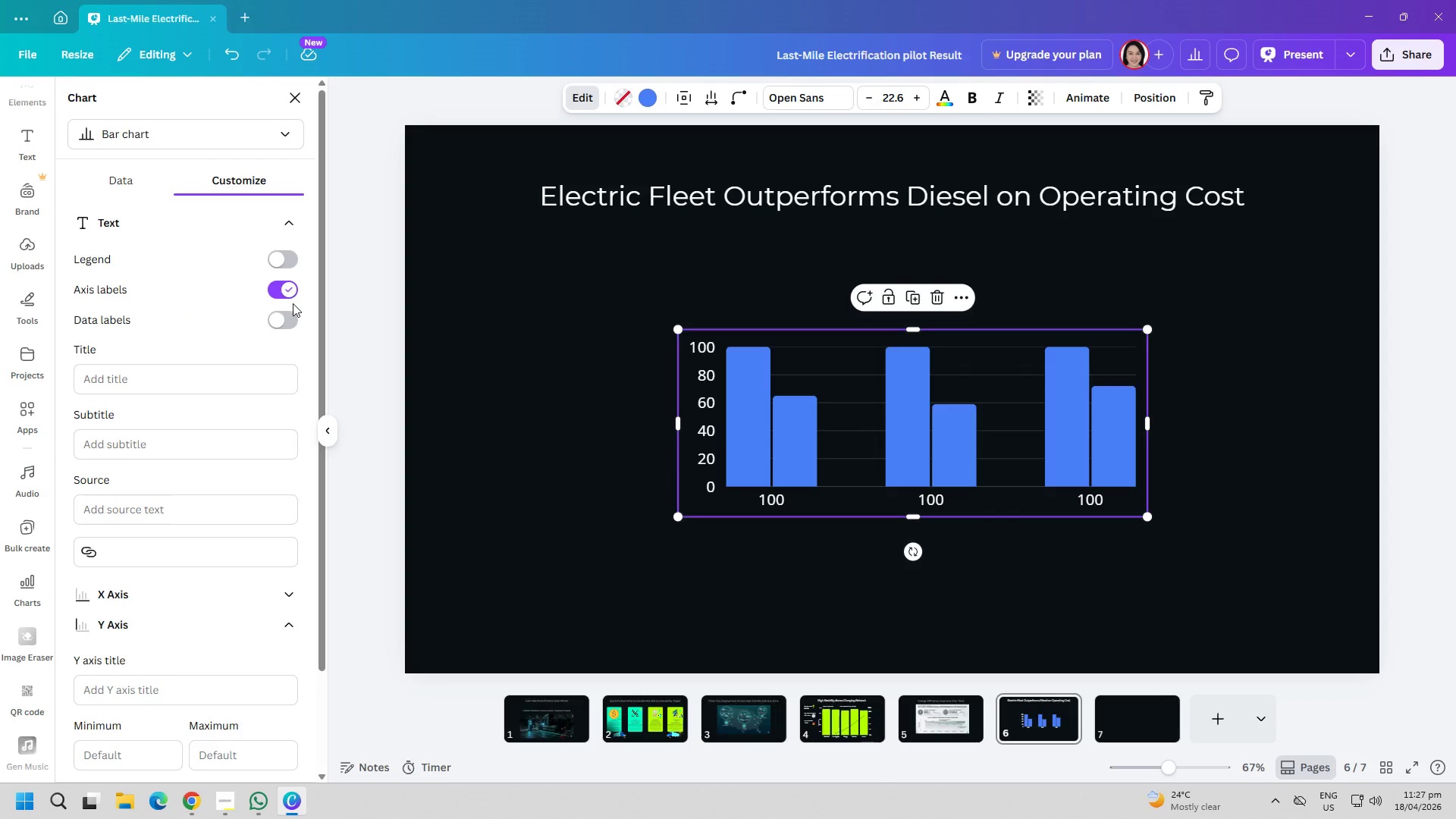 
left_click([287, 315])
 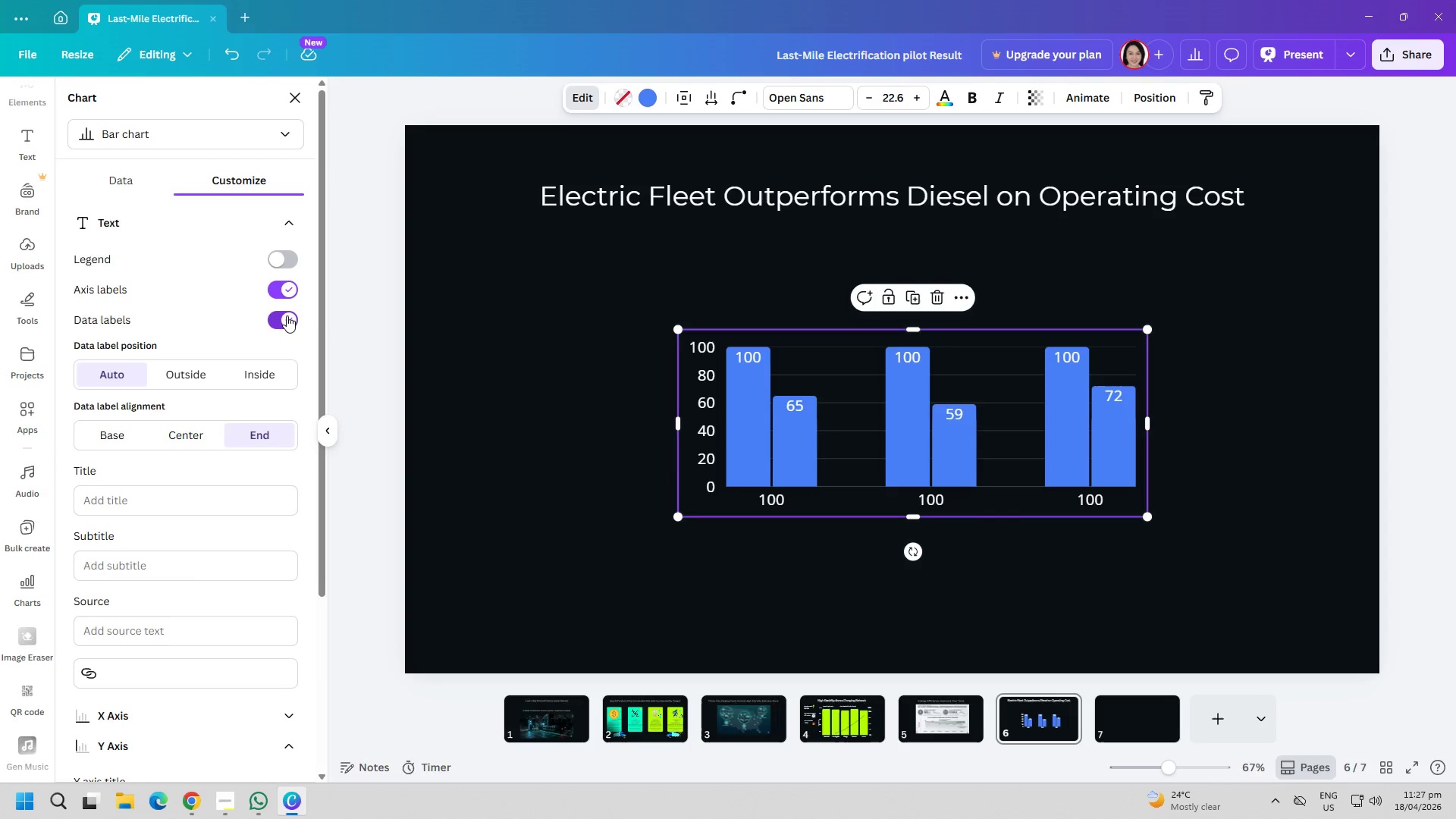 
wait(6.73)
 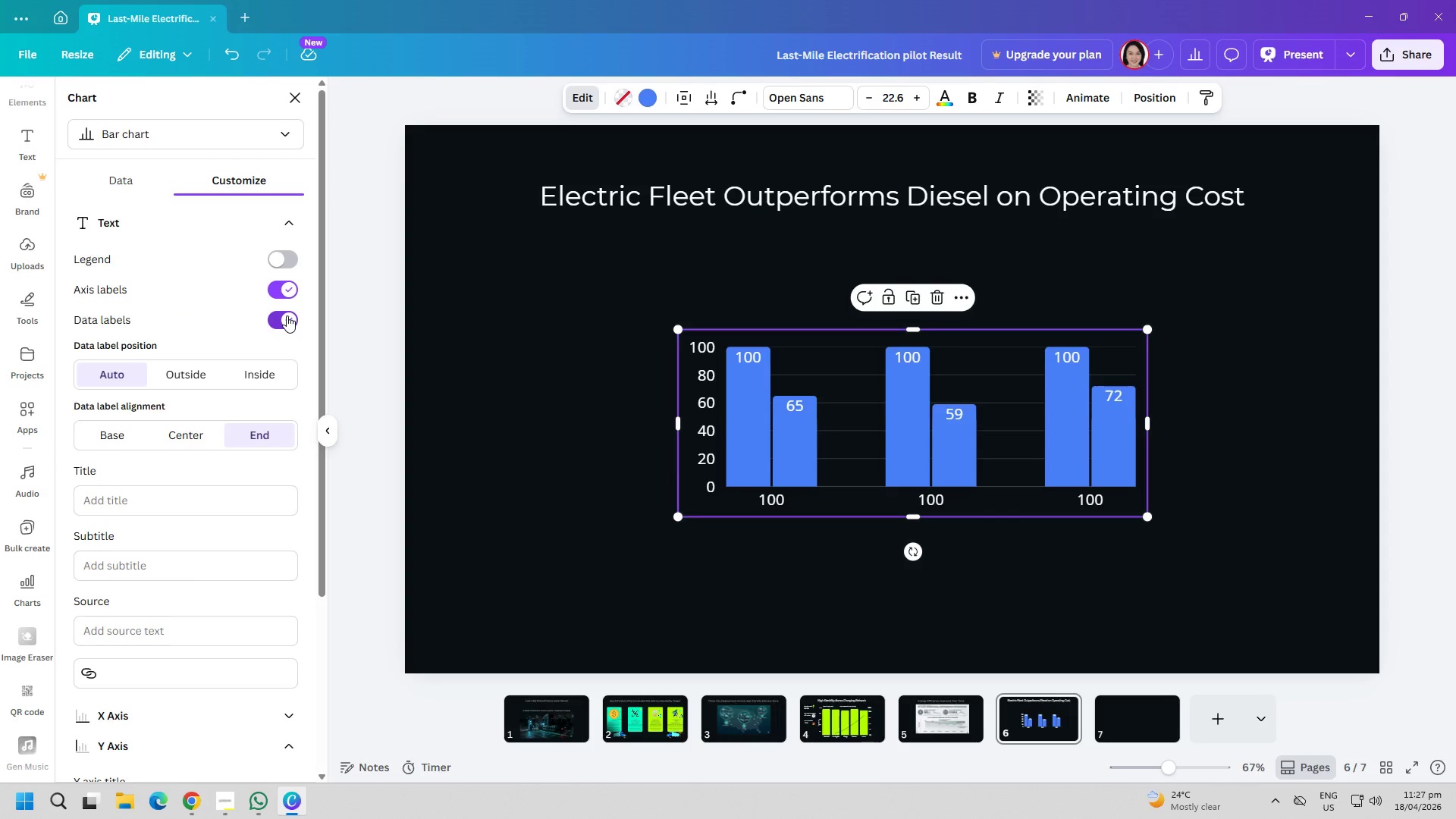 
left_click([538, 452])
 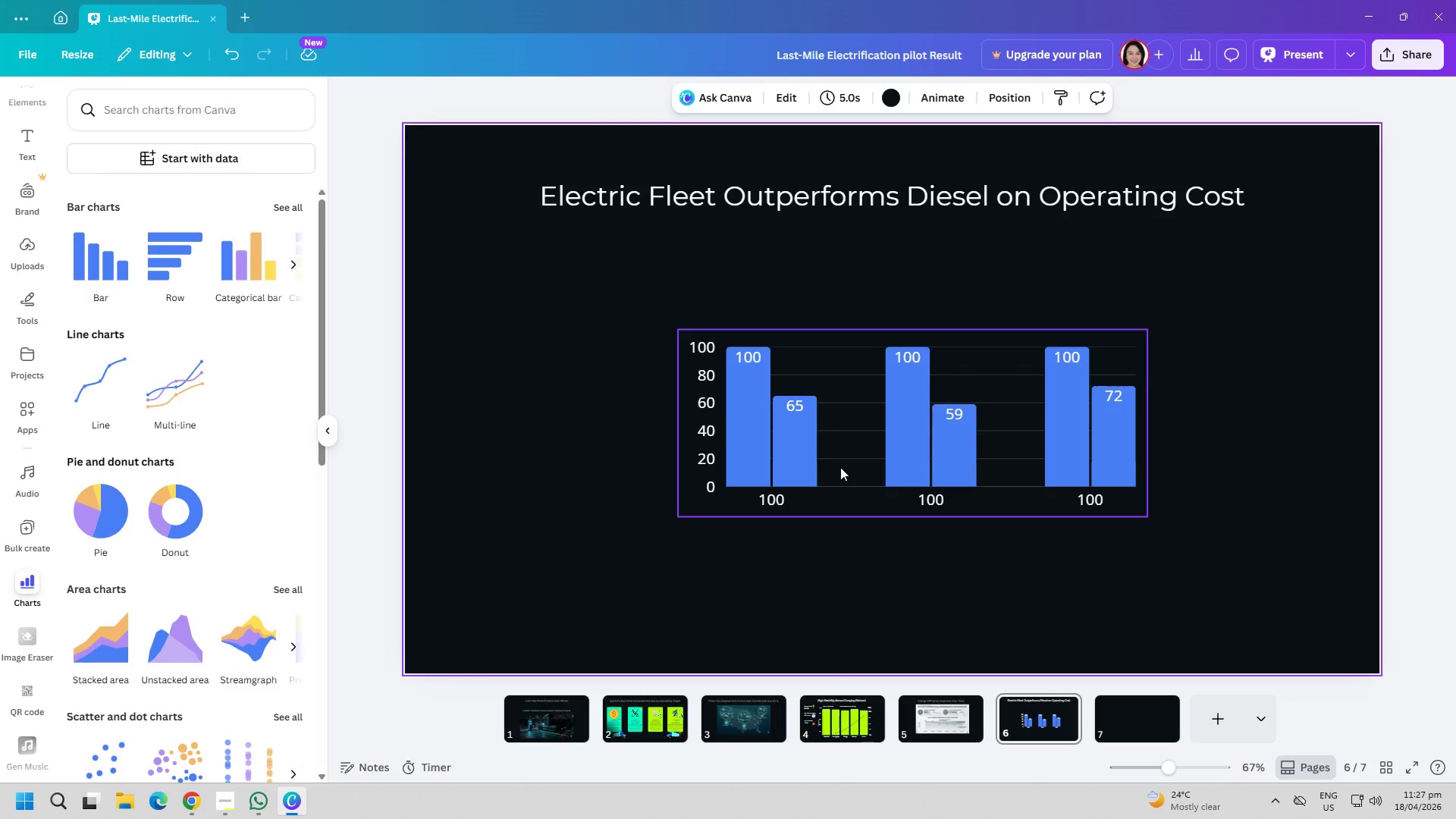 
left_click_drag(start_coordinate=[859, 463], to_coordinate=[837, 475])
 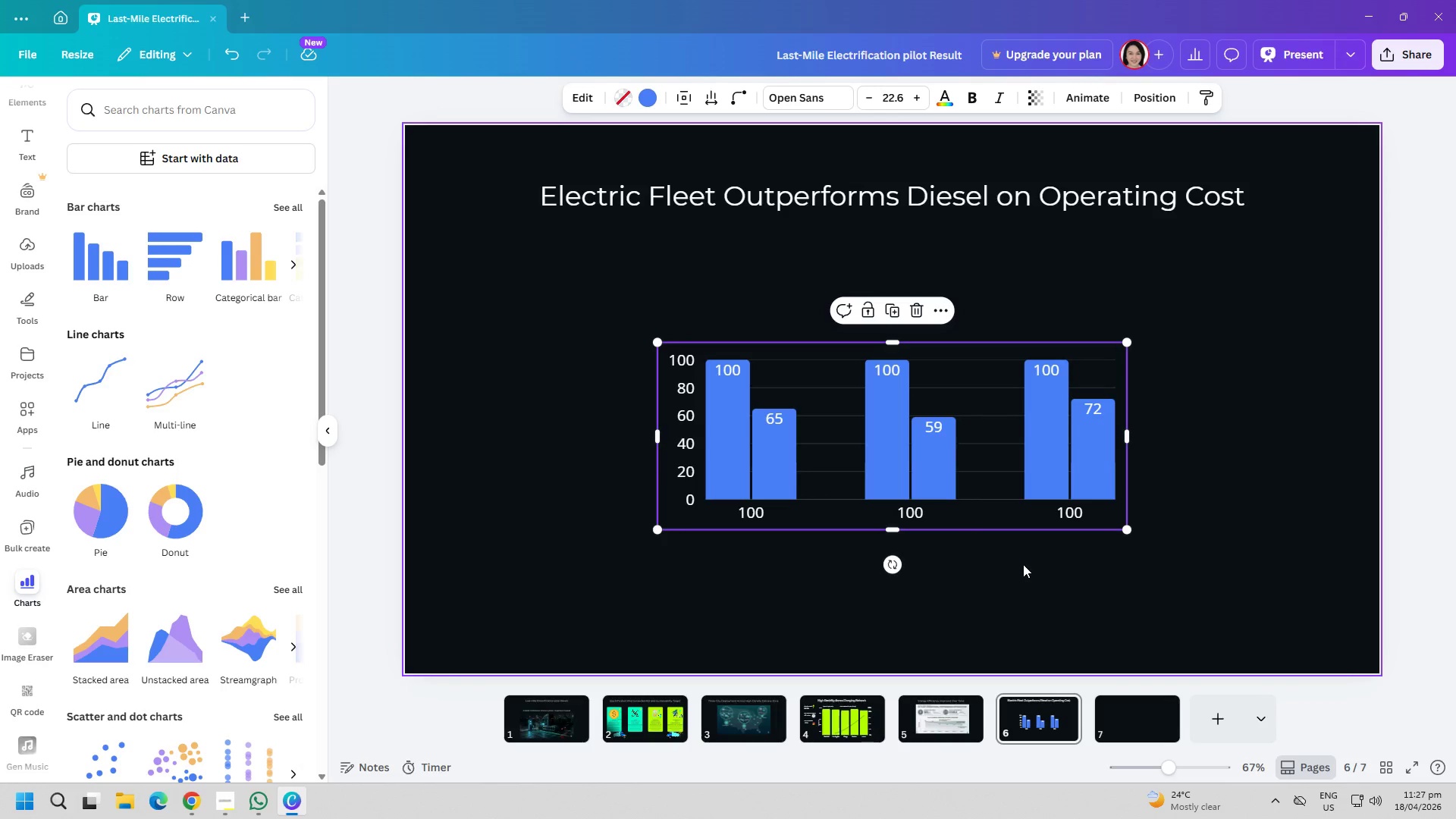 
left_click([1023, 566])
 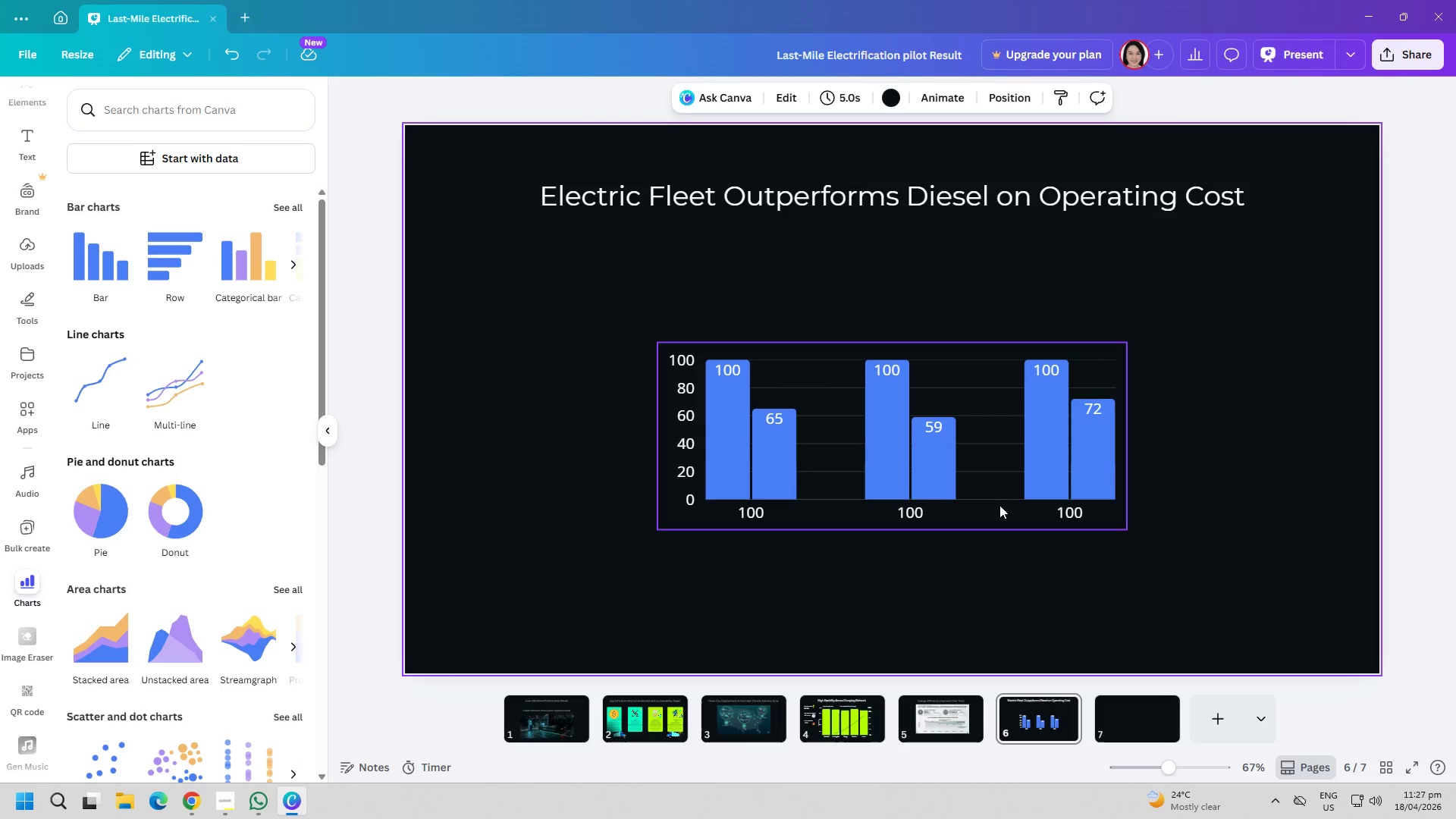 
left_click_drag(start_coordinate=[994, 495], to_coordinate=[993, 483])
 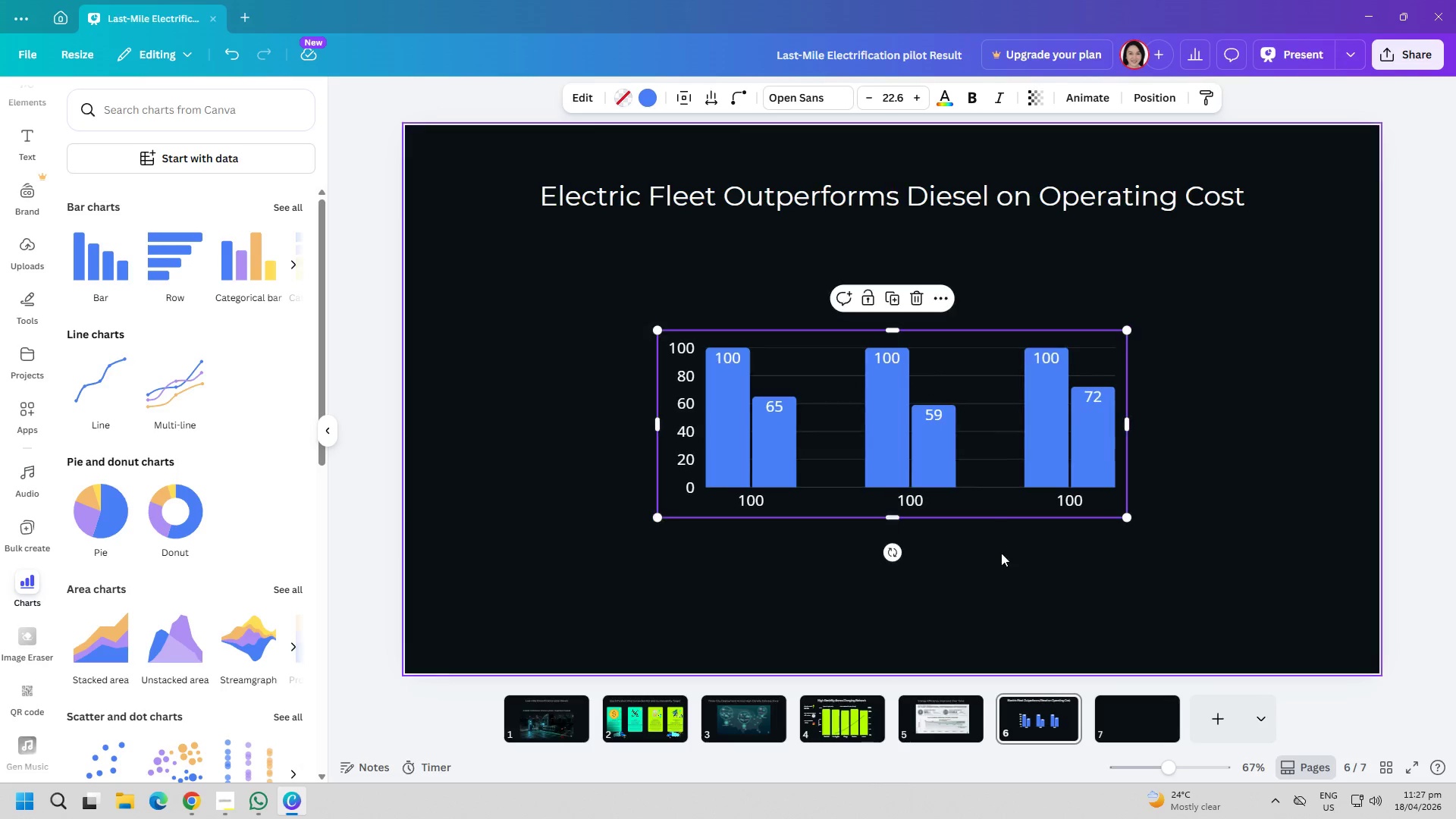 
left_click([1004, 571])
 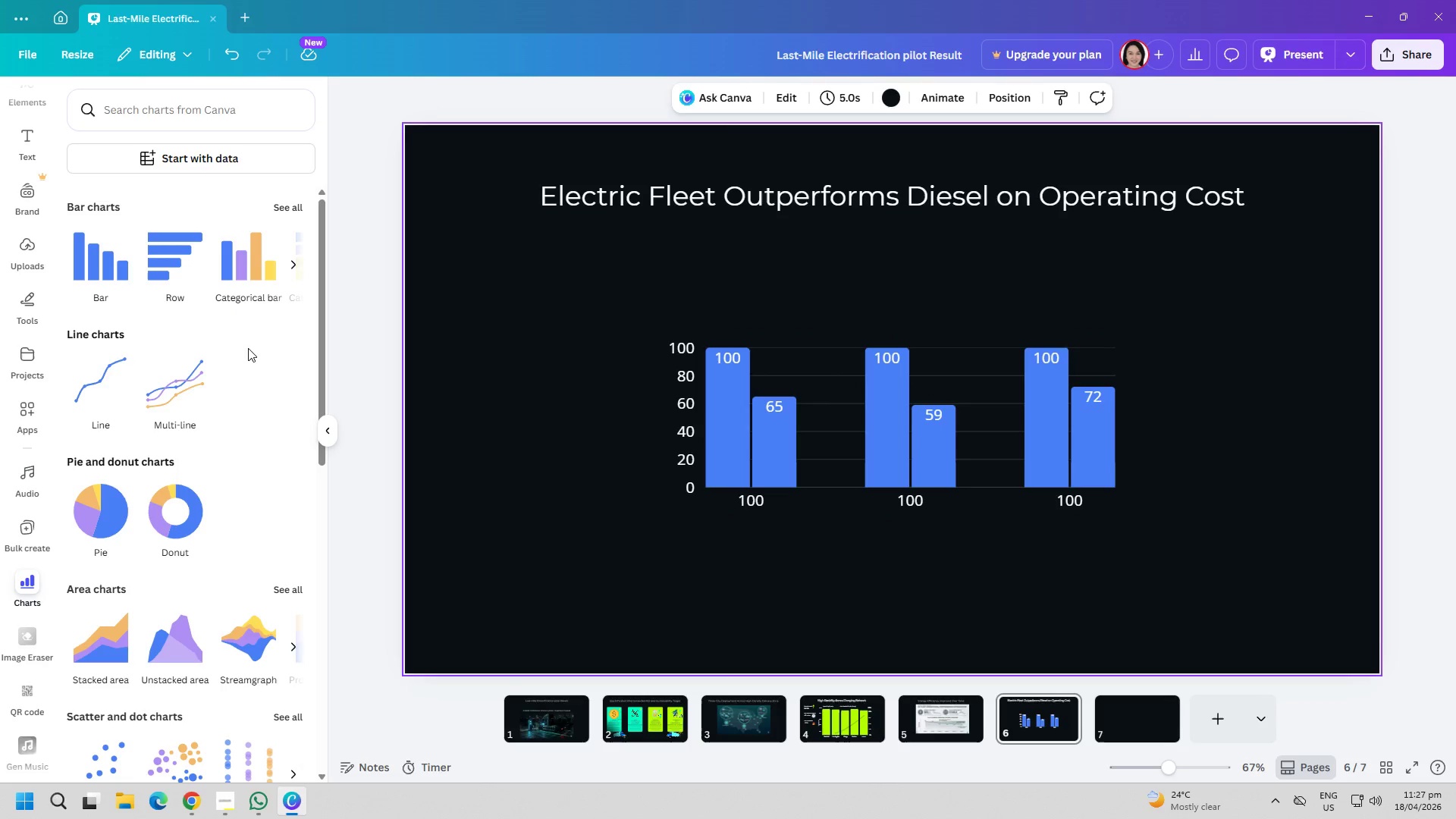 
scroll: coordinate [246, 375], scroll_direction: up, amount: 2.0
 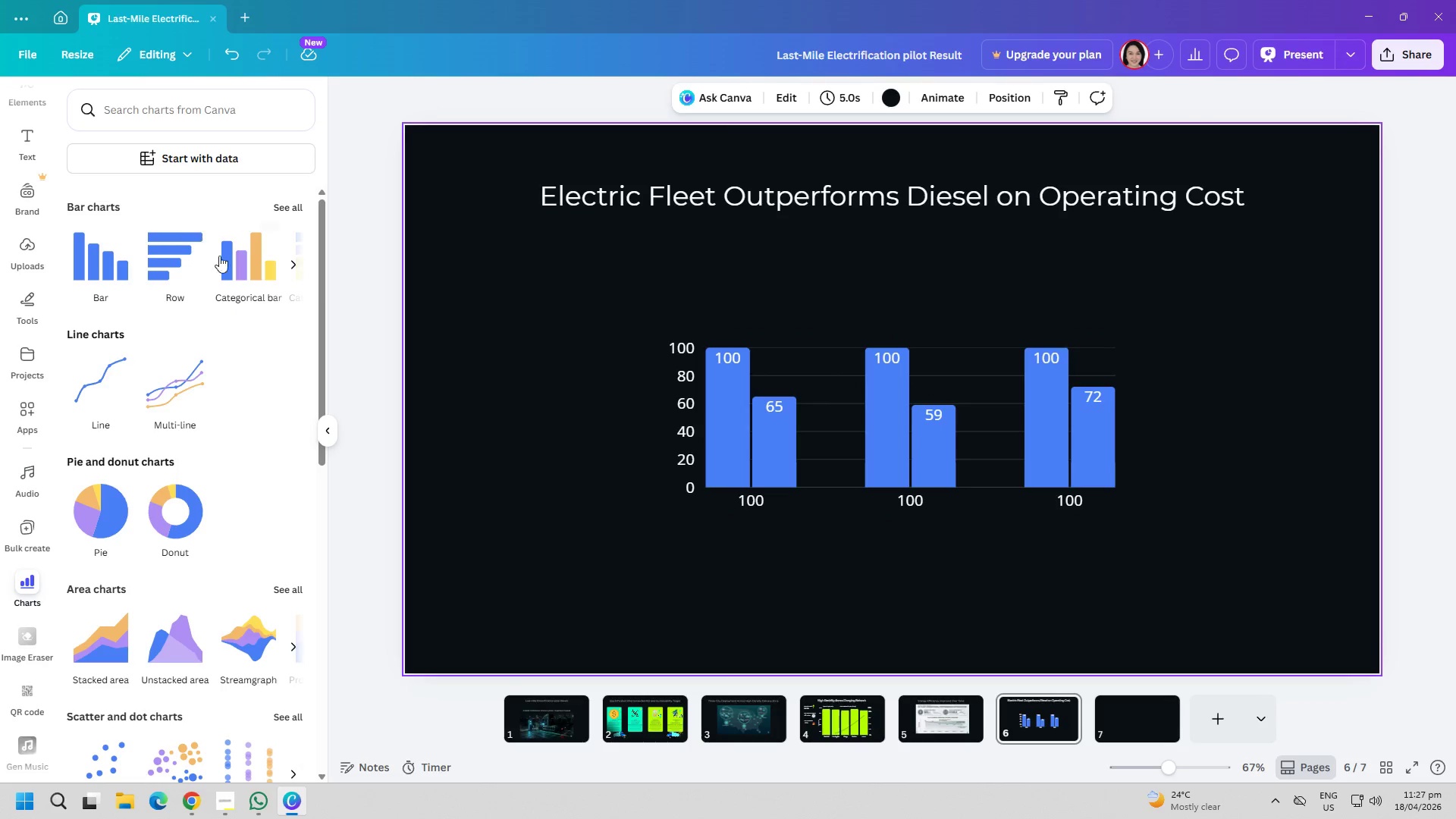 
left_click([721, 397])
 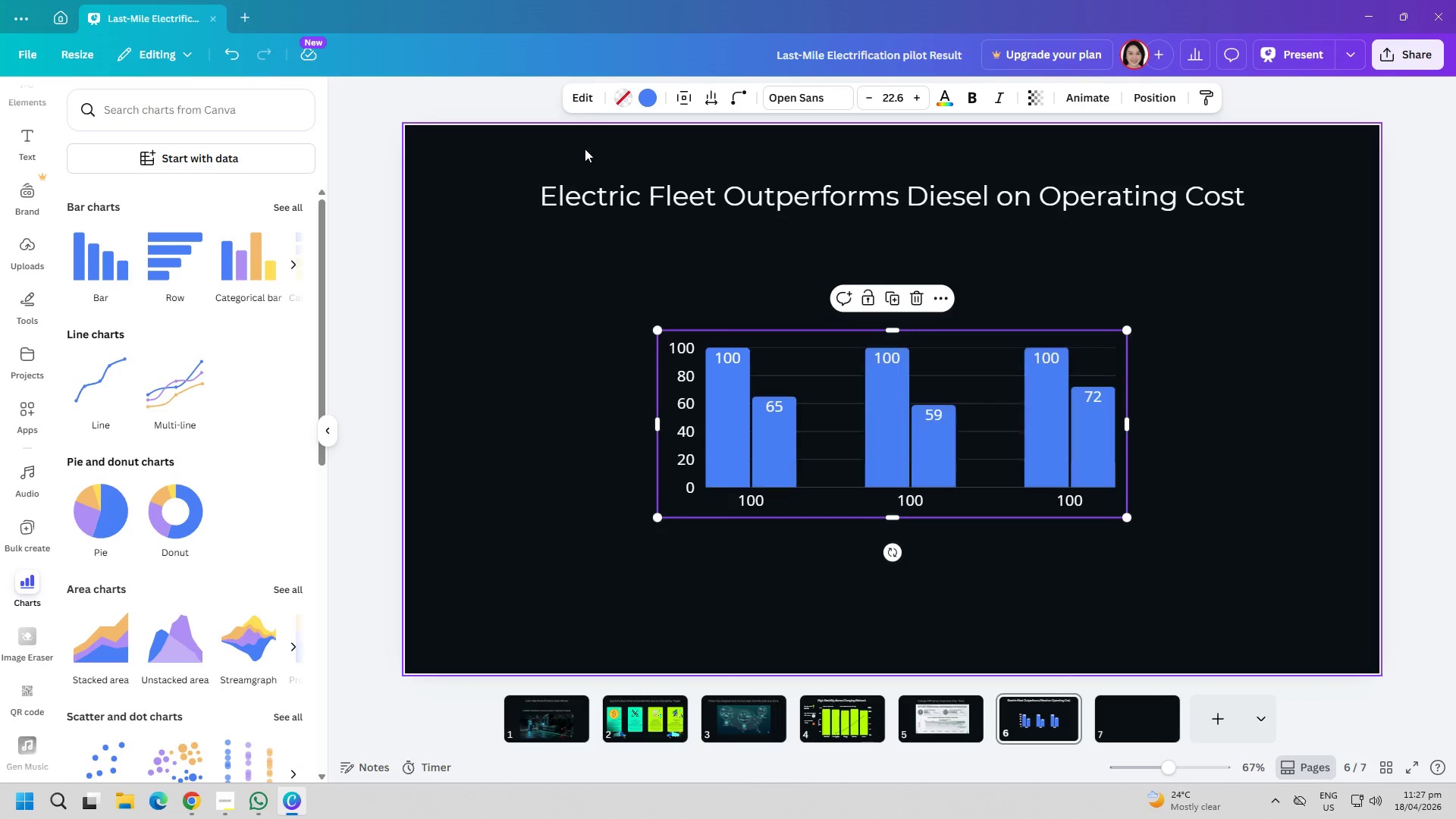 
left_click([585, 105])
 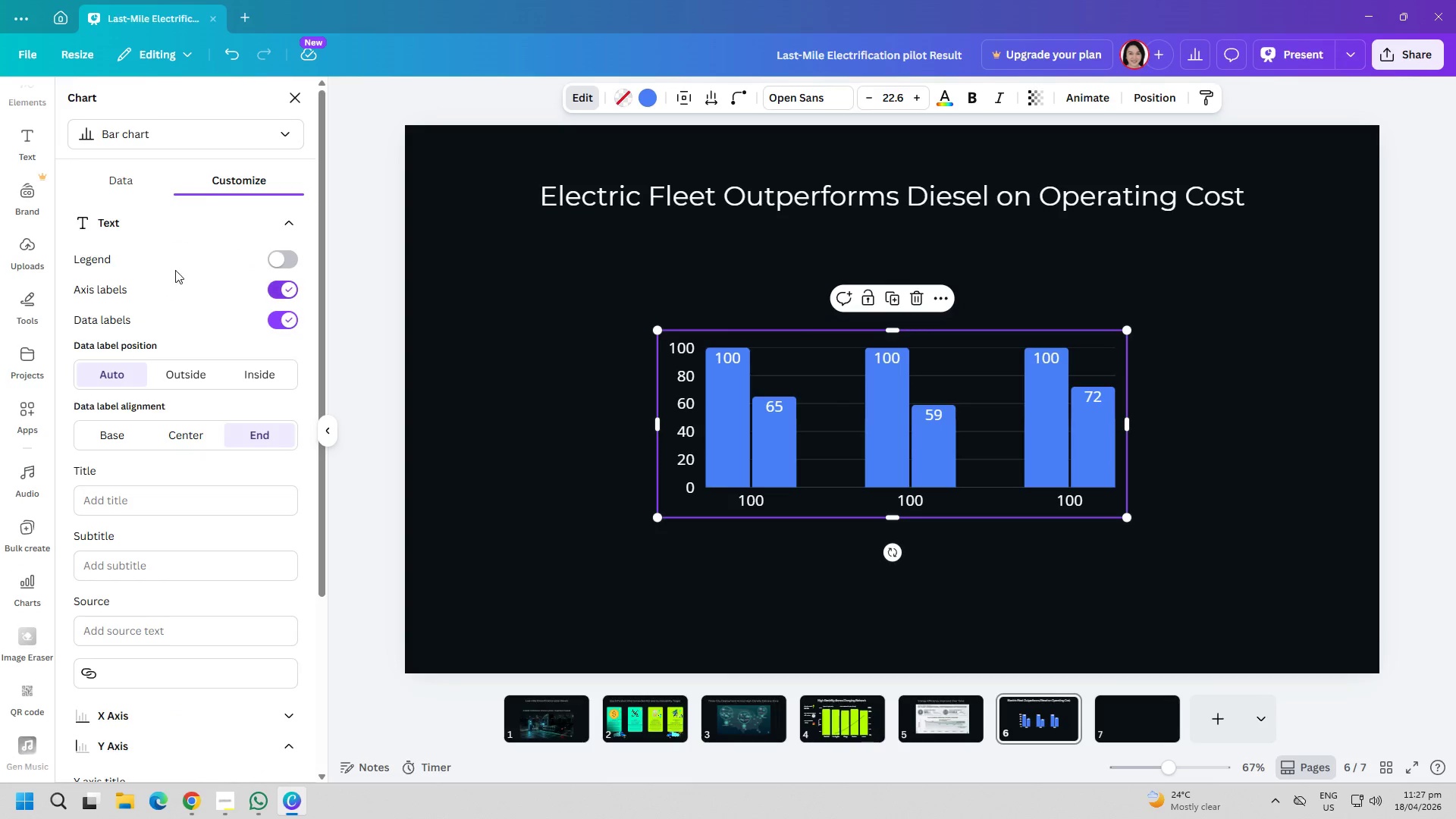 
left_click([157, 169])
 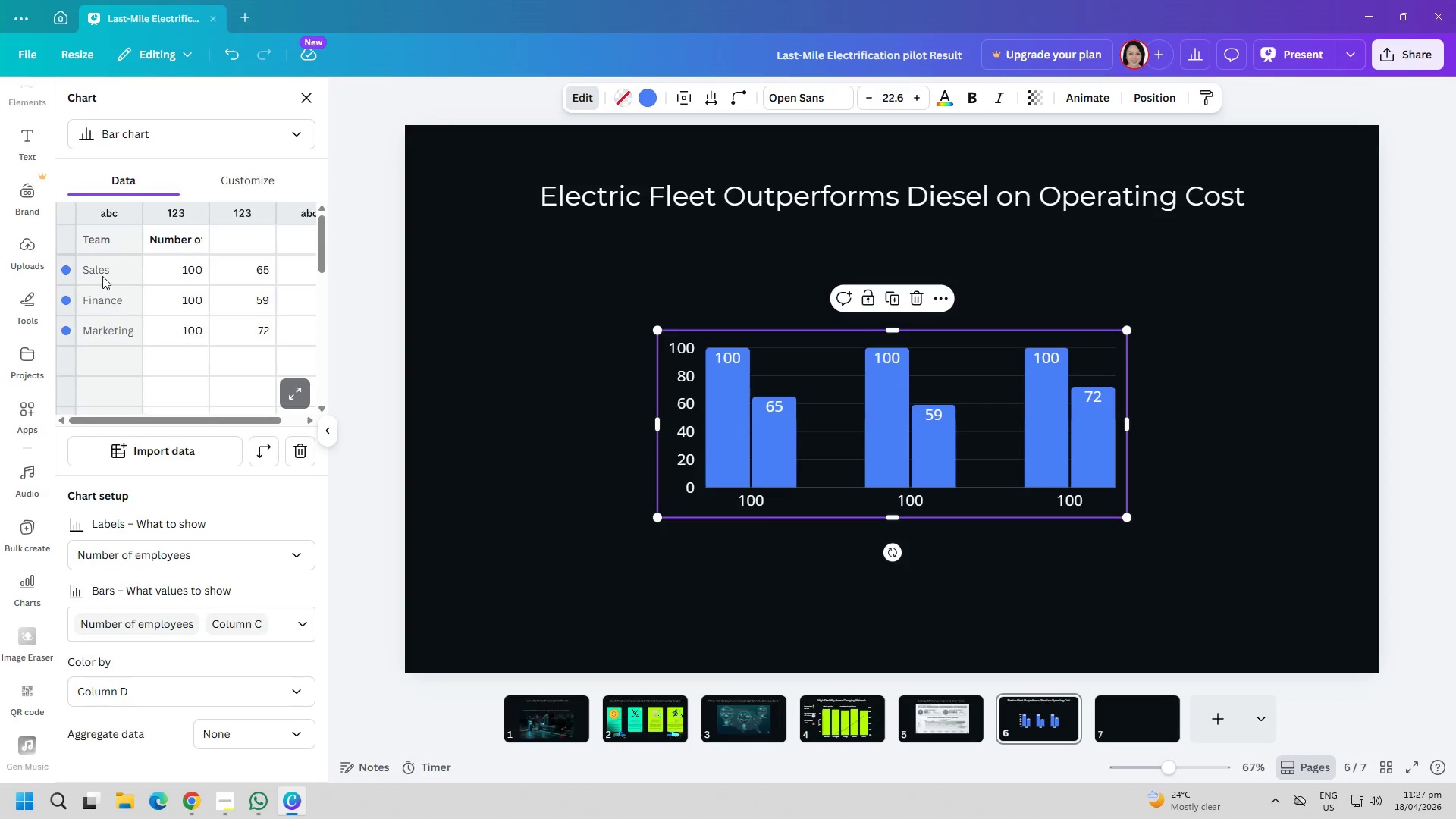 
scroll: coordinate [100, 297], scroll_direction: up, amount: 1.0
 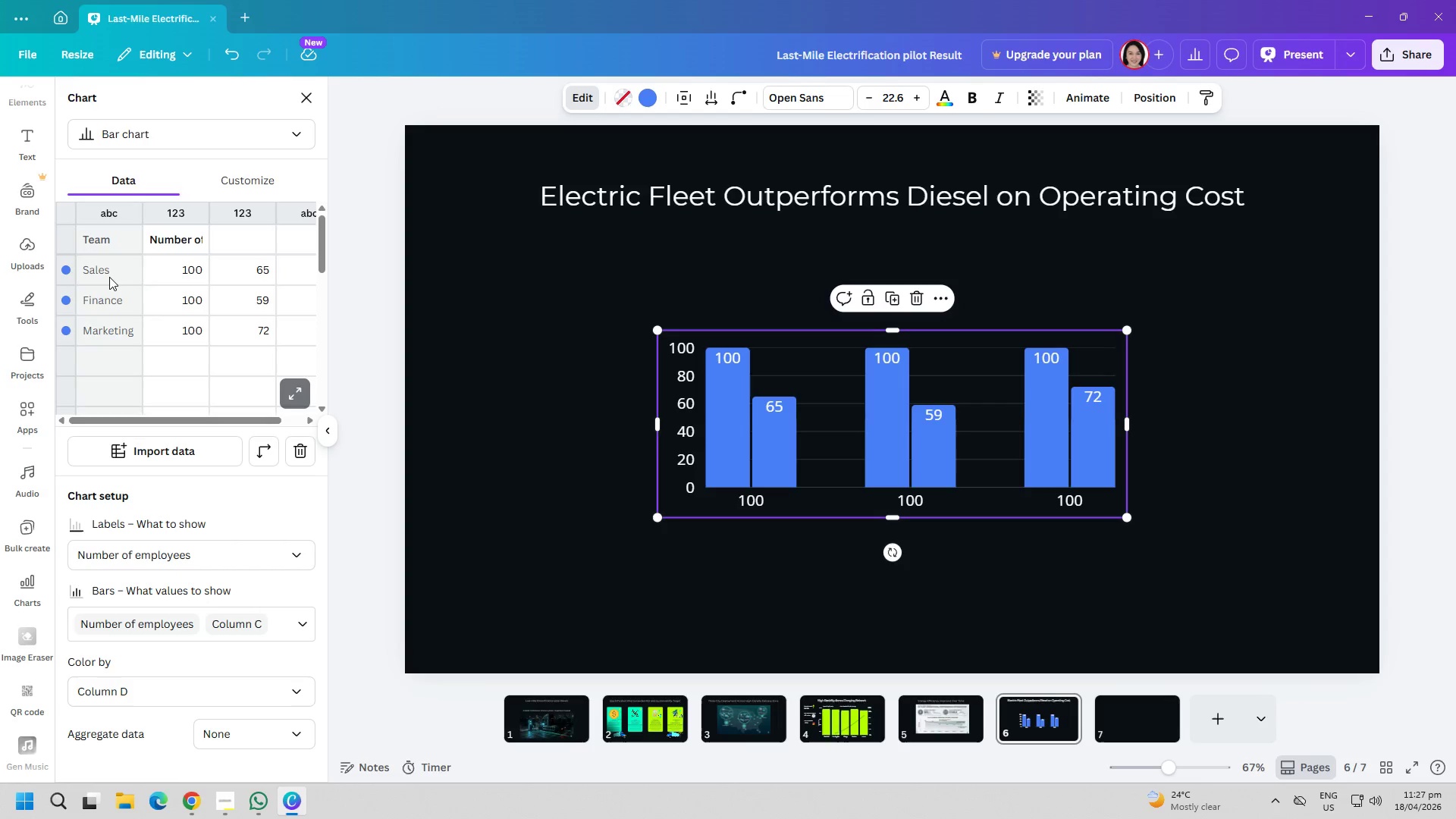 
double_click([109, 277])
 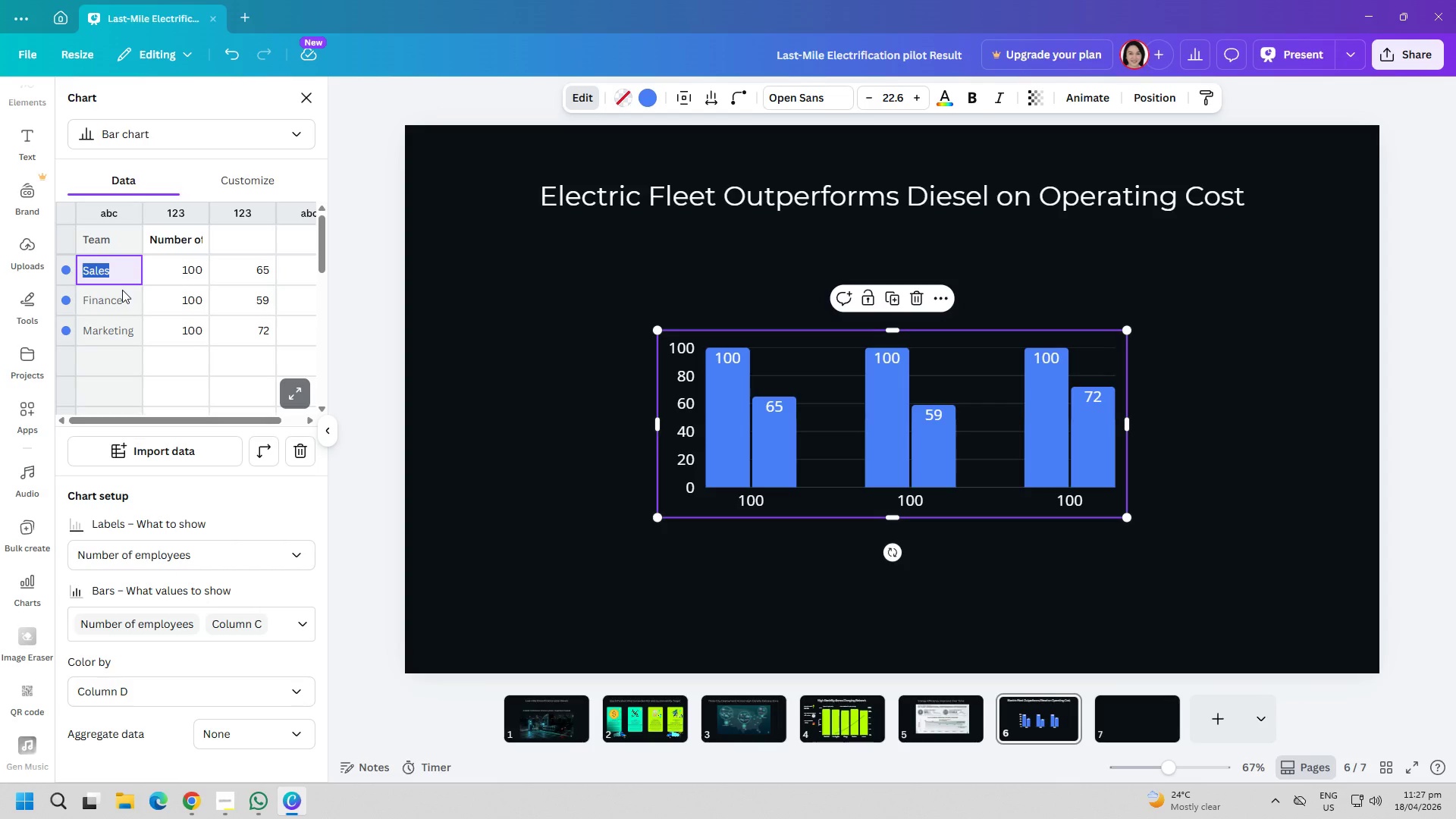 
wait(7.68)
 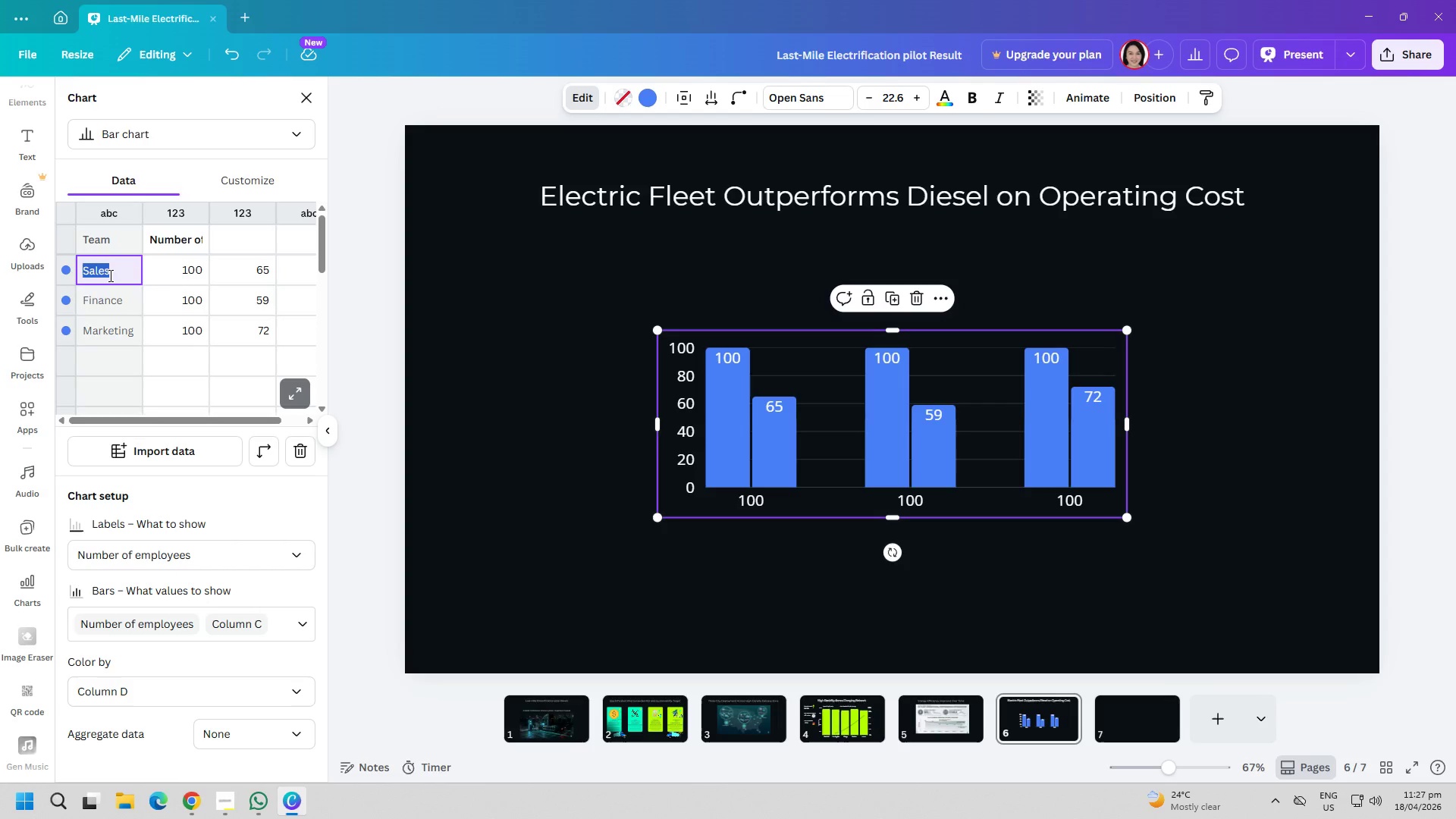 
mouse_move([257, 620])
 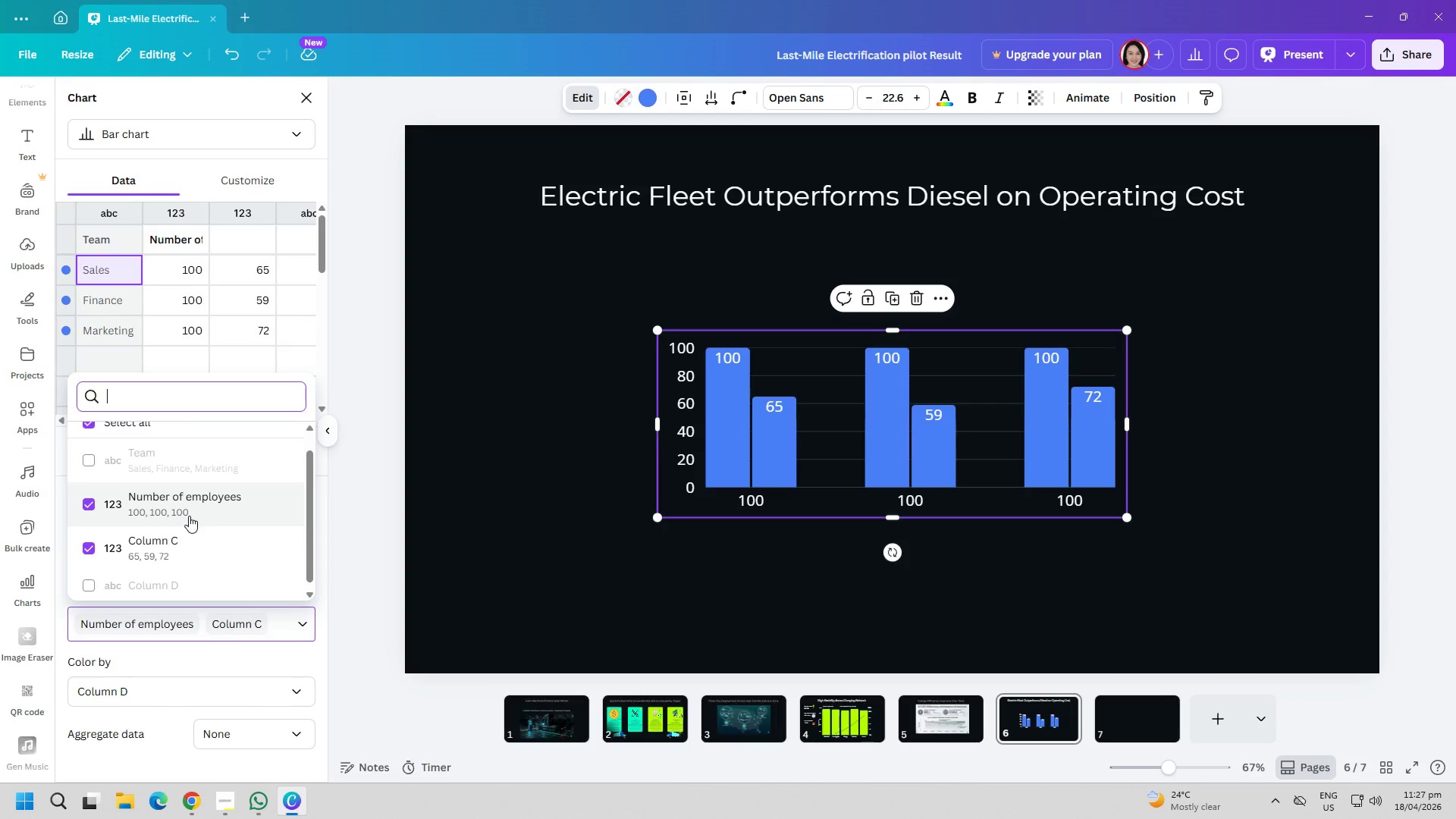 
left_click([189, 516])
 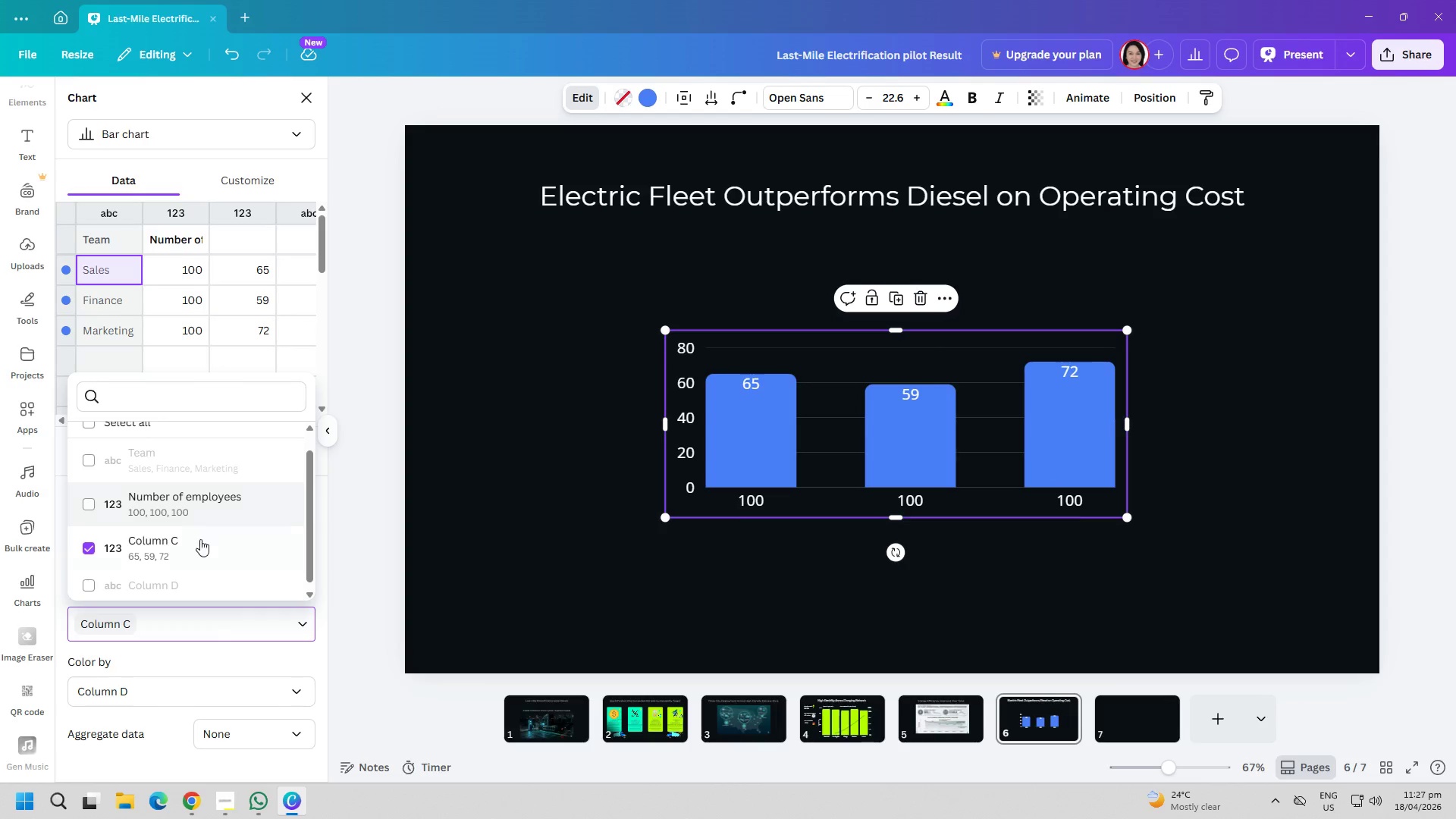 
left_click([271, 617])
 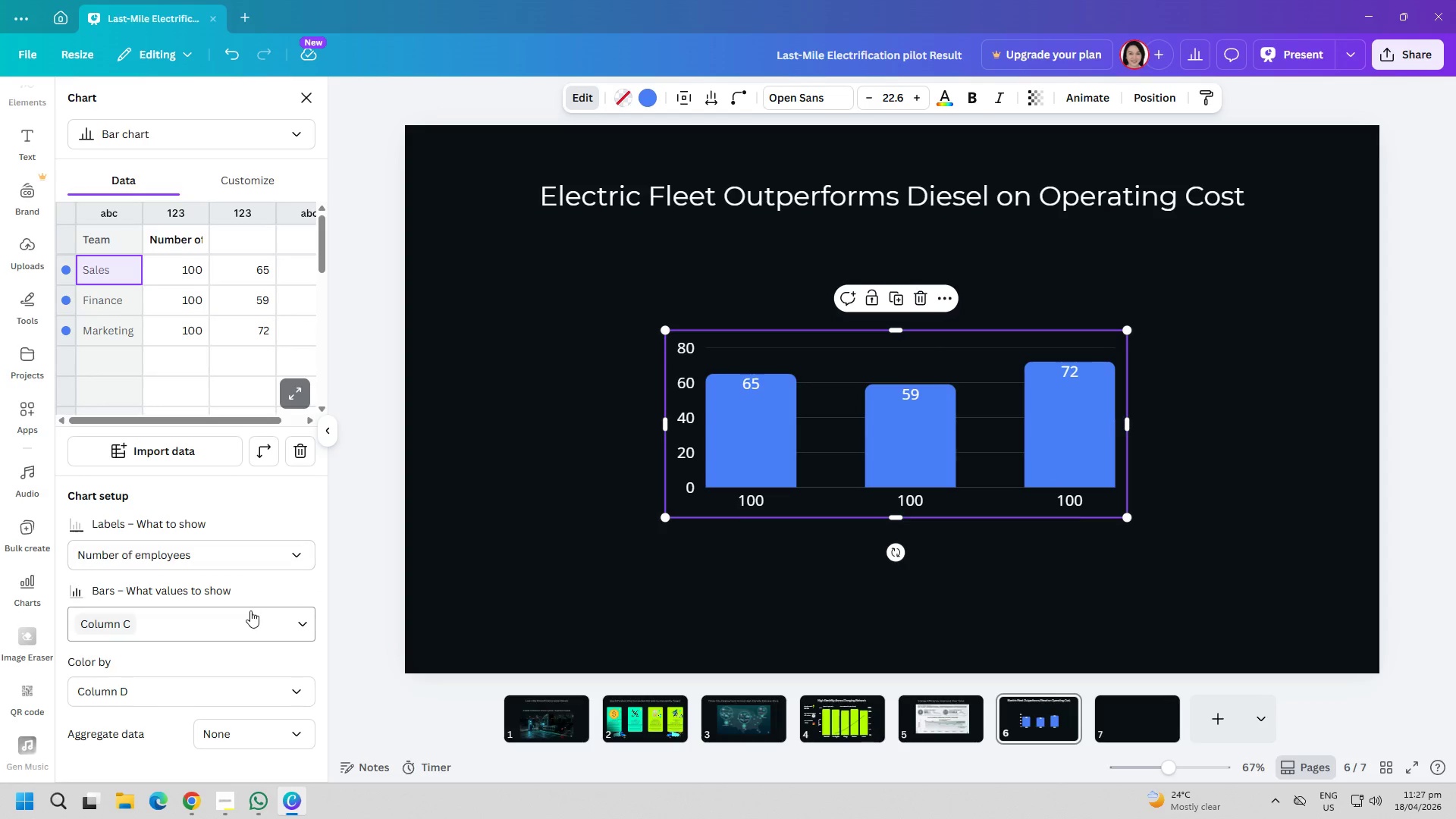 
left_click([252, 610])
 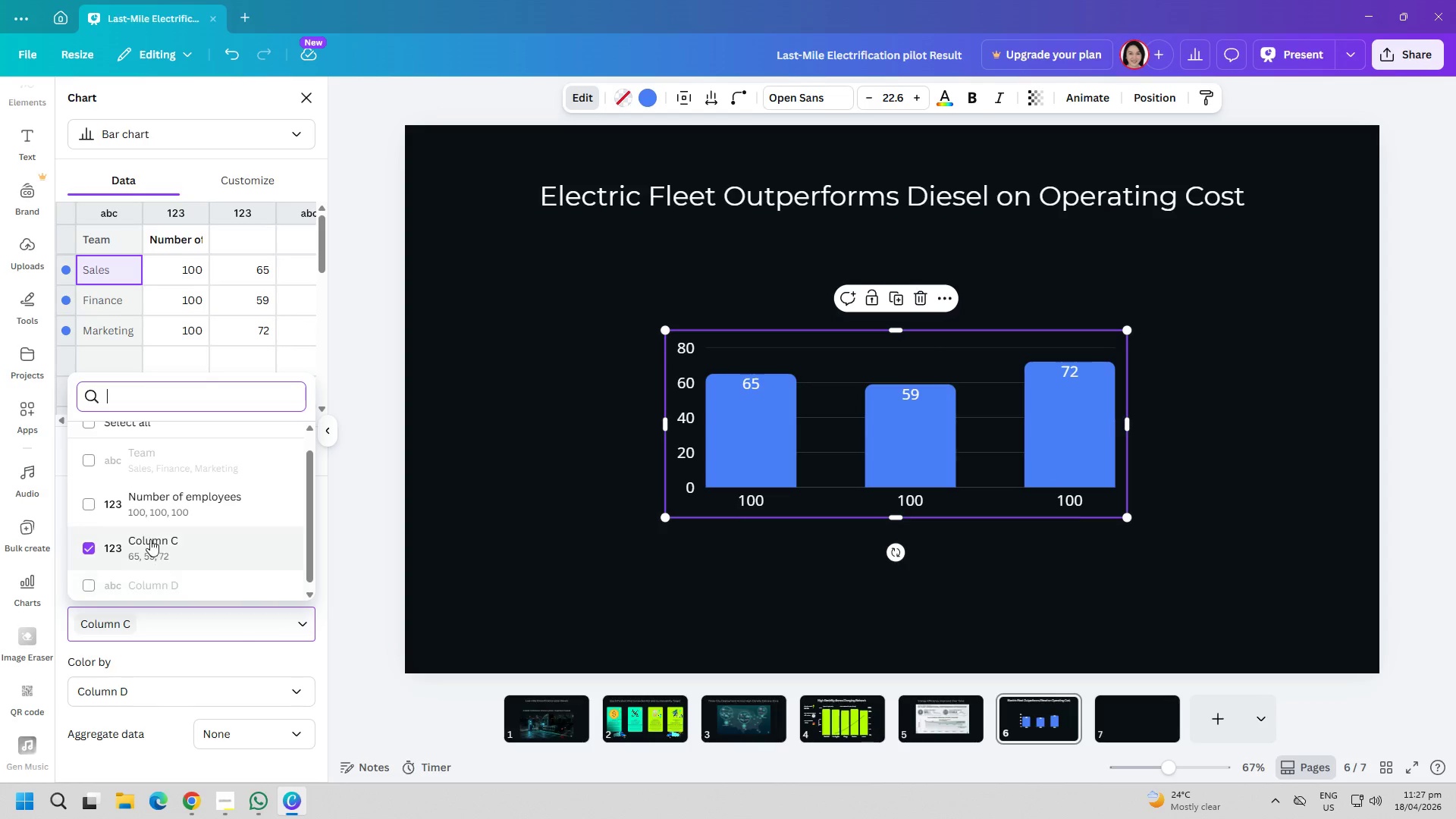 
left_click([141, 512])
 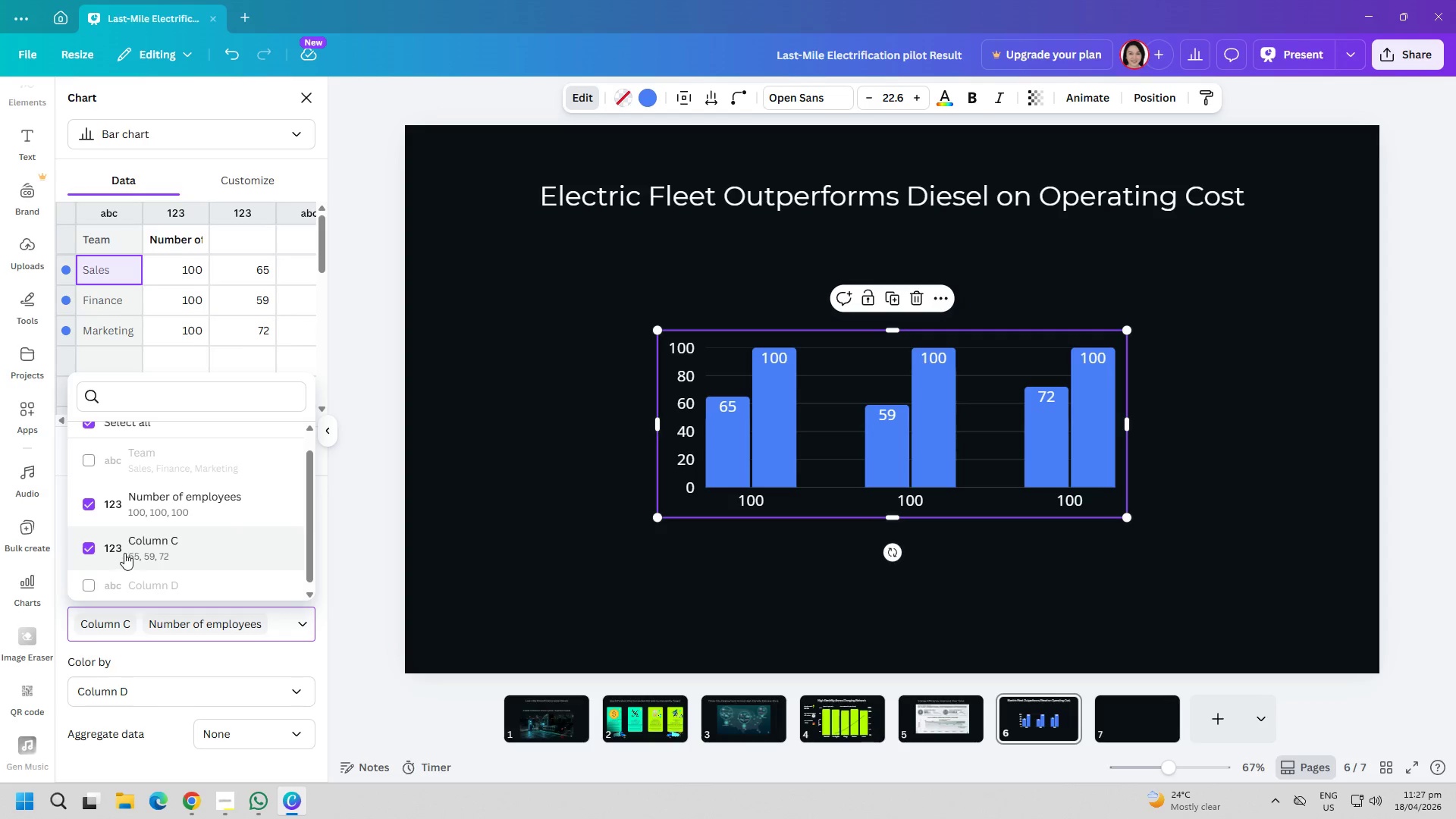 
left_click([112, 548])
 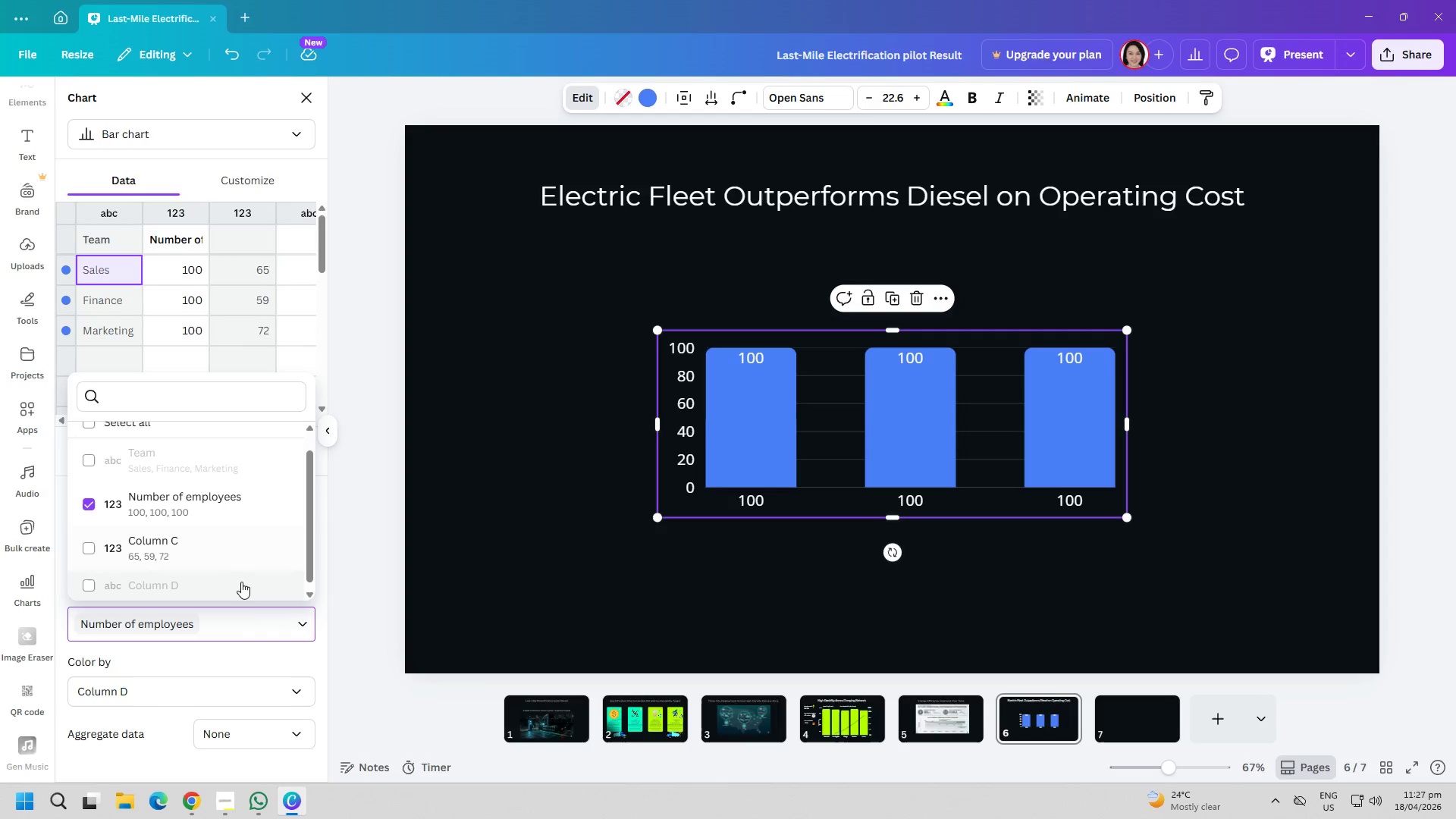 
left_click([262, 621])
 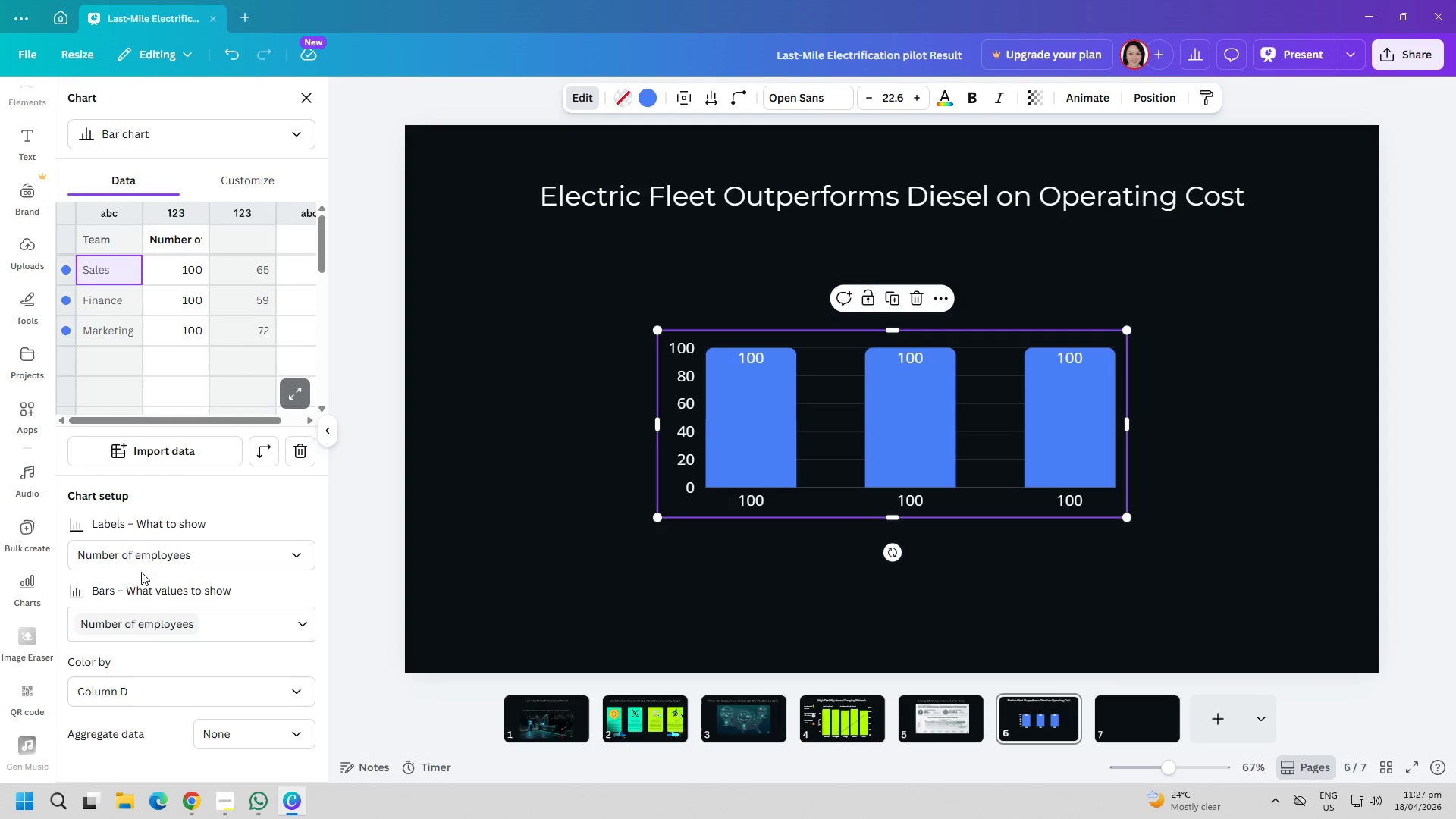 
left_click([246, 624])
 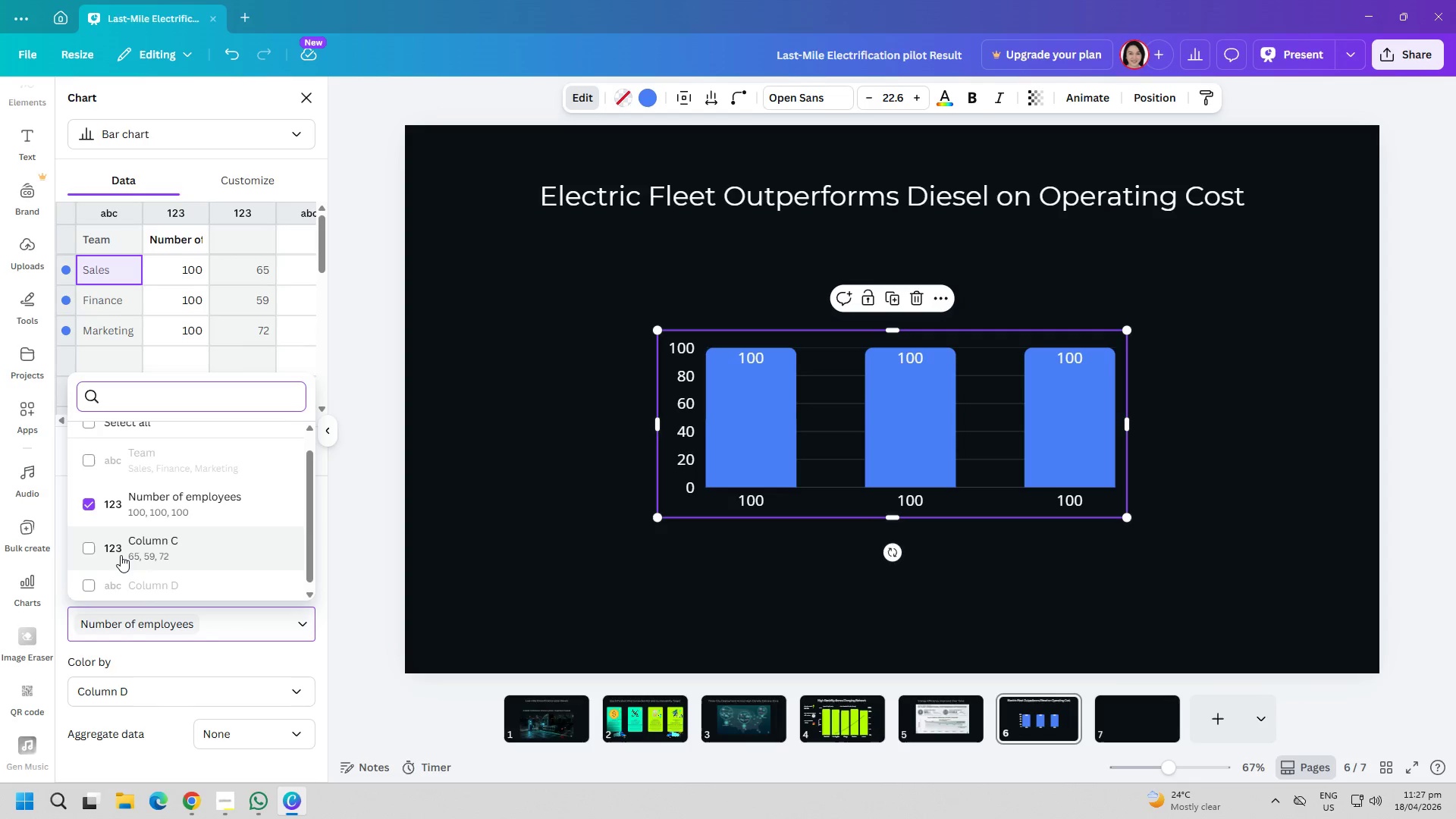 
left_click([121, 553])
 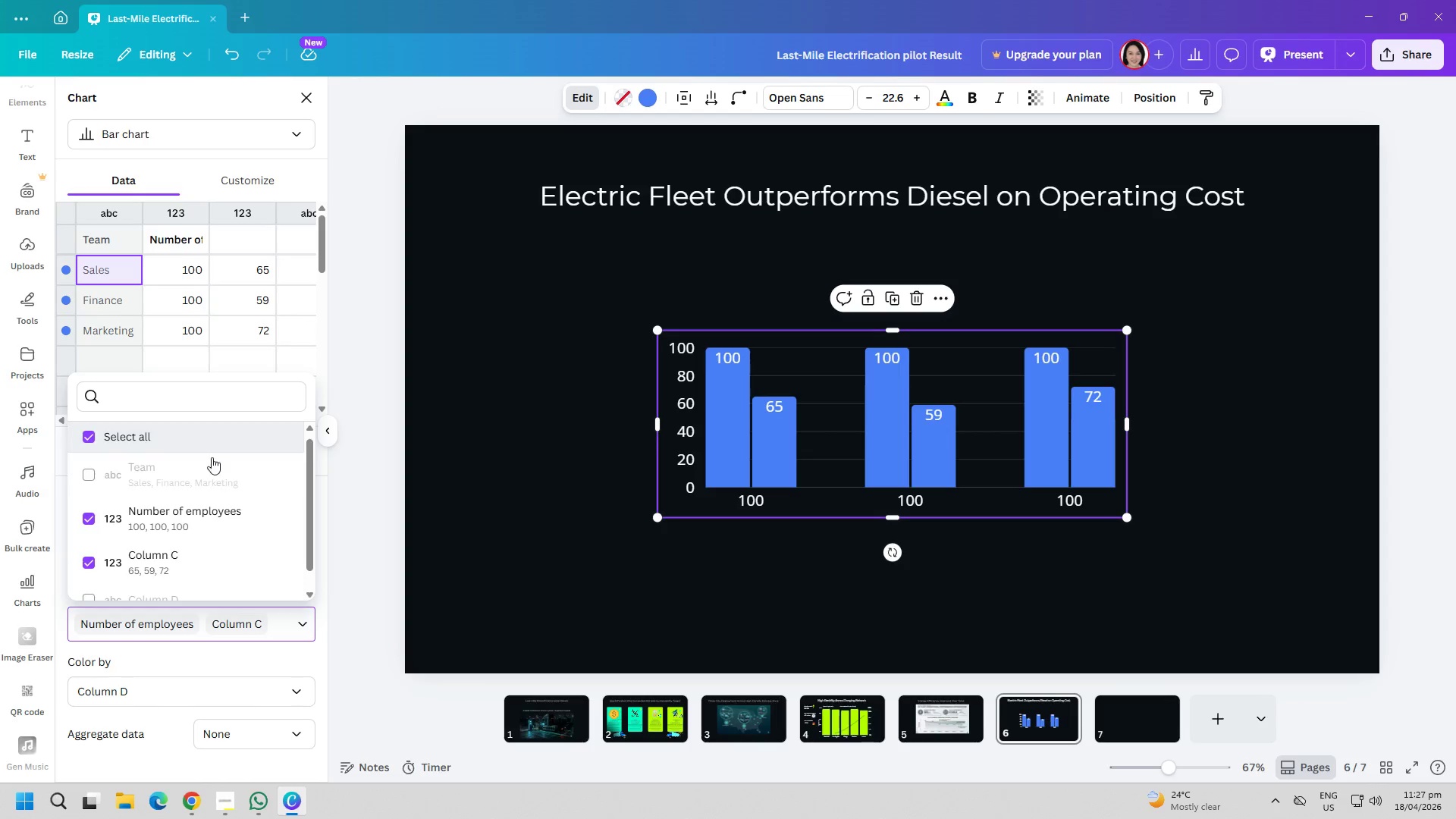 
left_click([226, 619])
 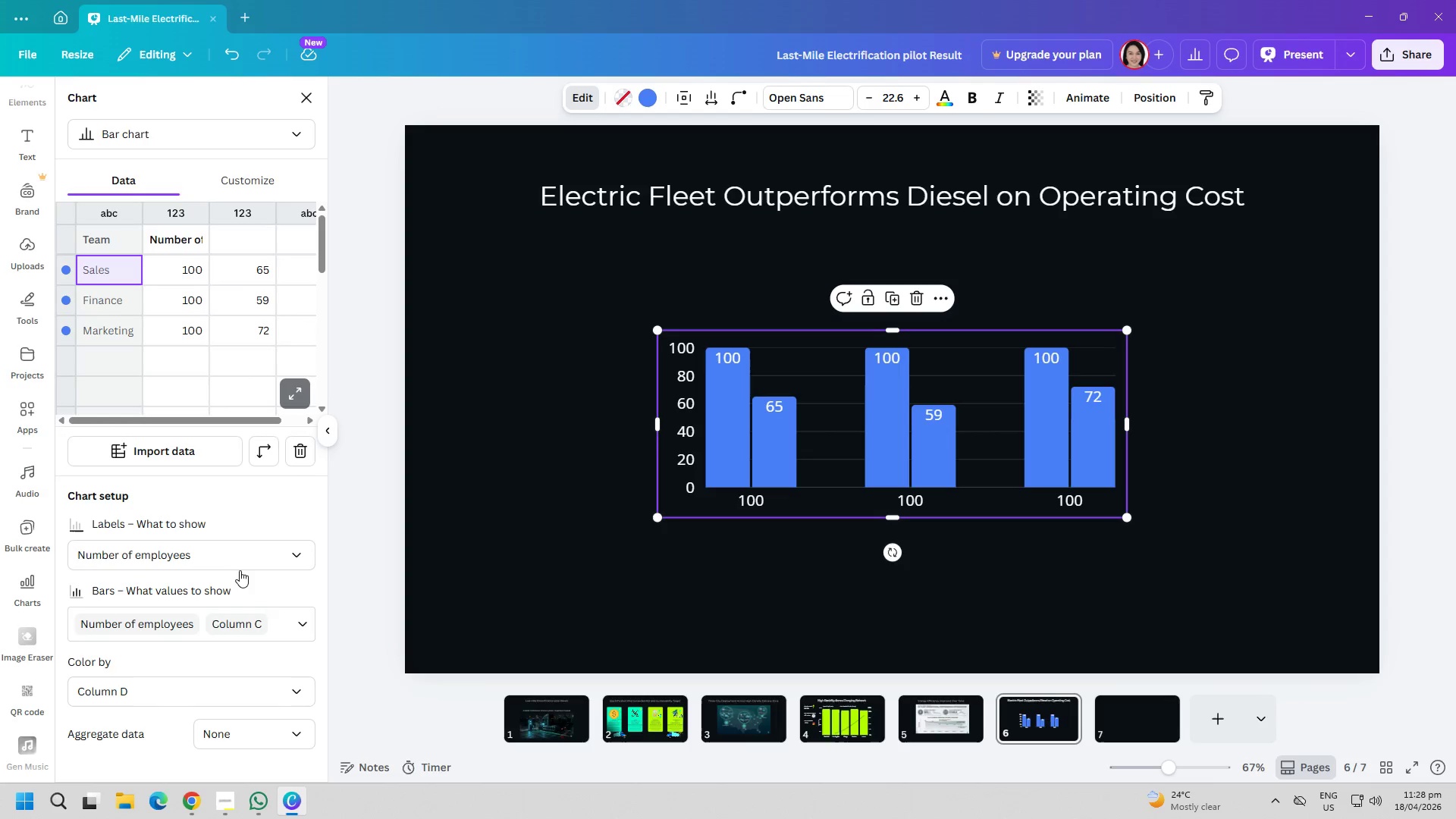 
left_click([240, 563])
 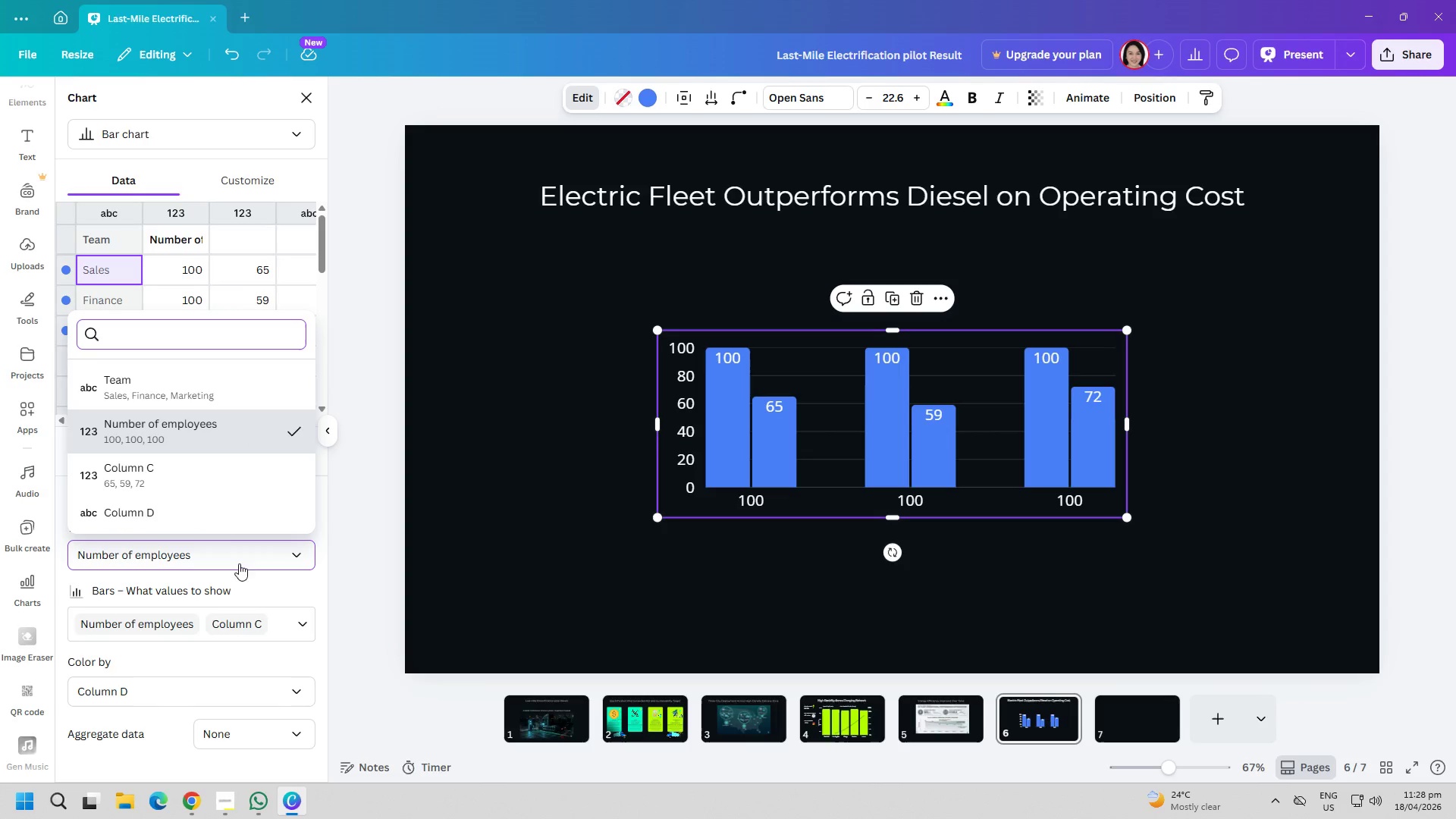 
left_click([207, 401])
 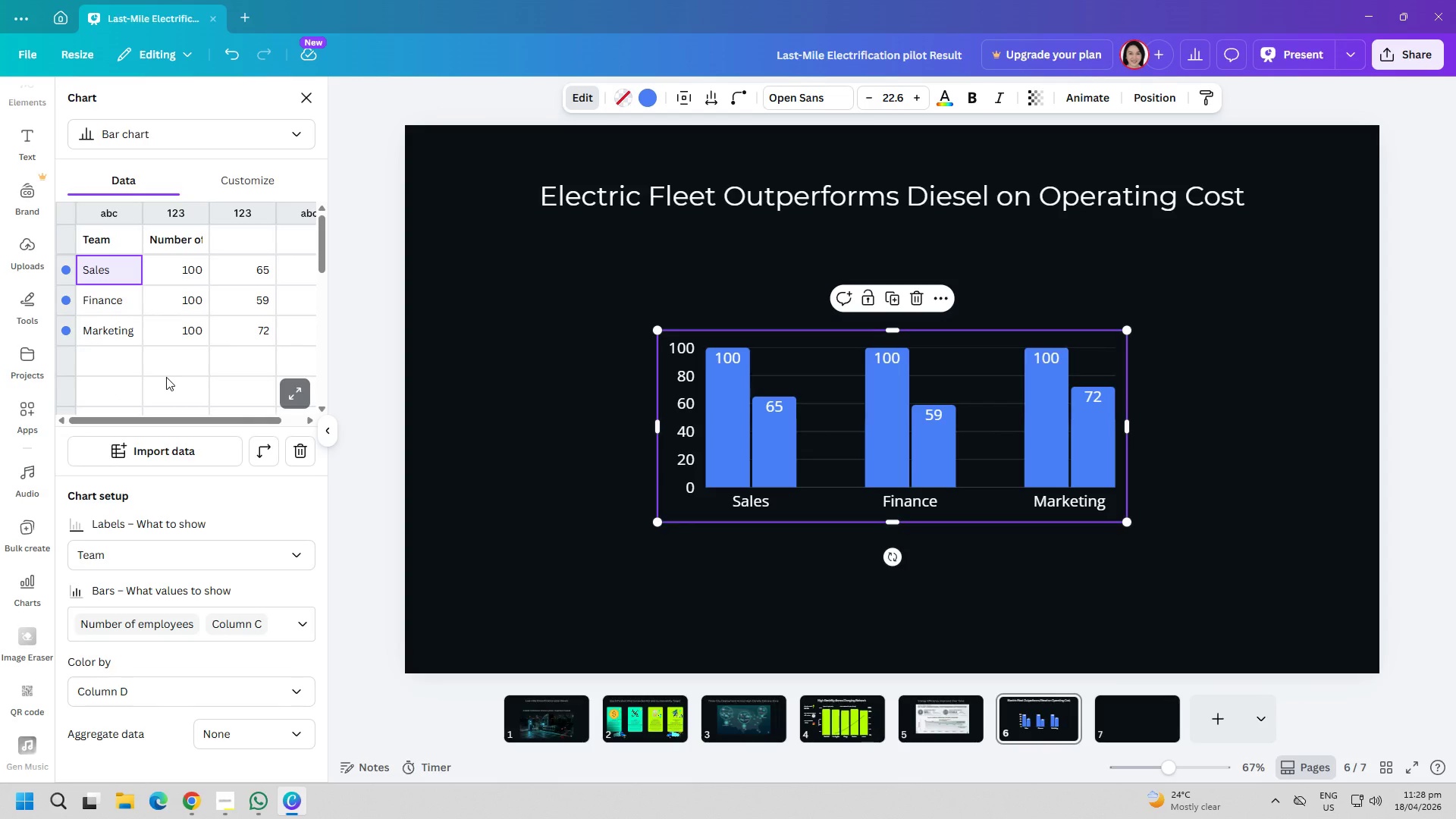 
left_click([206, 556])
 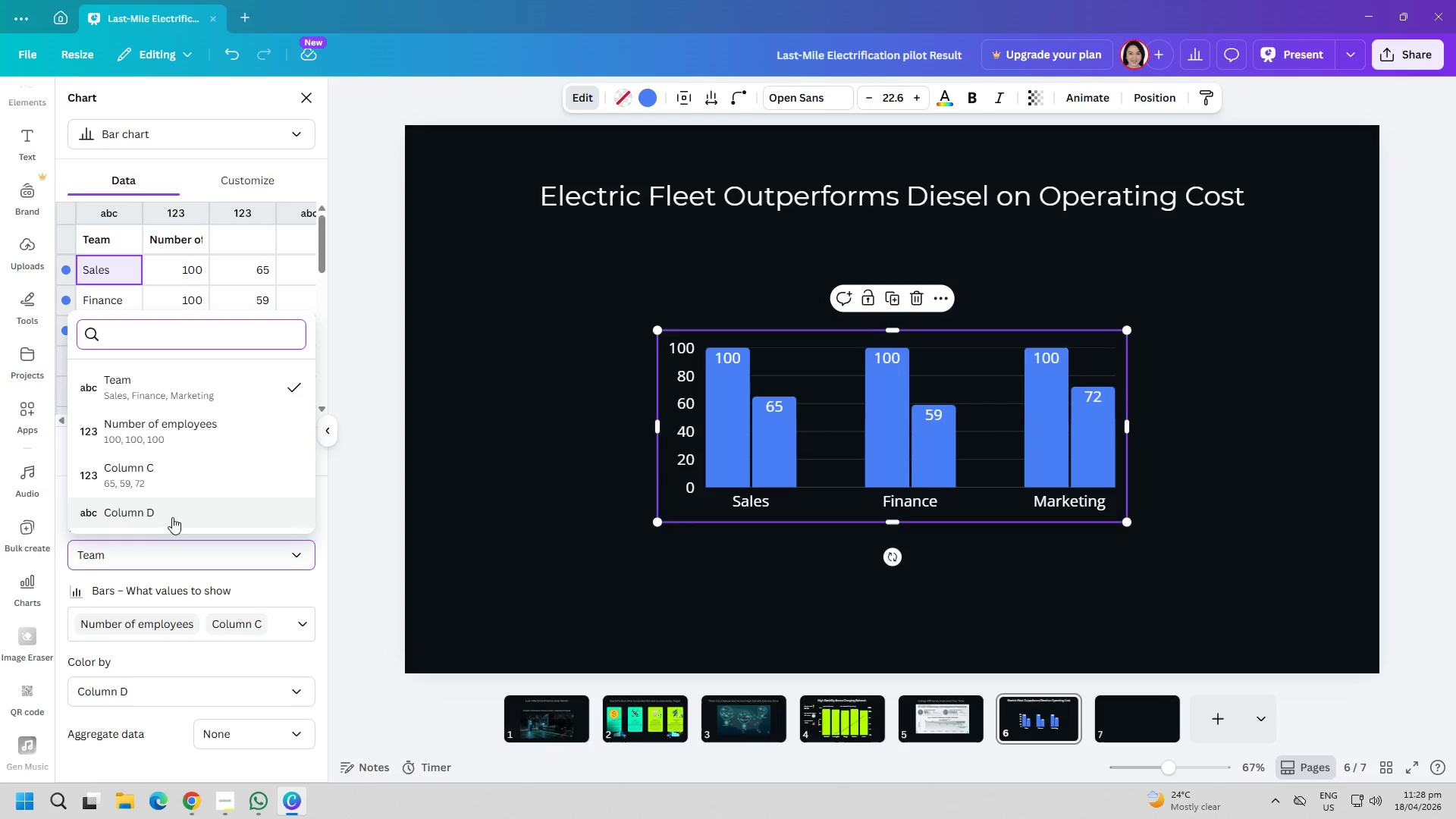 
left_click([167, 510])
 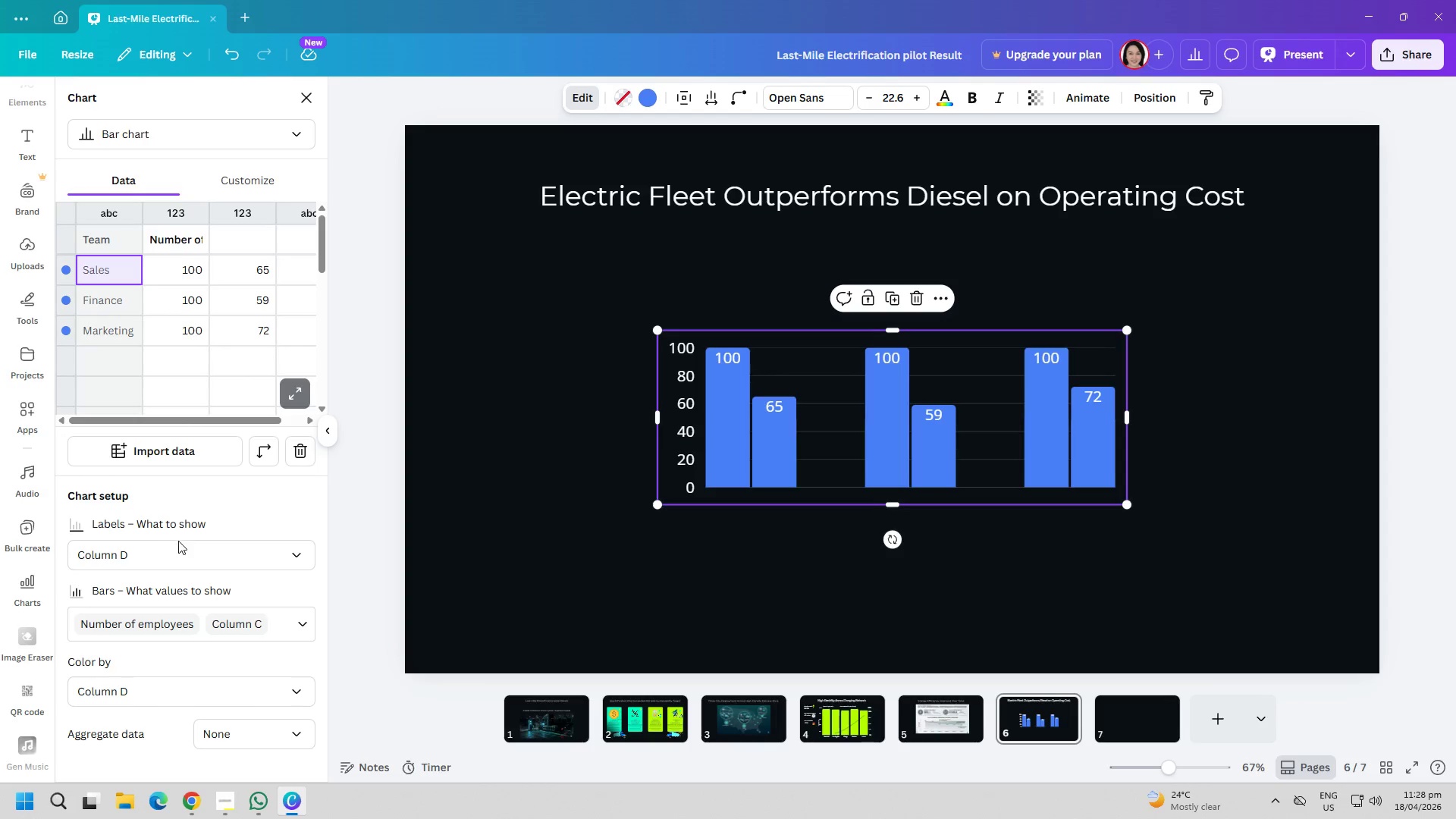 
left_click([185, 549])
 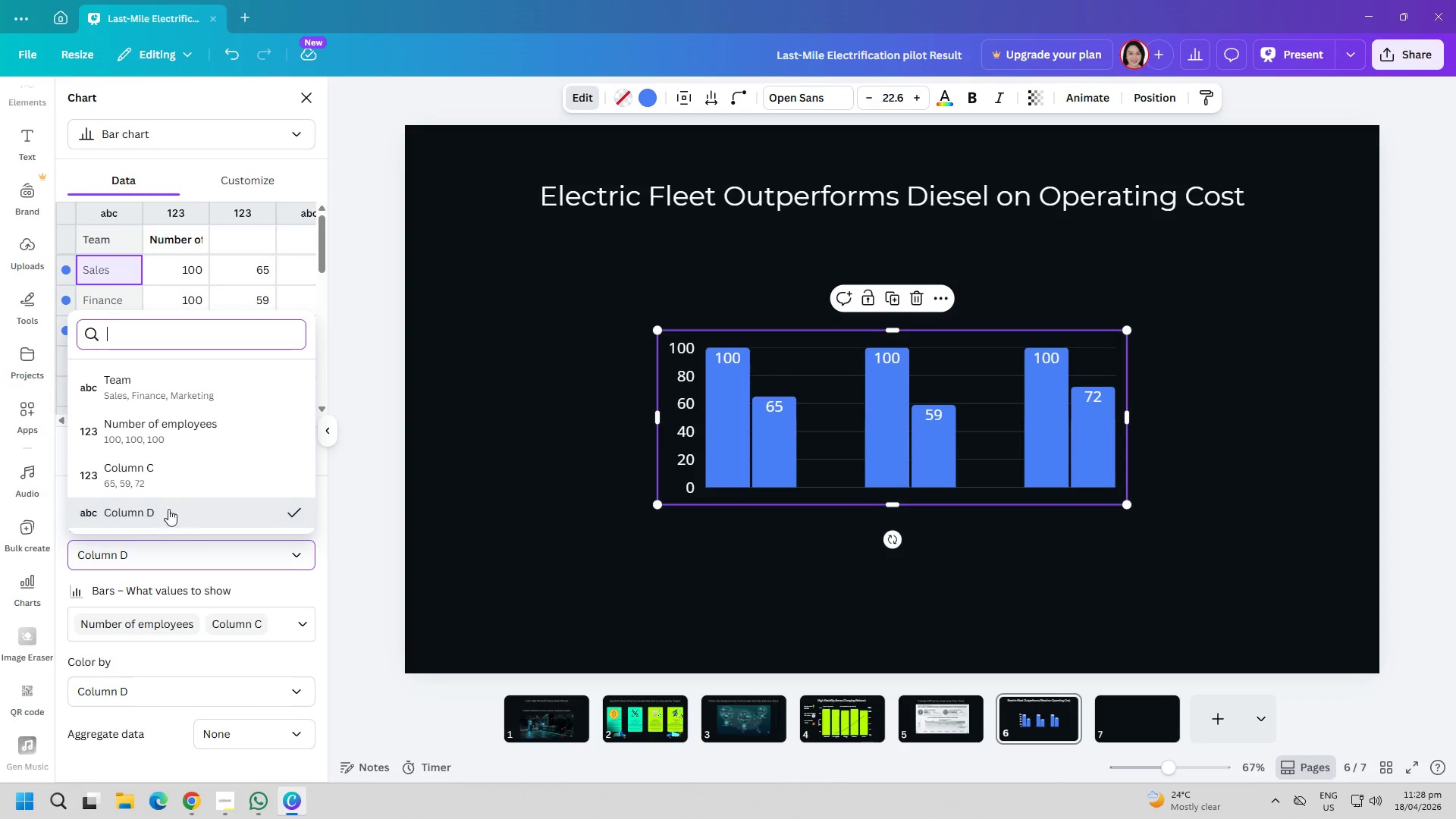 
left_click([158, 487])
 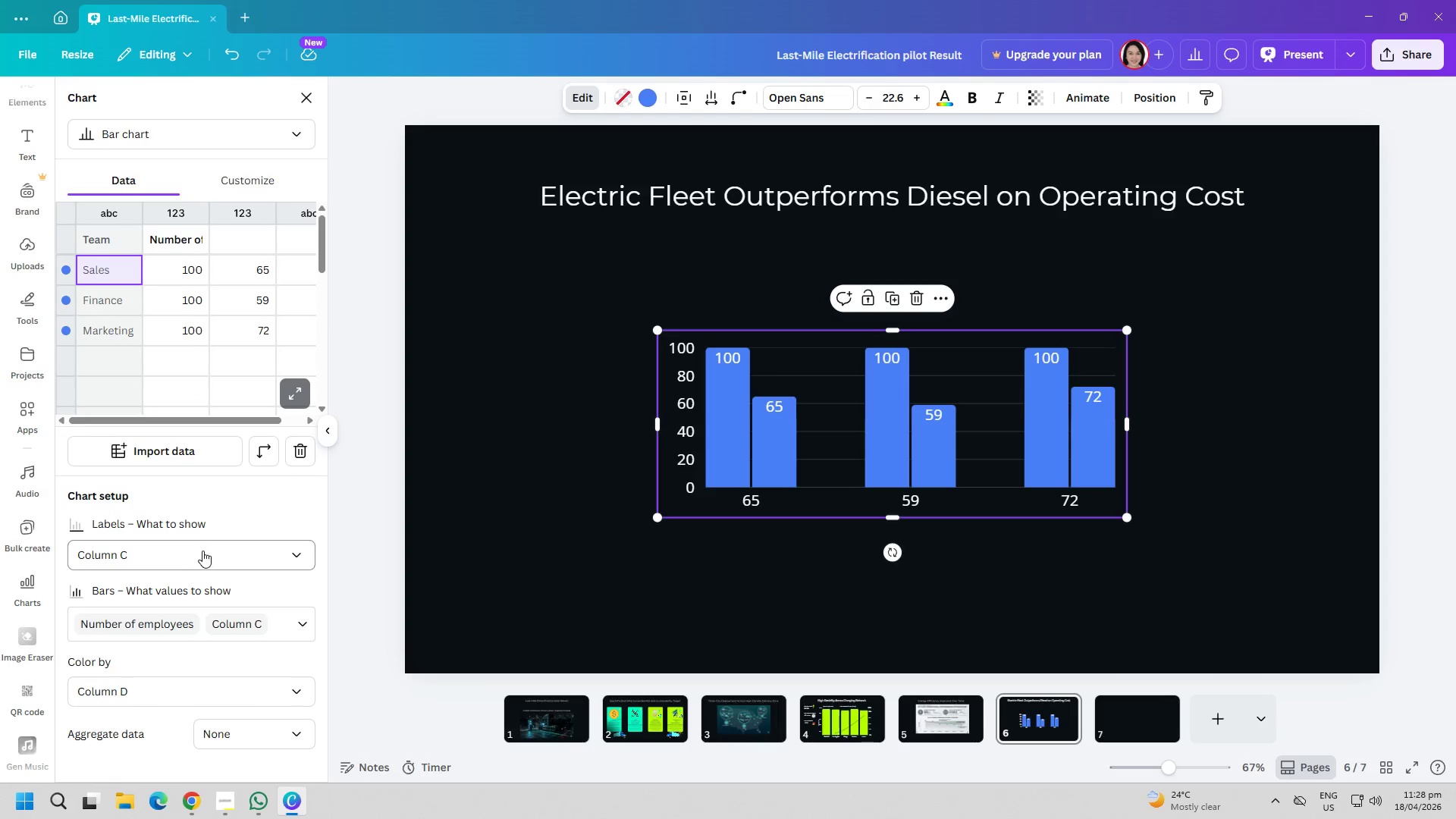 
left_click([202, 553])
 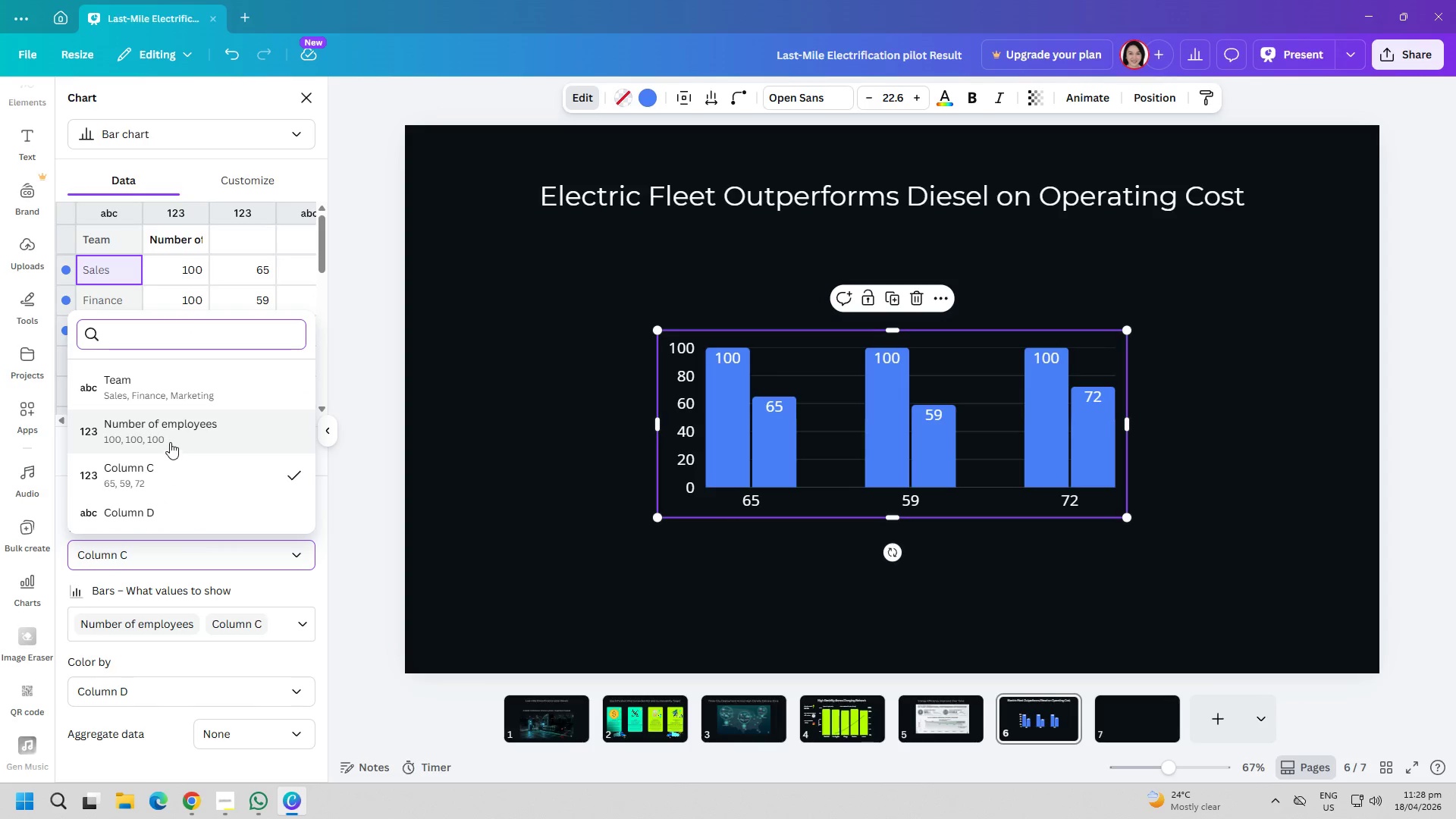 
left_click([165, 396])
 